 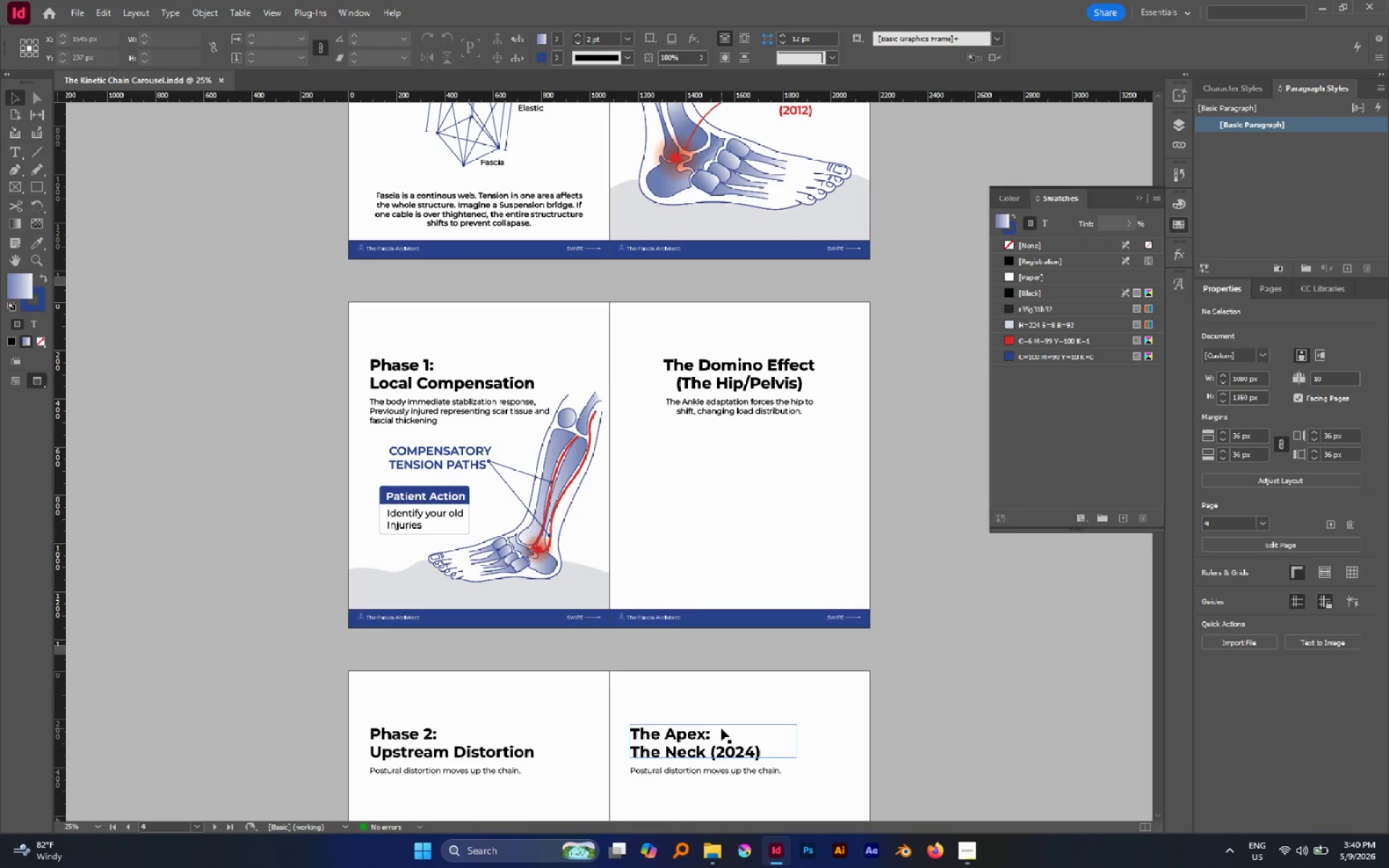 
scroll: coordinate [423, 406], scroll_direction: up, amount: 1.0
 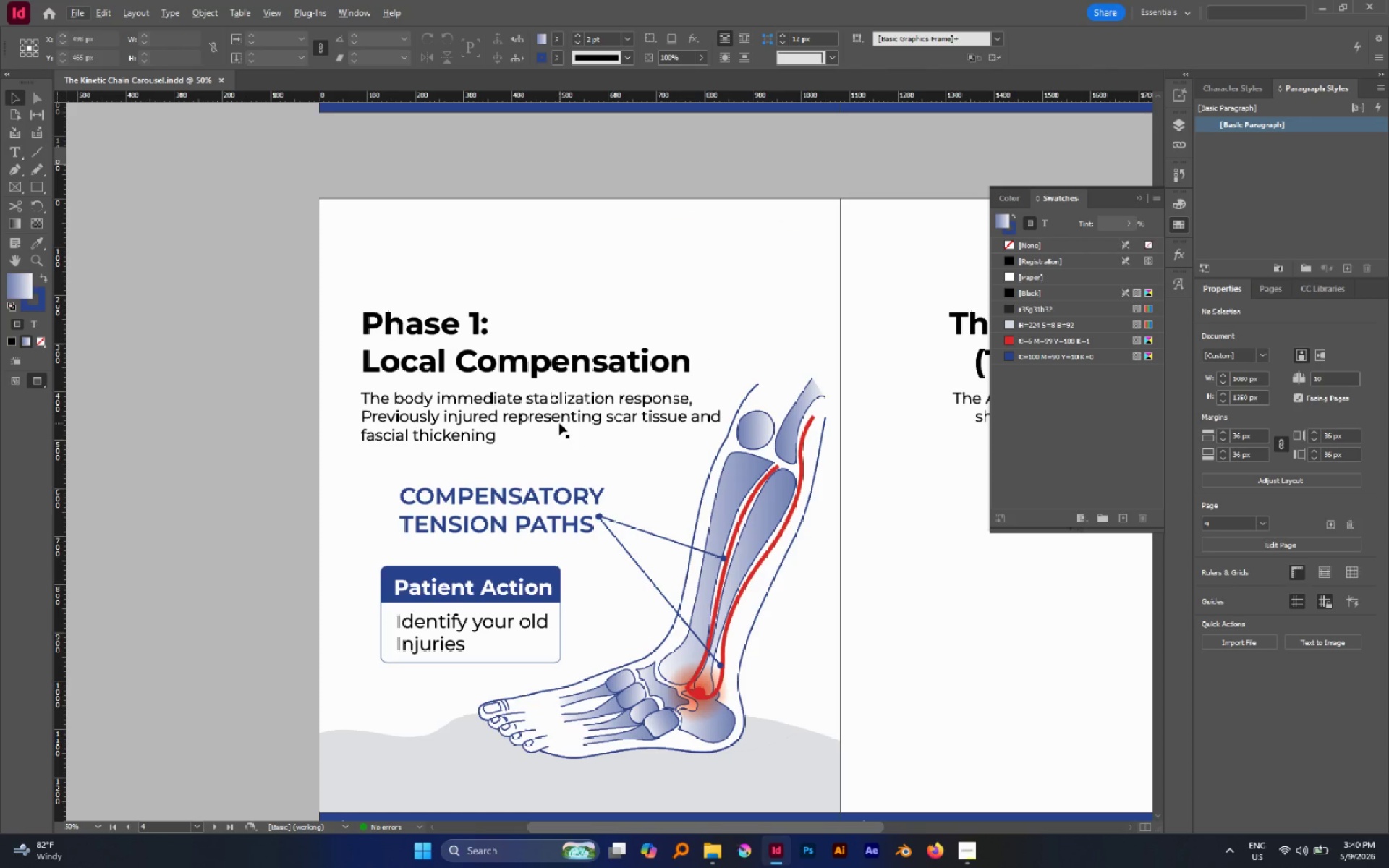 
left_click([570, 440])
 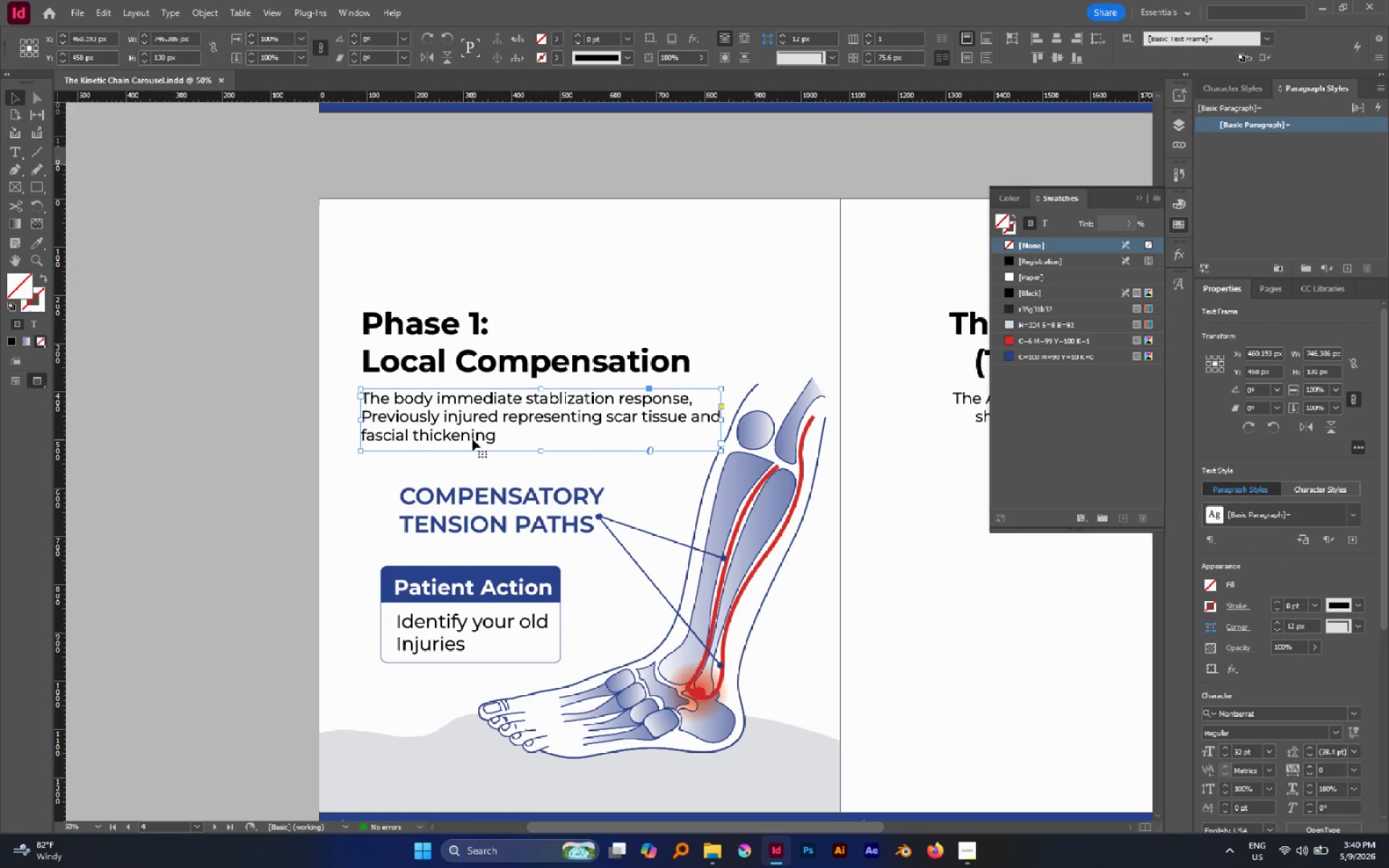 
wait(5.58)
 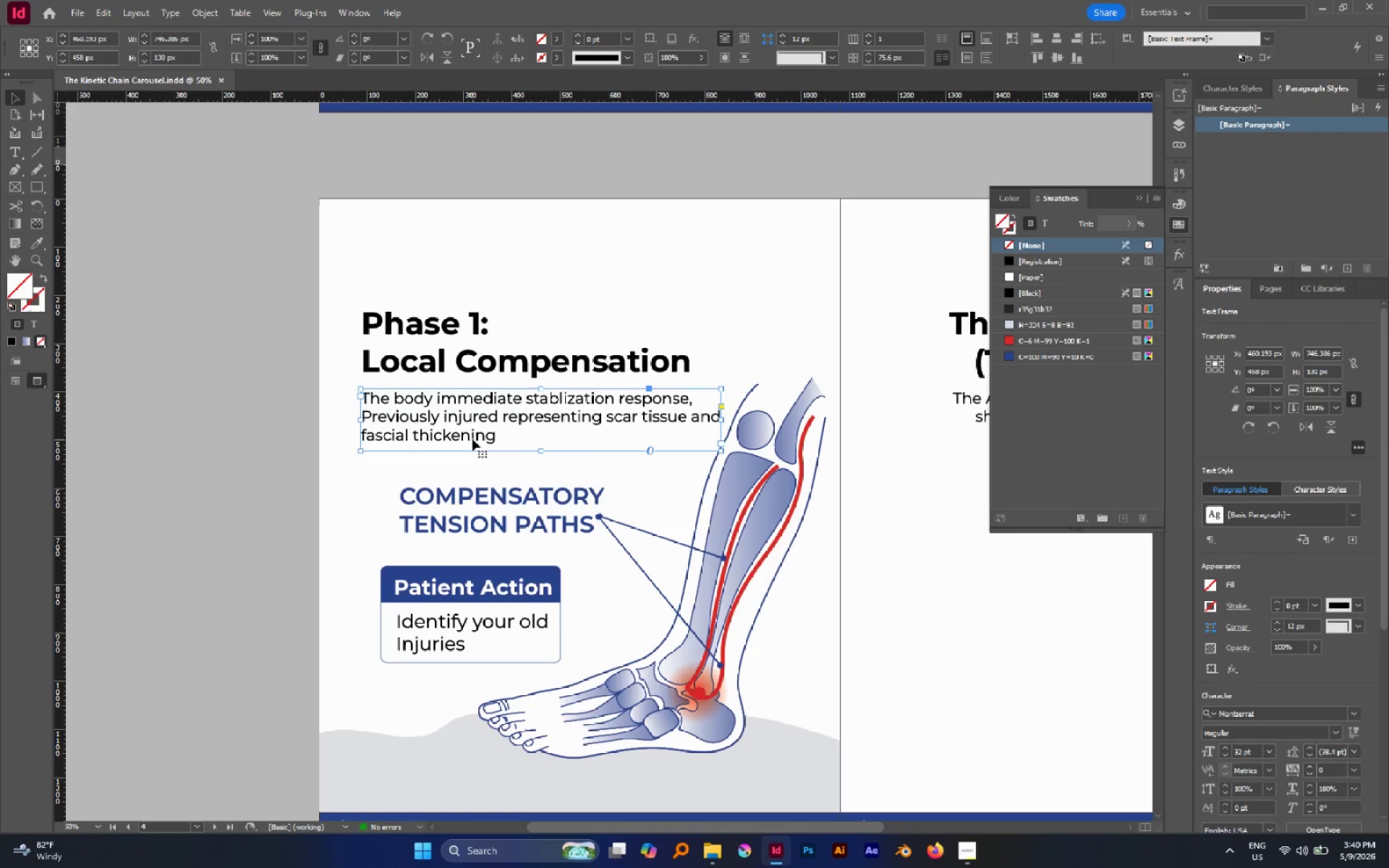 
double_click([464, 422])
 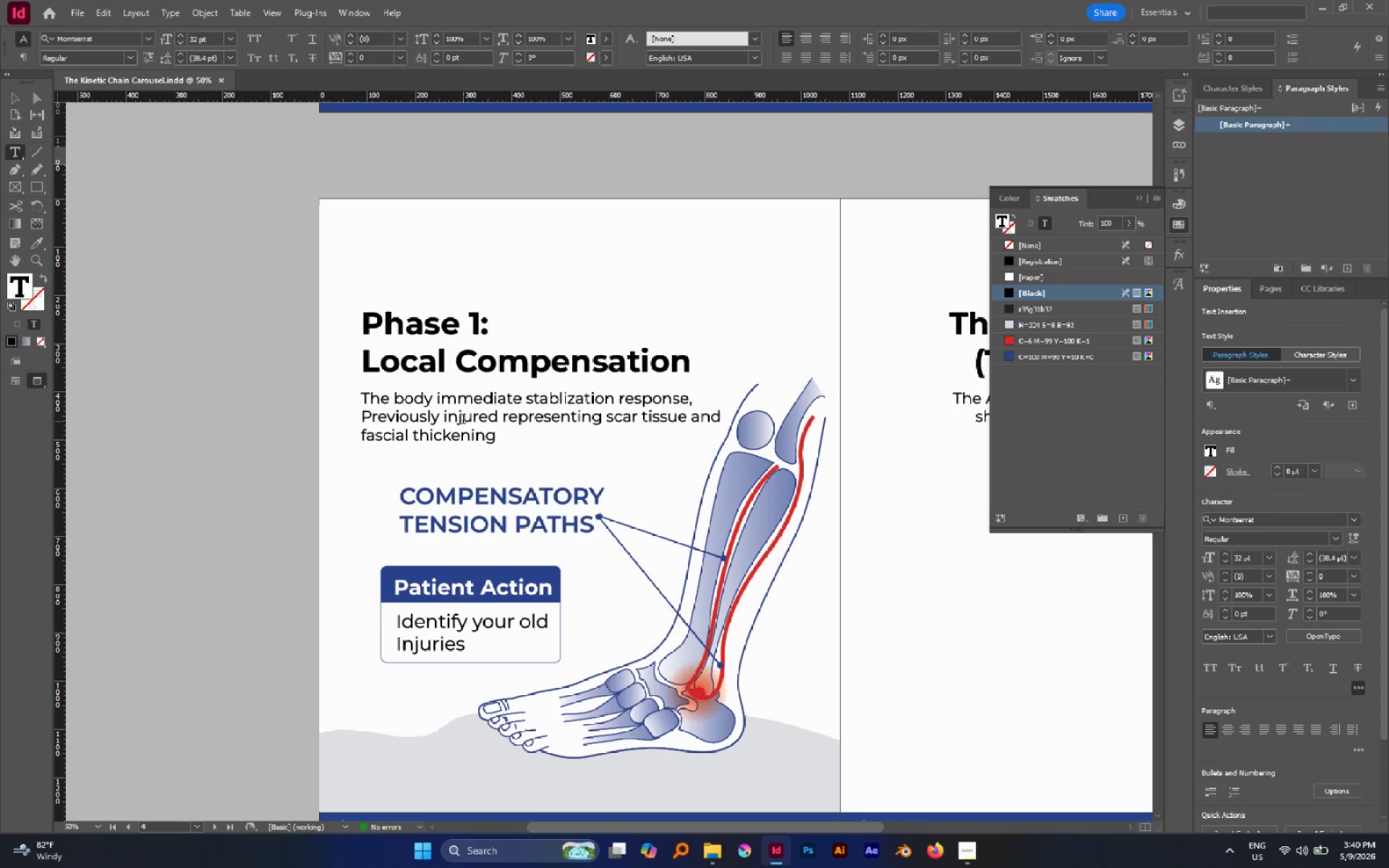 
wait(20.42)
 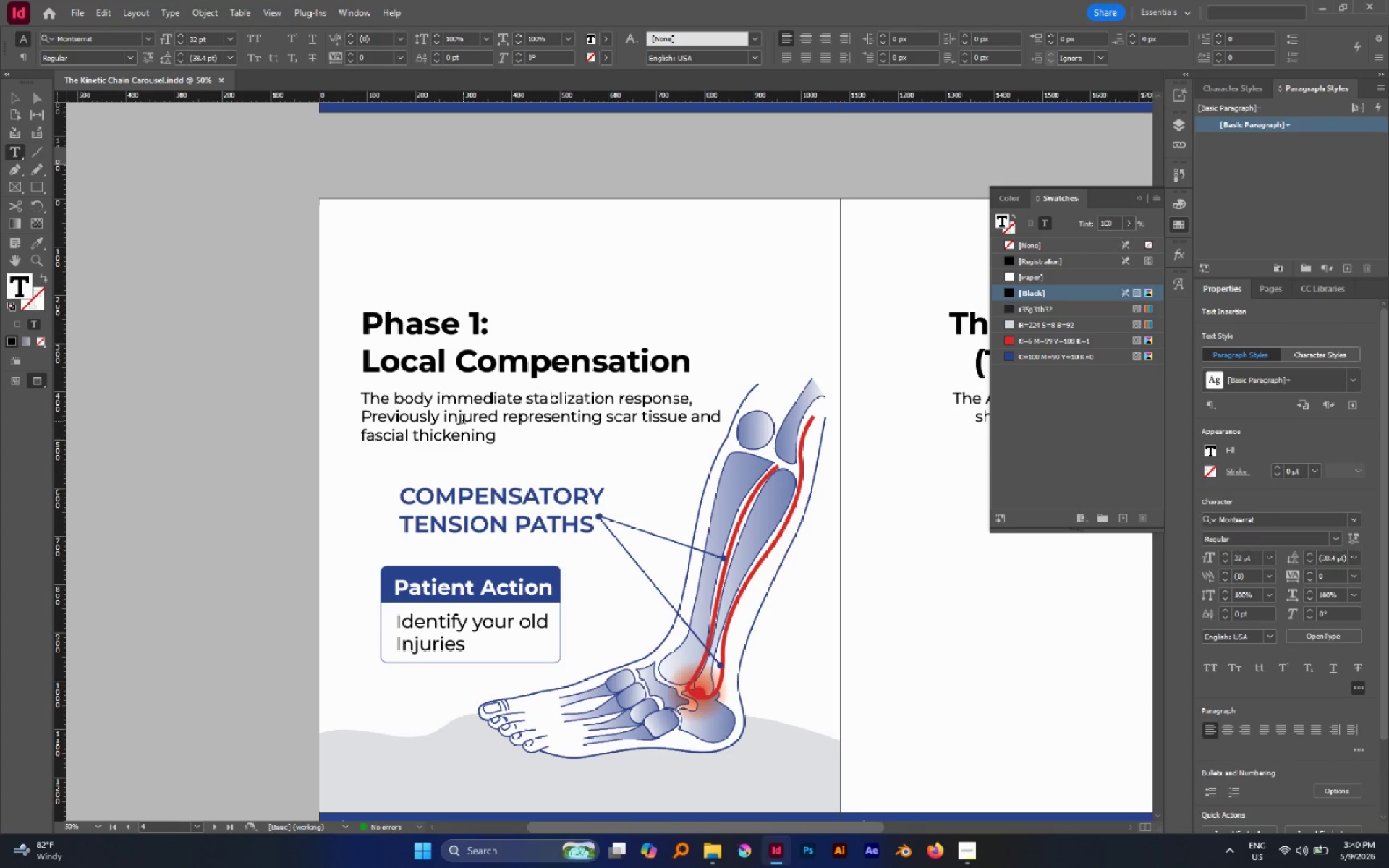 
left_click_drag(start_coordinate=[438, 399], to_coordinate=[531, 437])
 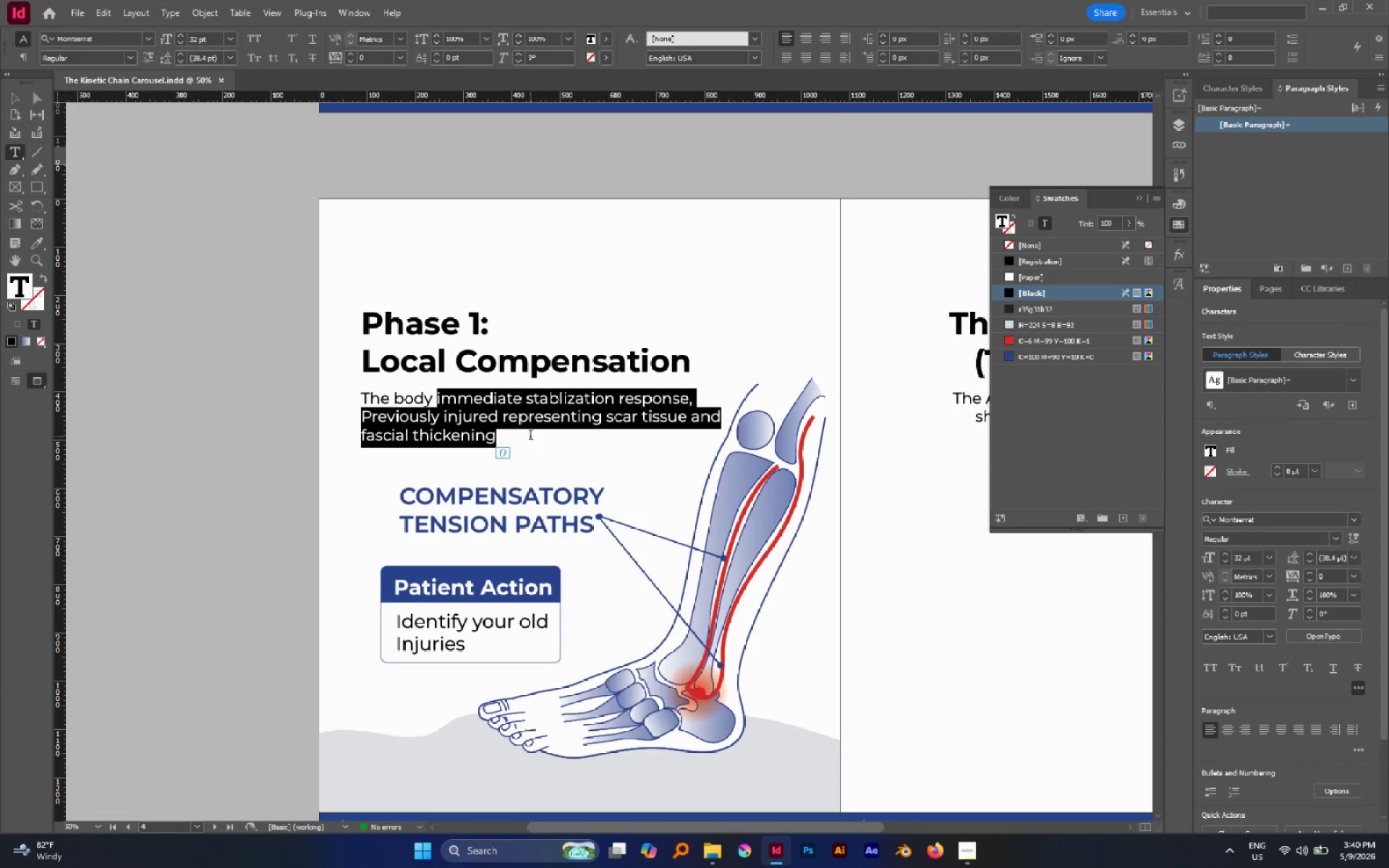 
type(priotit)
key(Backspace)
key(Backspace)
key(Backspace)
type(ritizes function over form. To keep you moving, the fascia in your lower leg thickene into "")
 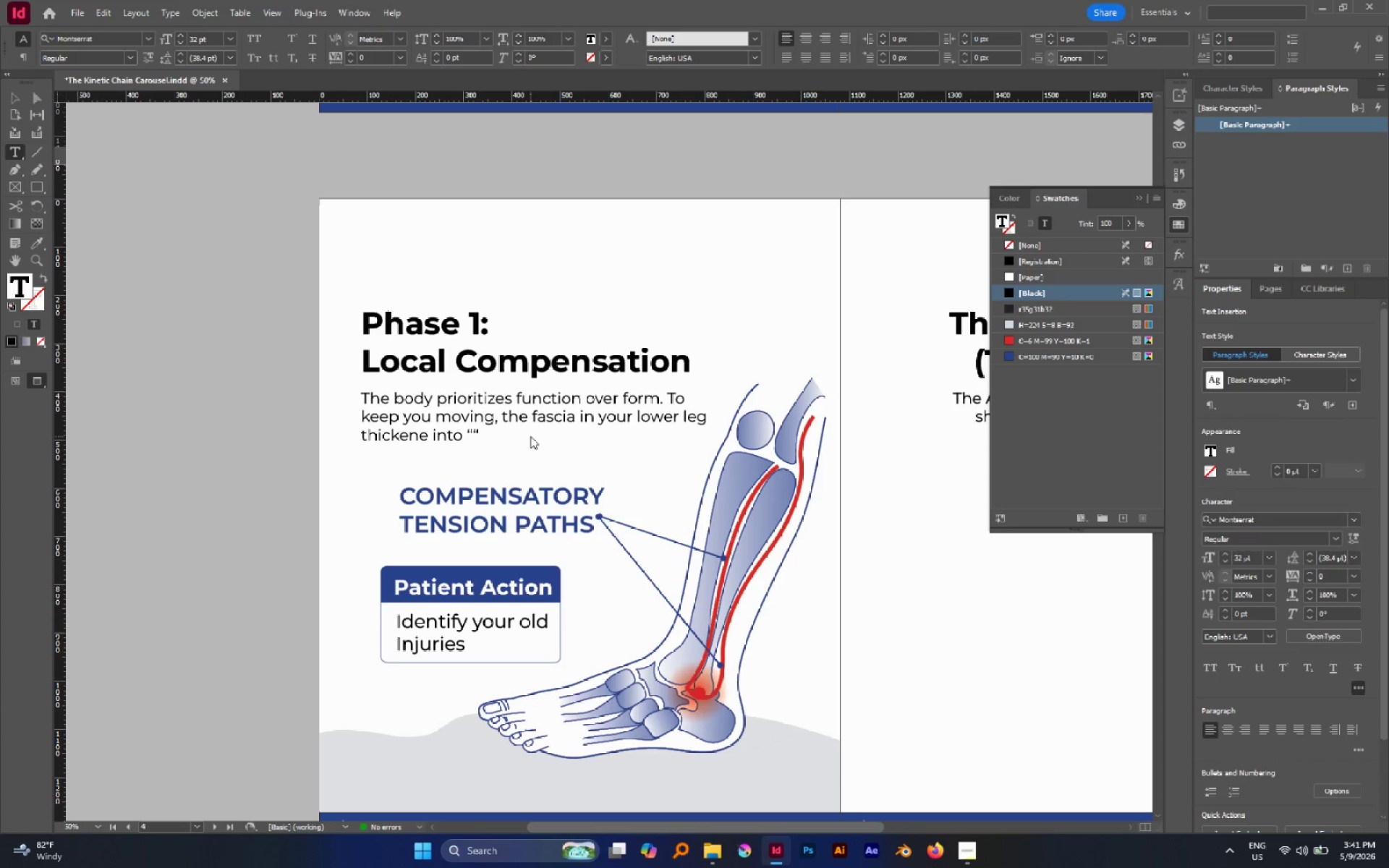 
key(ArrowLeft)
 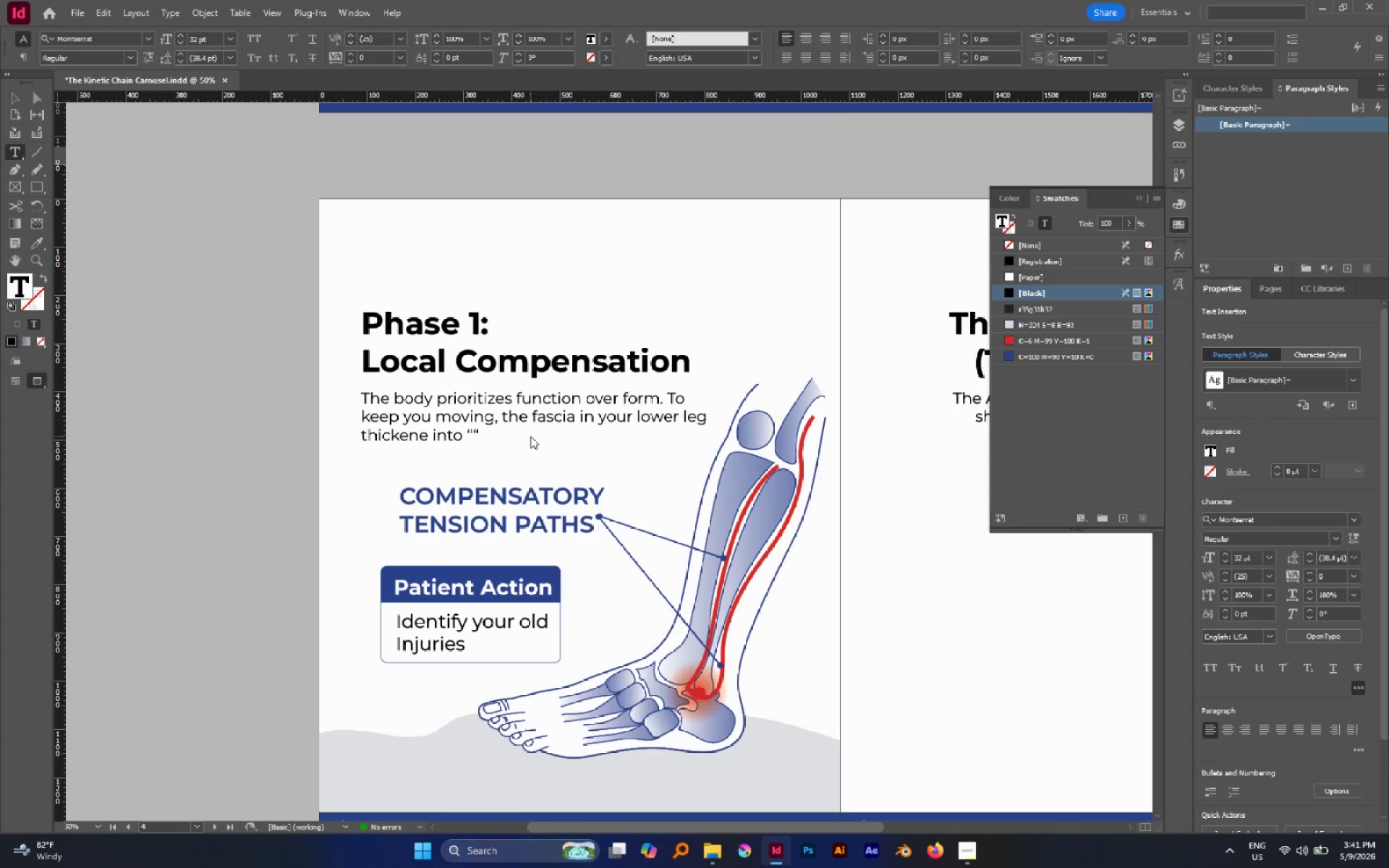 
type(bil)
key(Backspace)
type(ological scar tissue.)
key(Escape)
 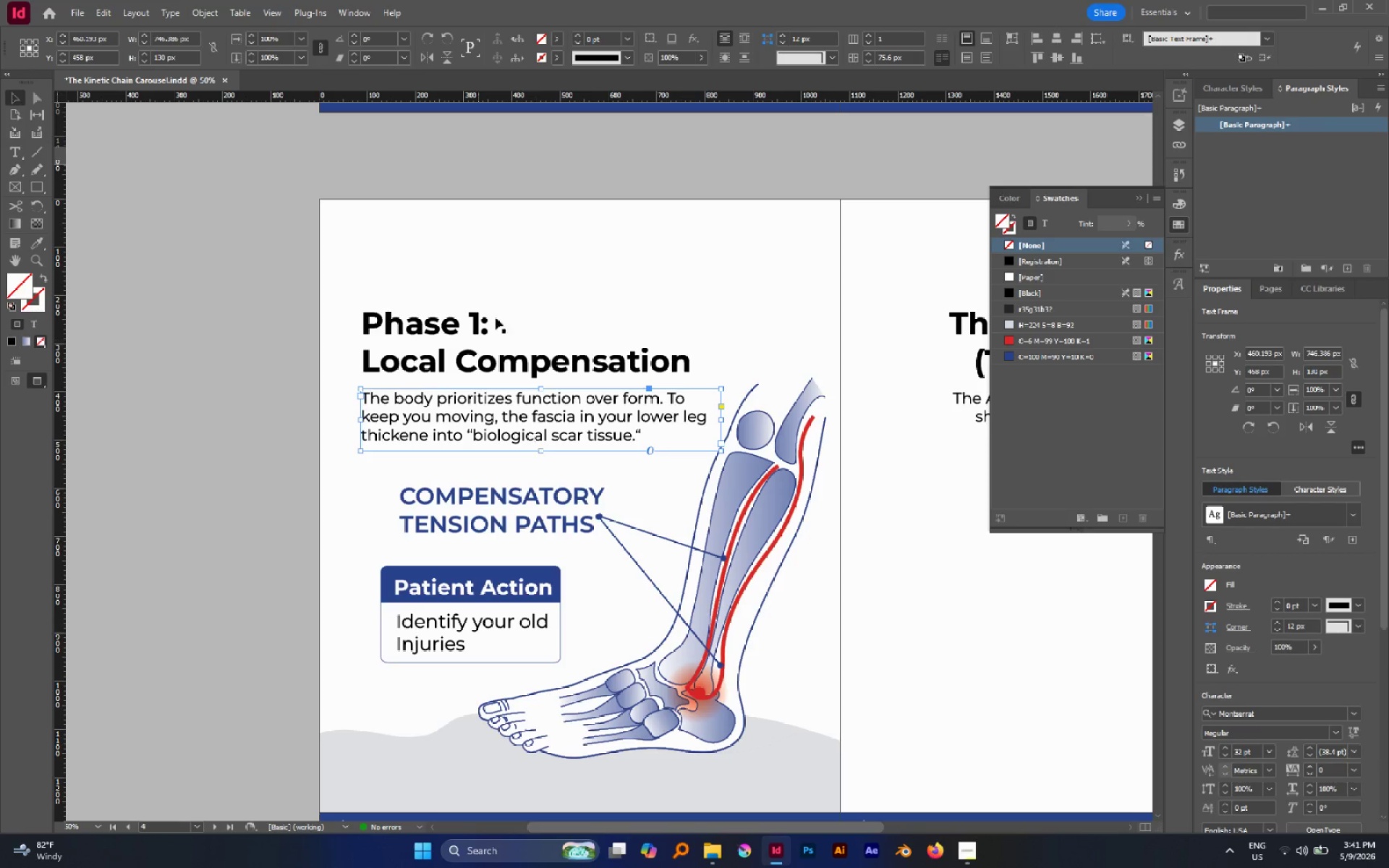 
left_click([582, 274])
 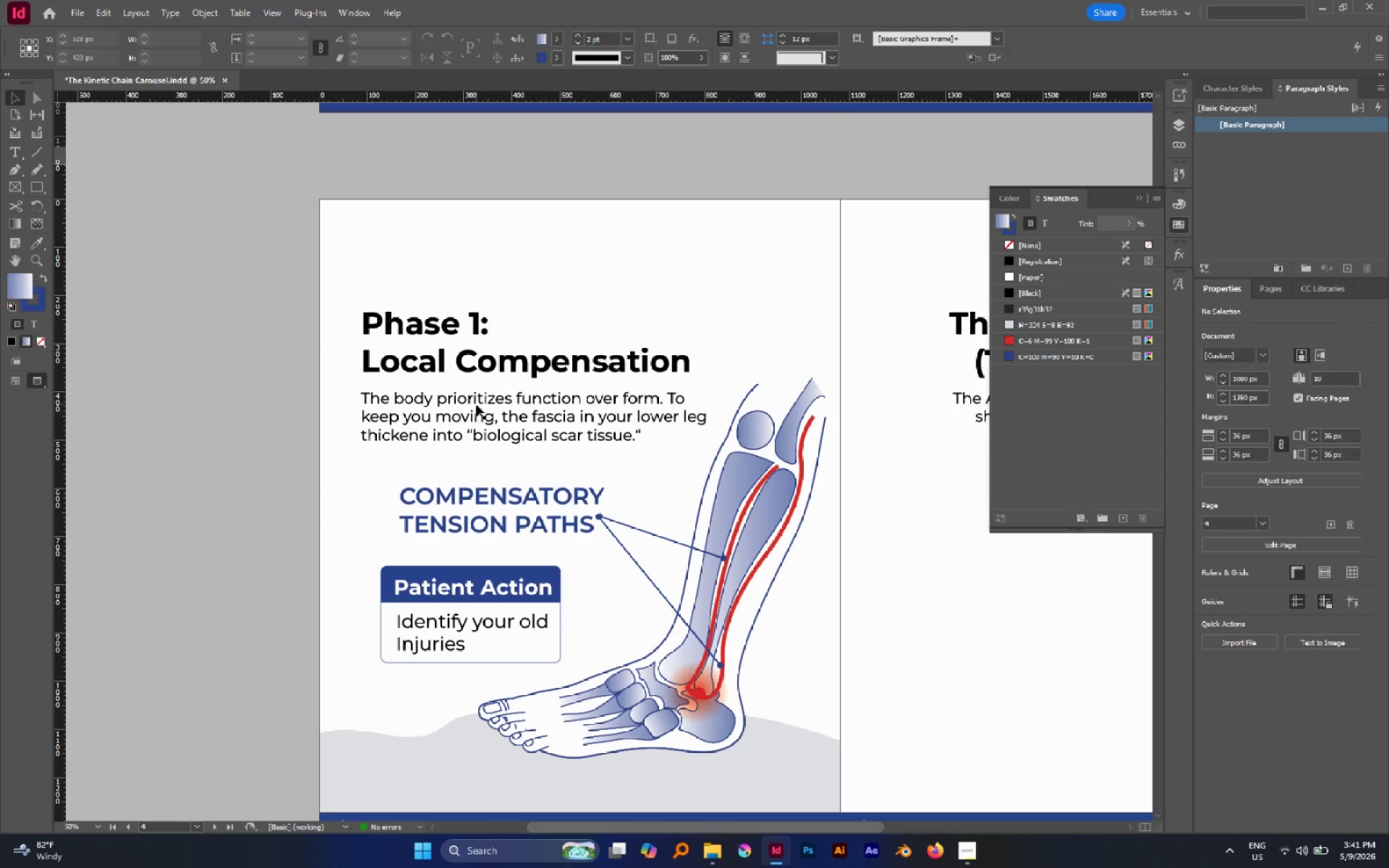 
hold_key(key=AltLeft, duration=0.78)
 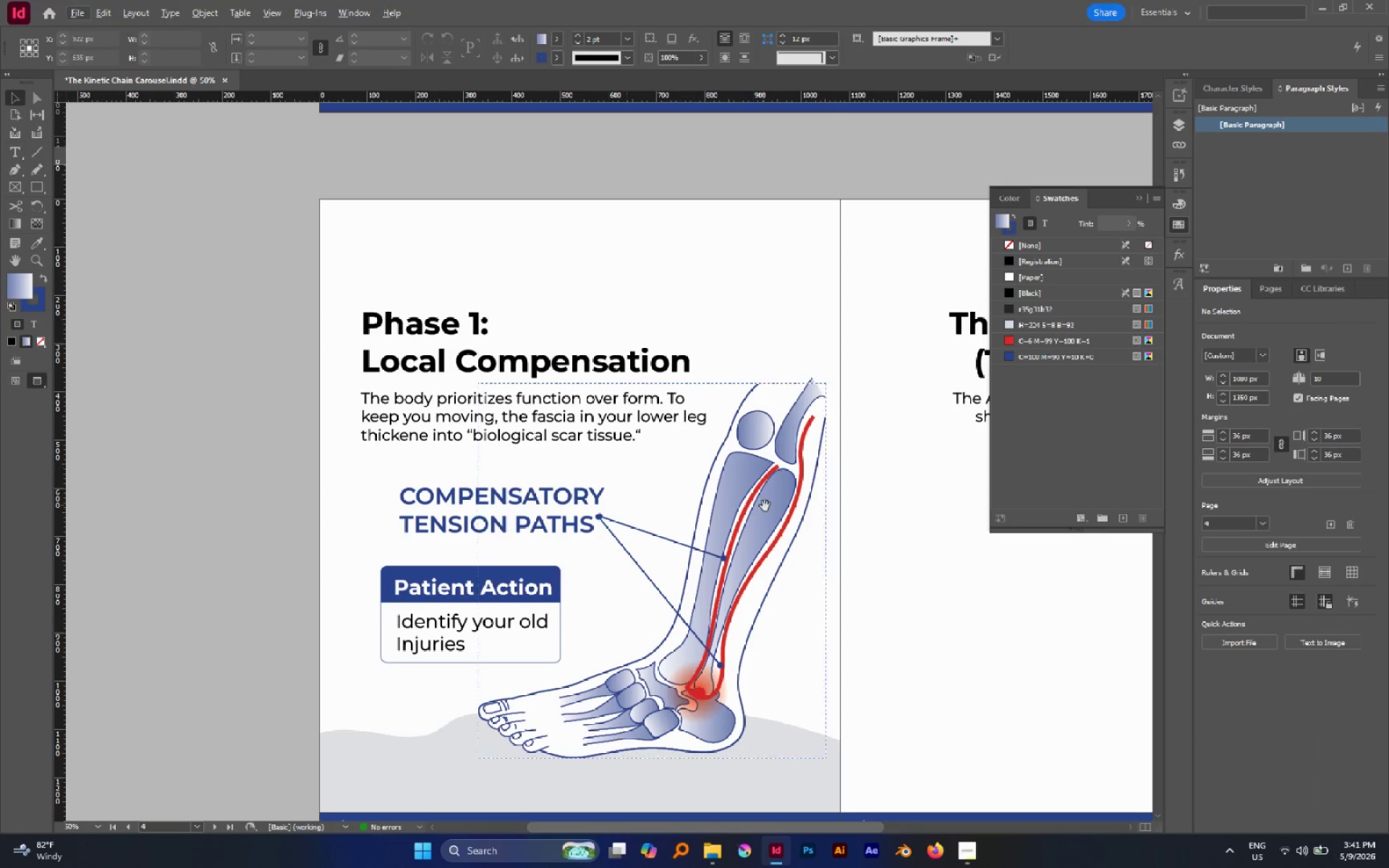 
hold_key(key=Space, duration=1.51)
 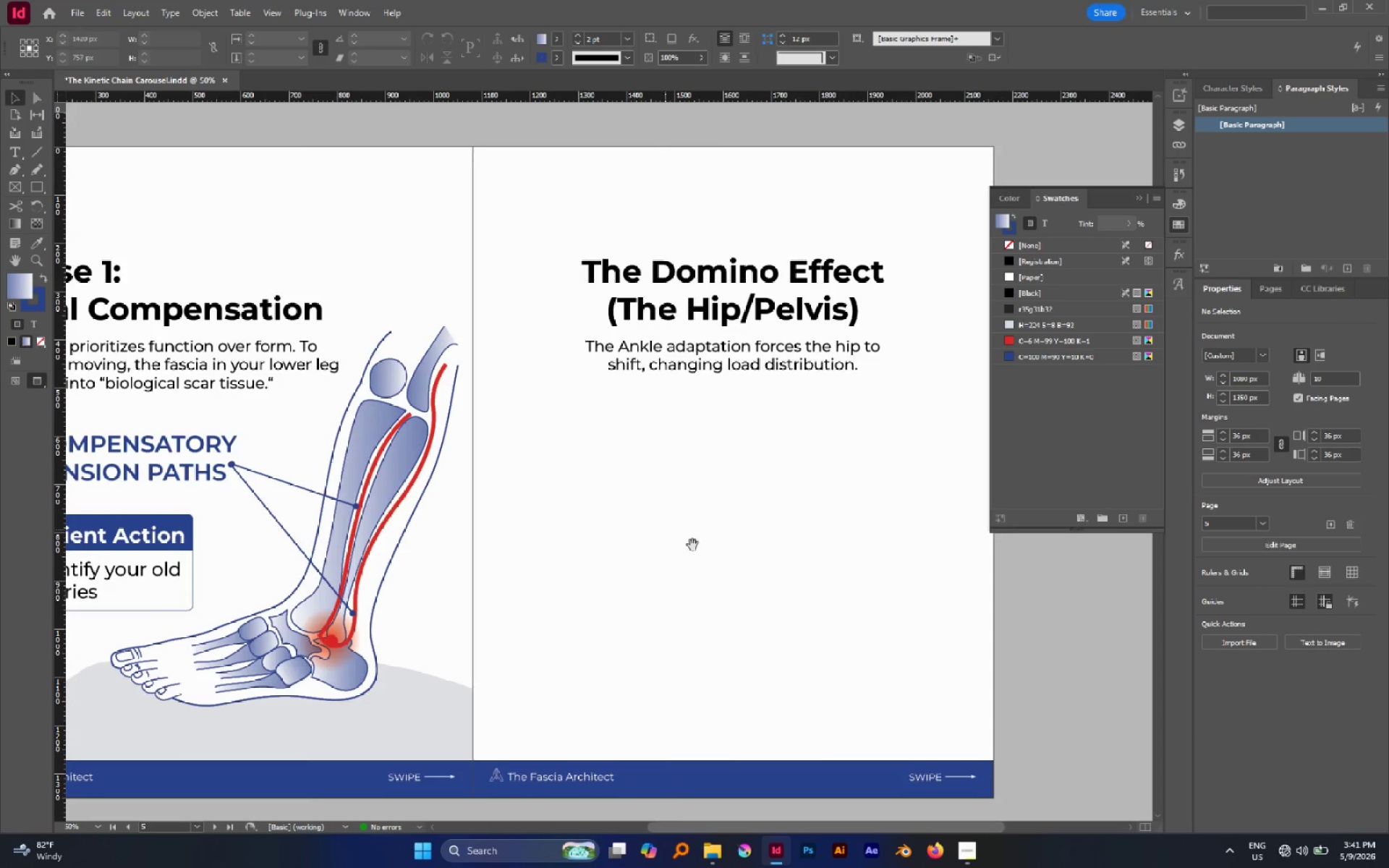 
left_click_drag(start_coordinate=[766, 506], to_coordinate=[523, 484])
 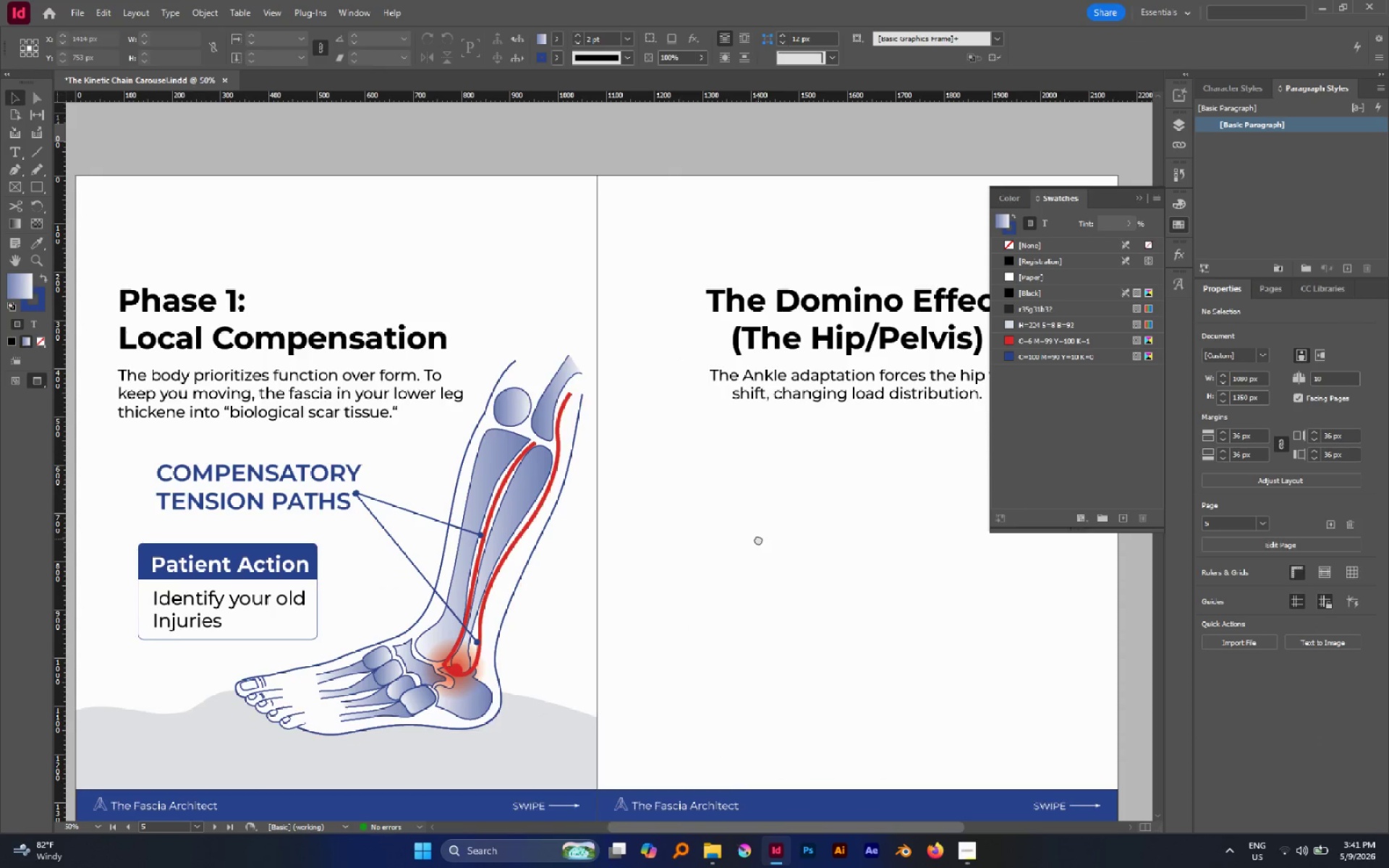 
left_click_drag(start_coordinate=[758, 539], to_coordinate=[634, 510])
 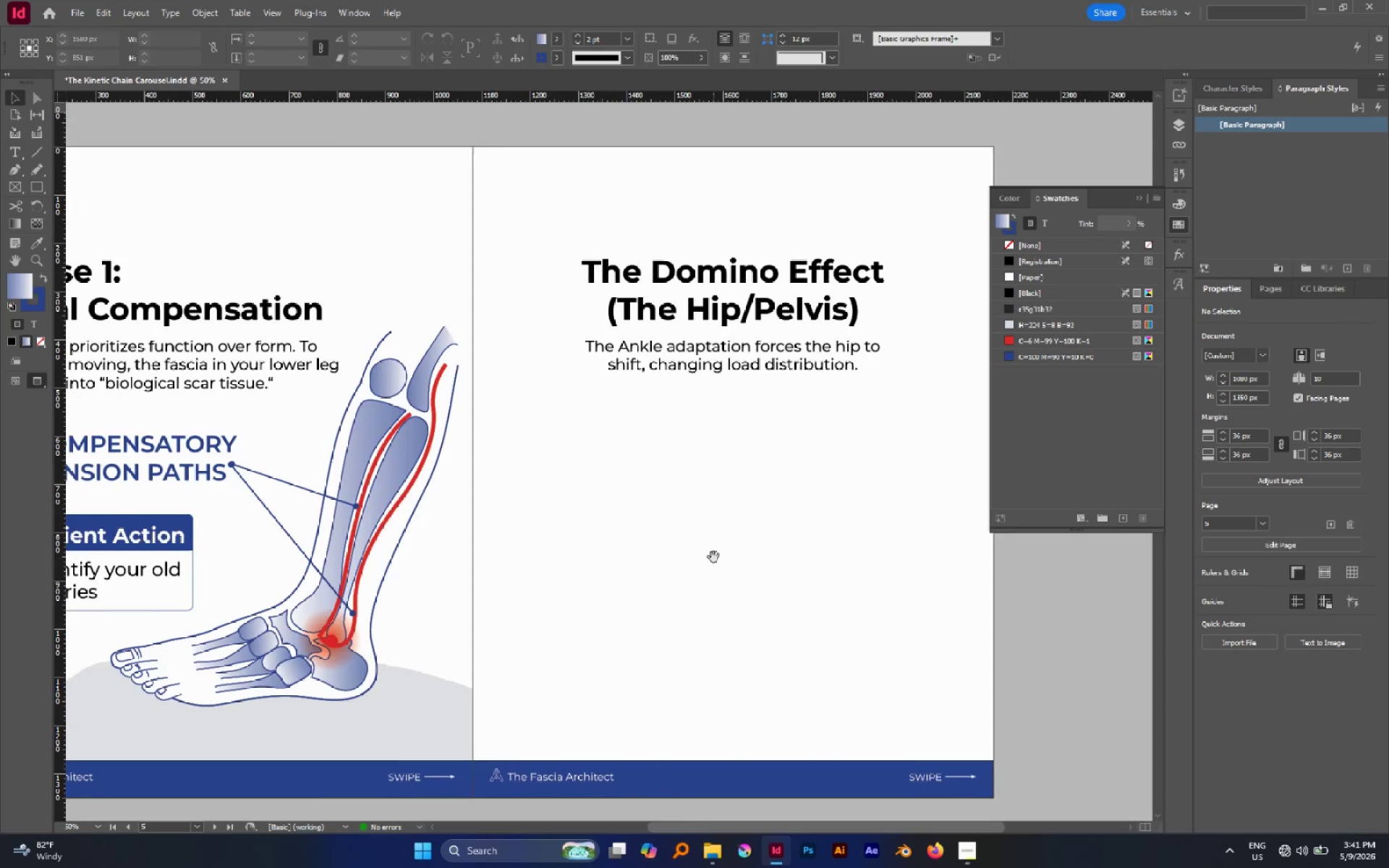 
hold_key(key=Space, duration=1.5)
 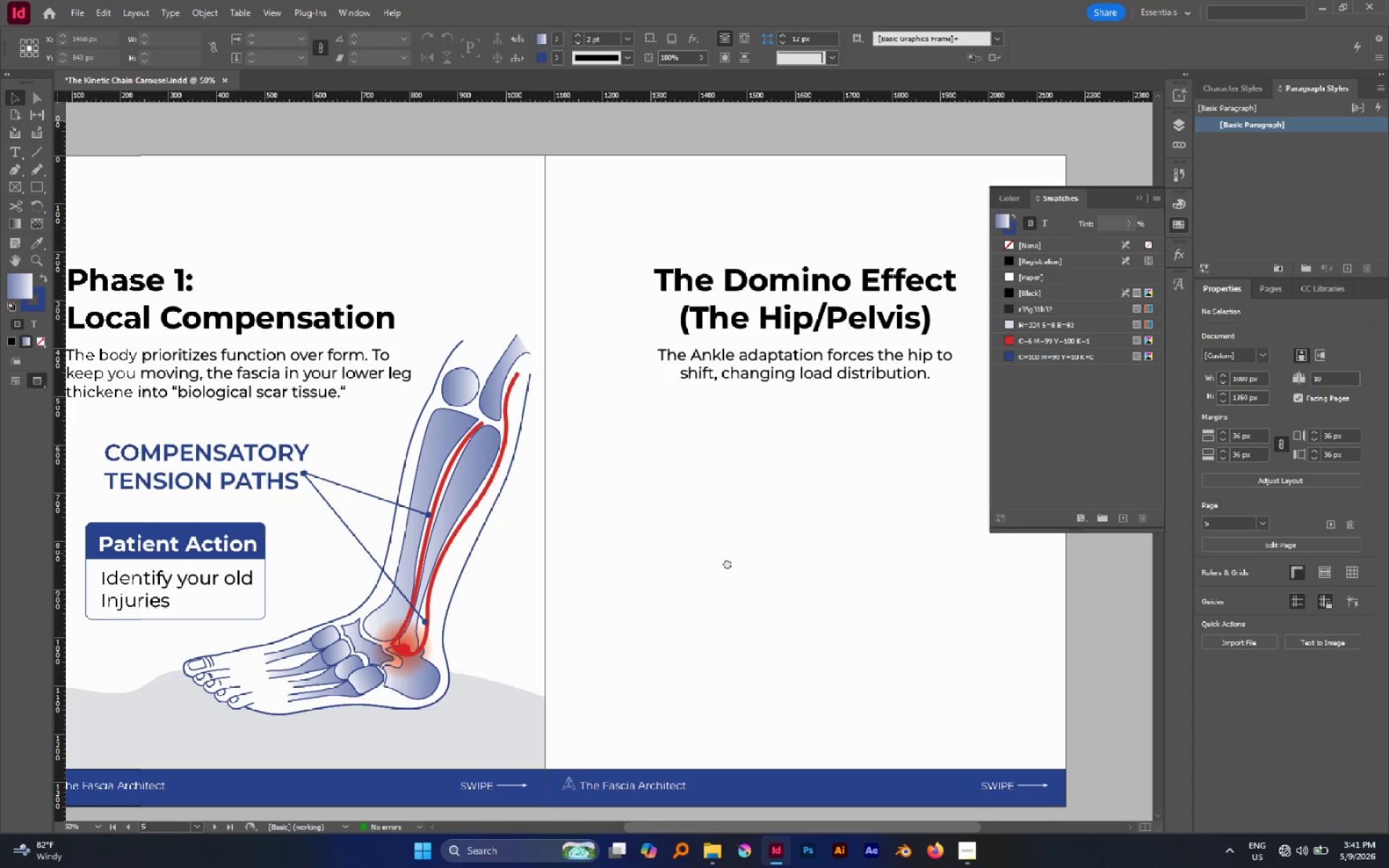 
left_click_drag(start_coordinate=[655, 553], to_coordinate=[593, 563])
 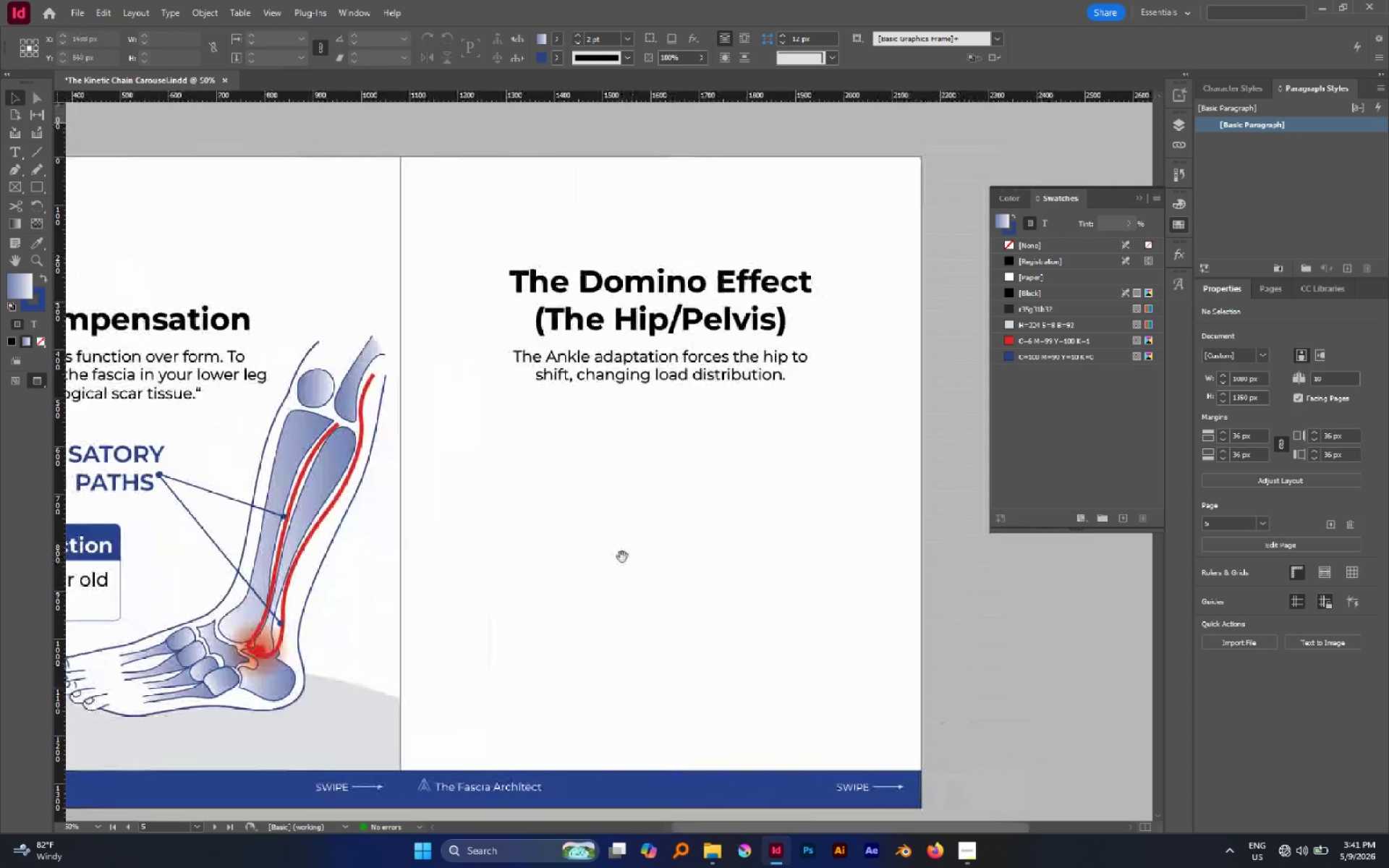 
hold_key(key=Space, duration=1.52)
 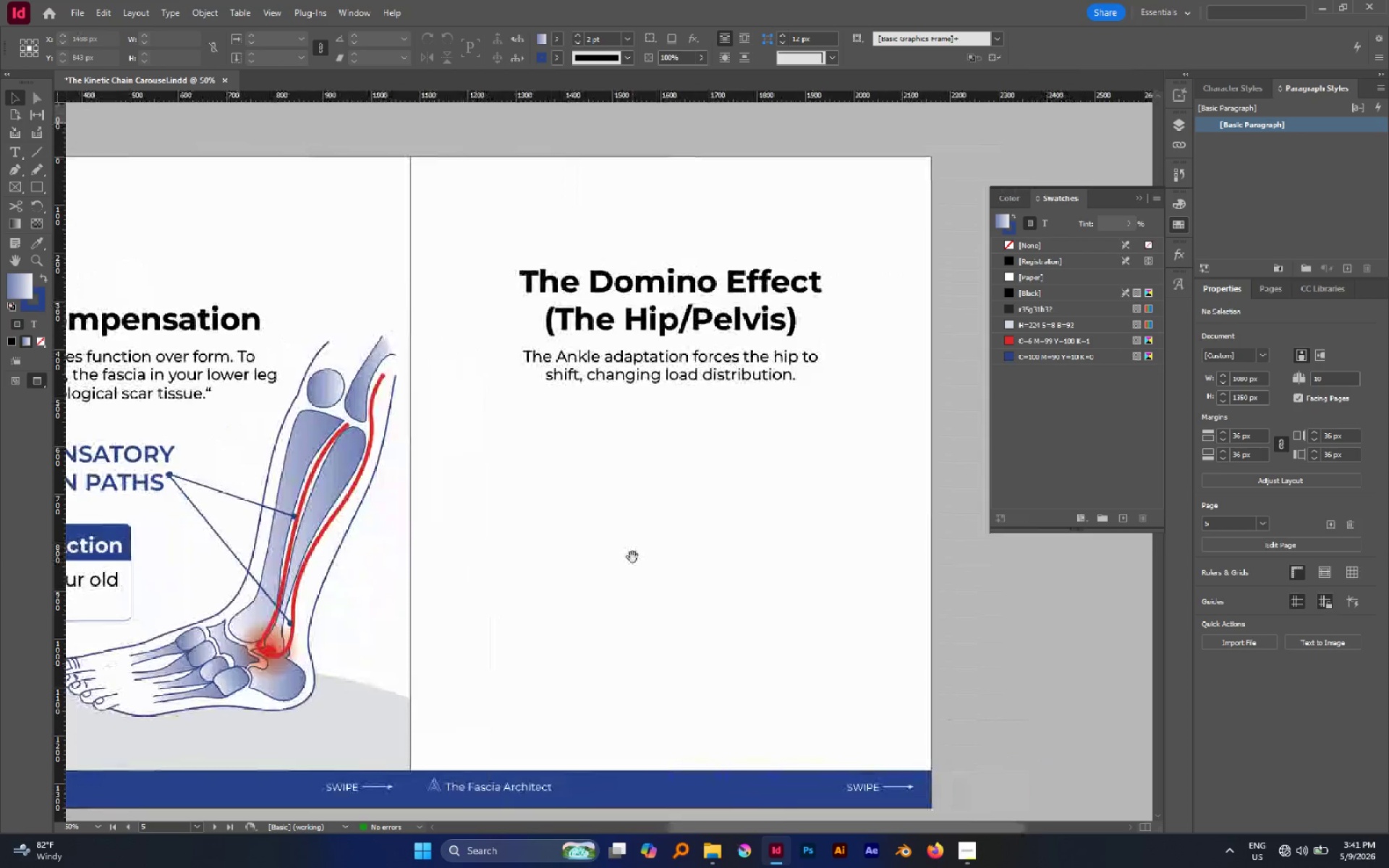 
hold_key(key=Space, duration=0.98)
 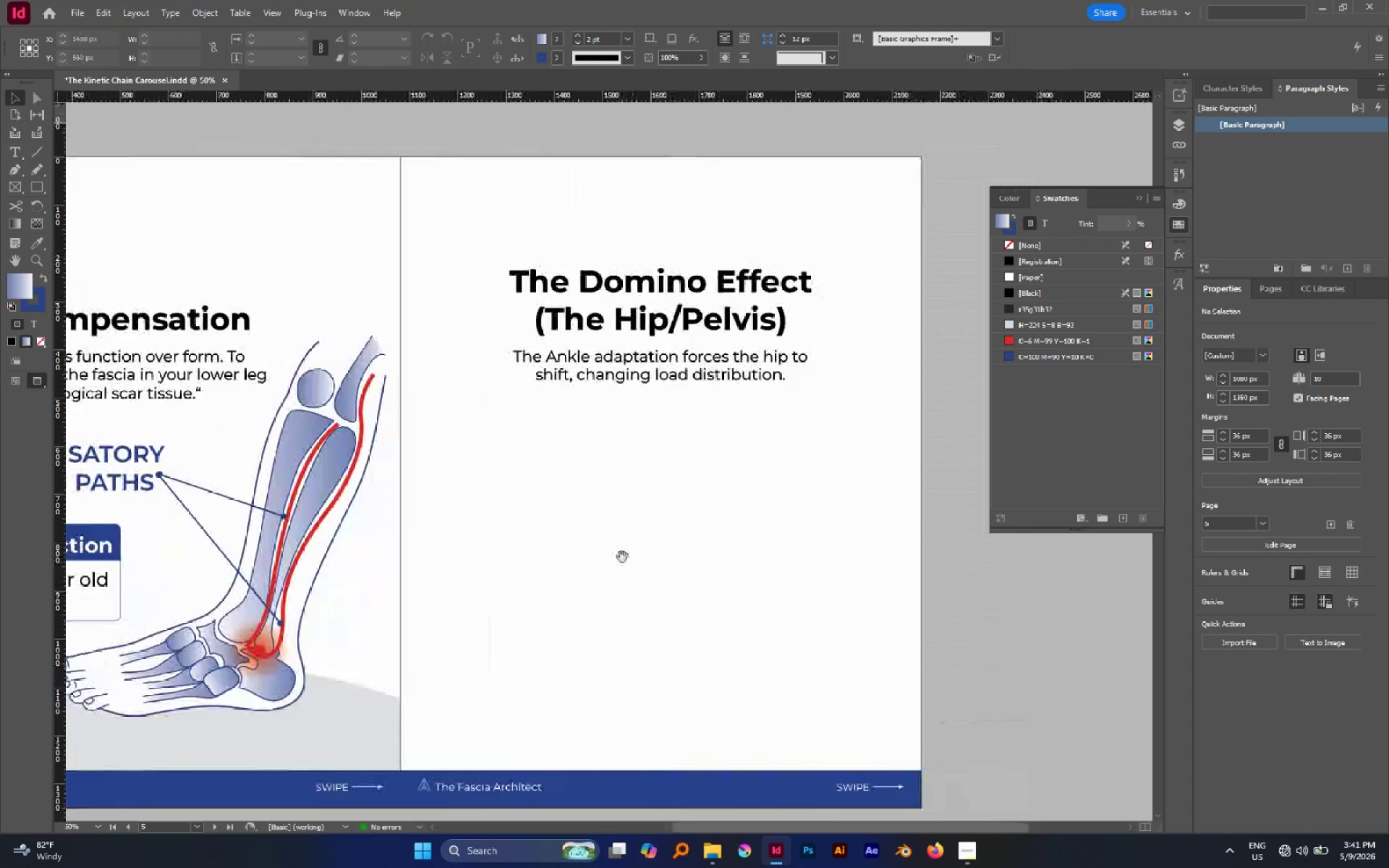 
left_click_drag(start_coordinate=[632, 557], to_coordinate=[622, 557])
 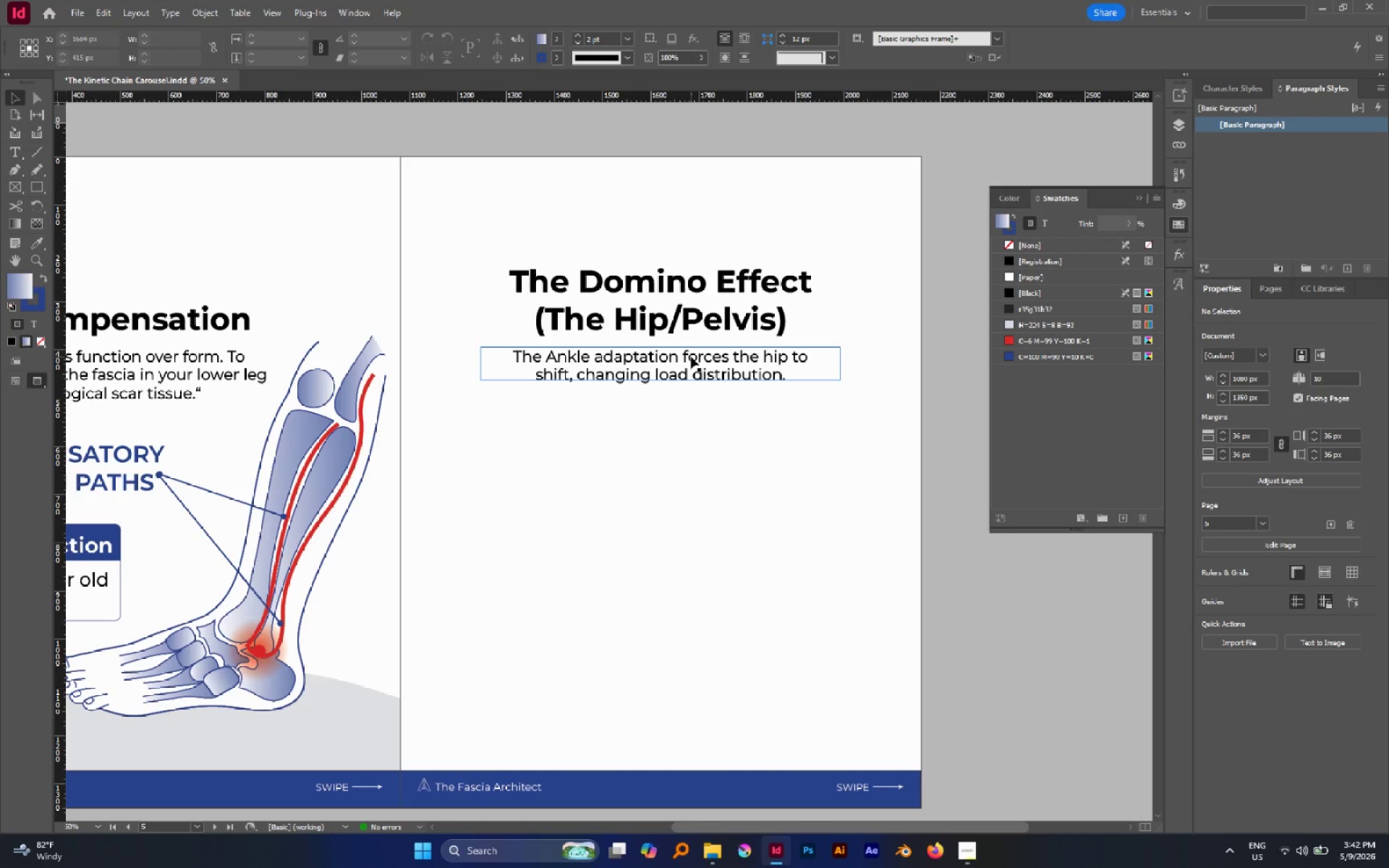 
wait(41.94)
 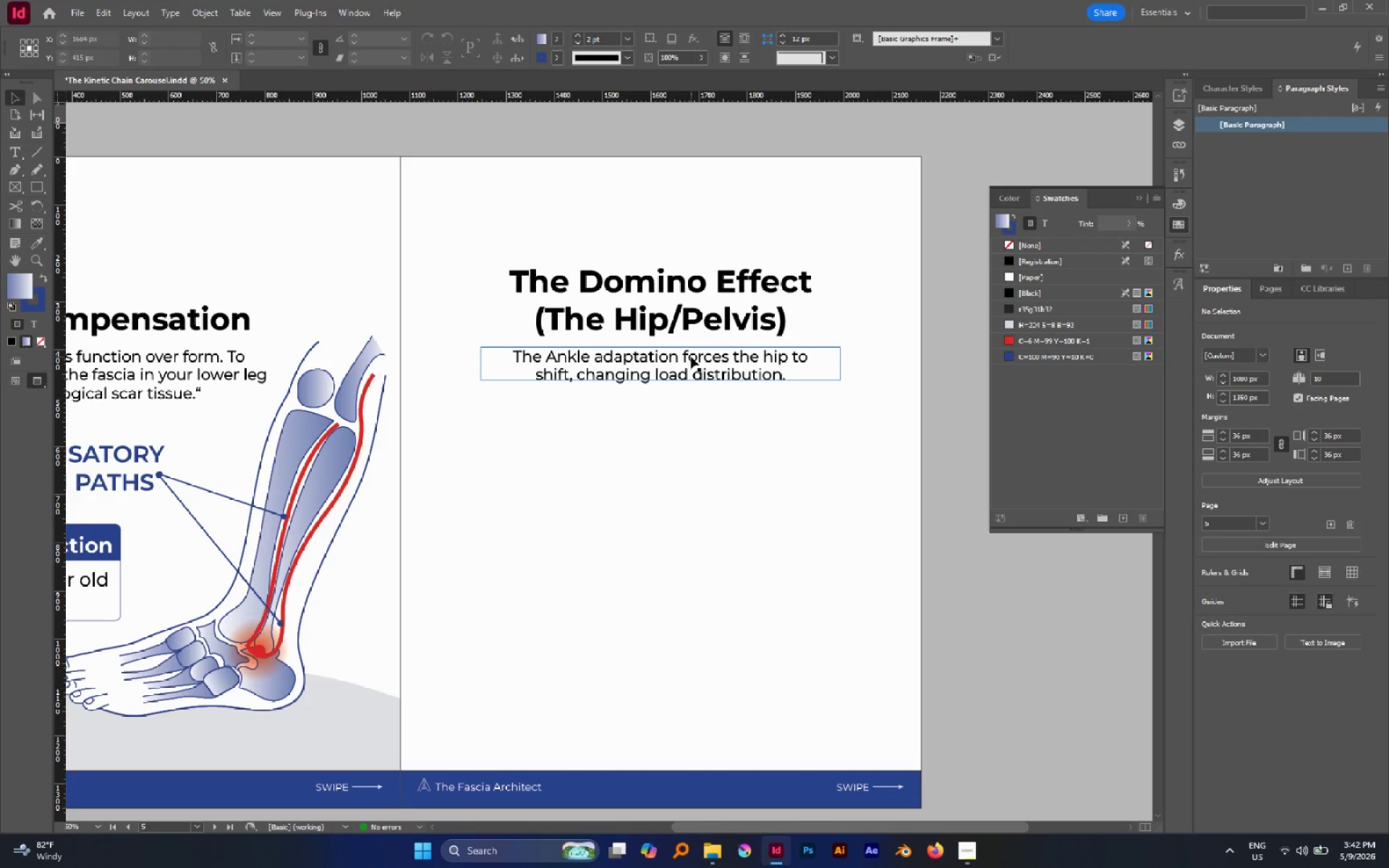 
left_click([689, 356])
 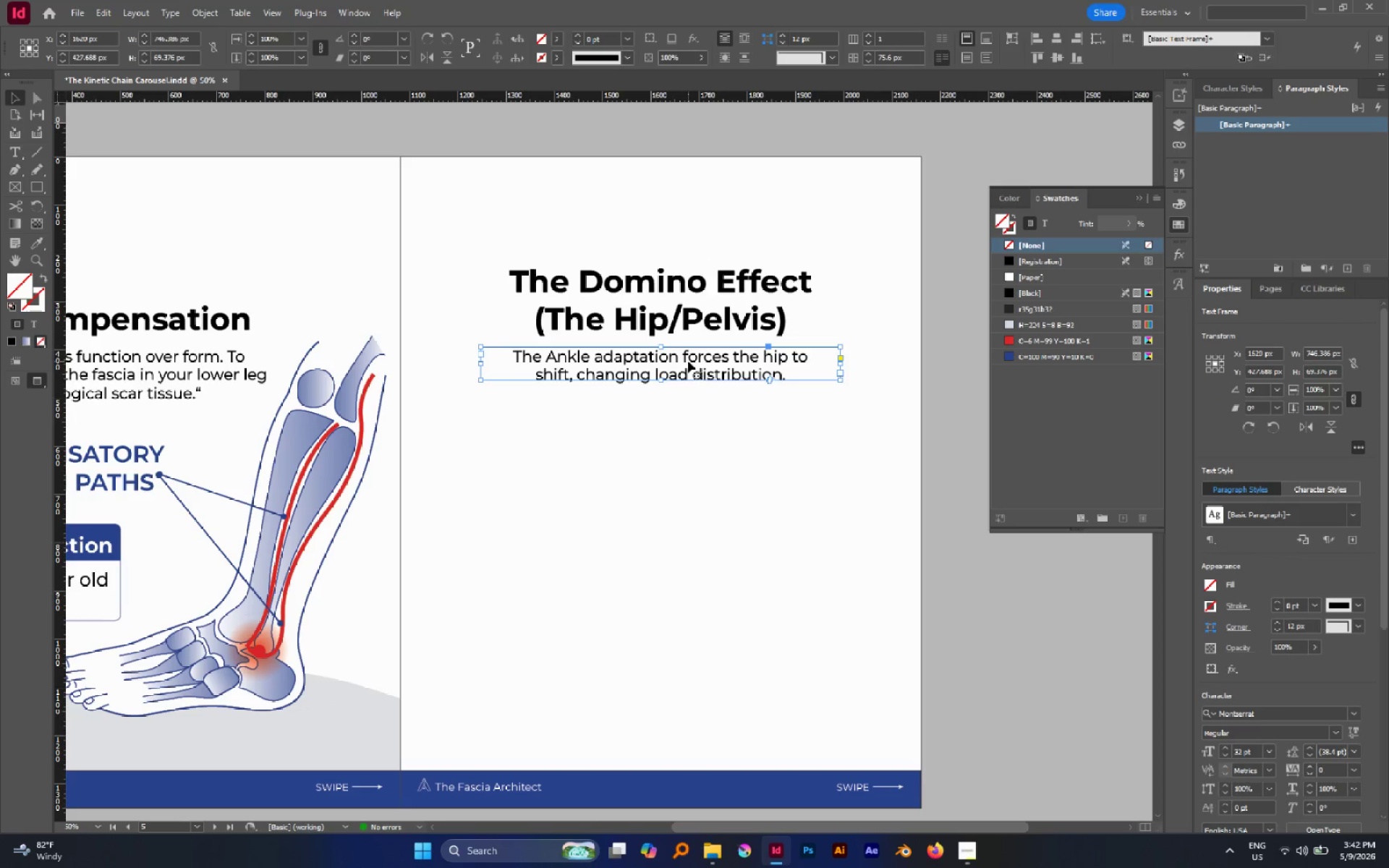 
double_click([688, 361])
 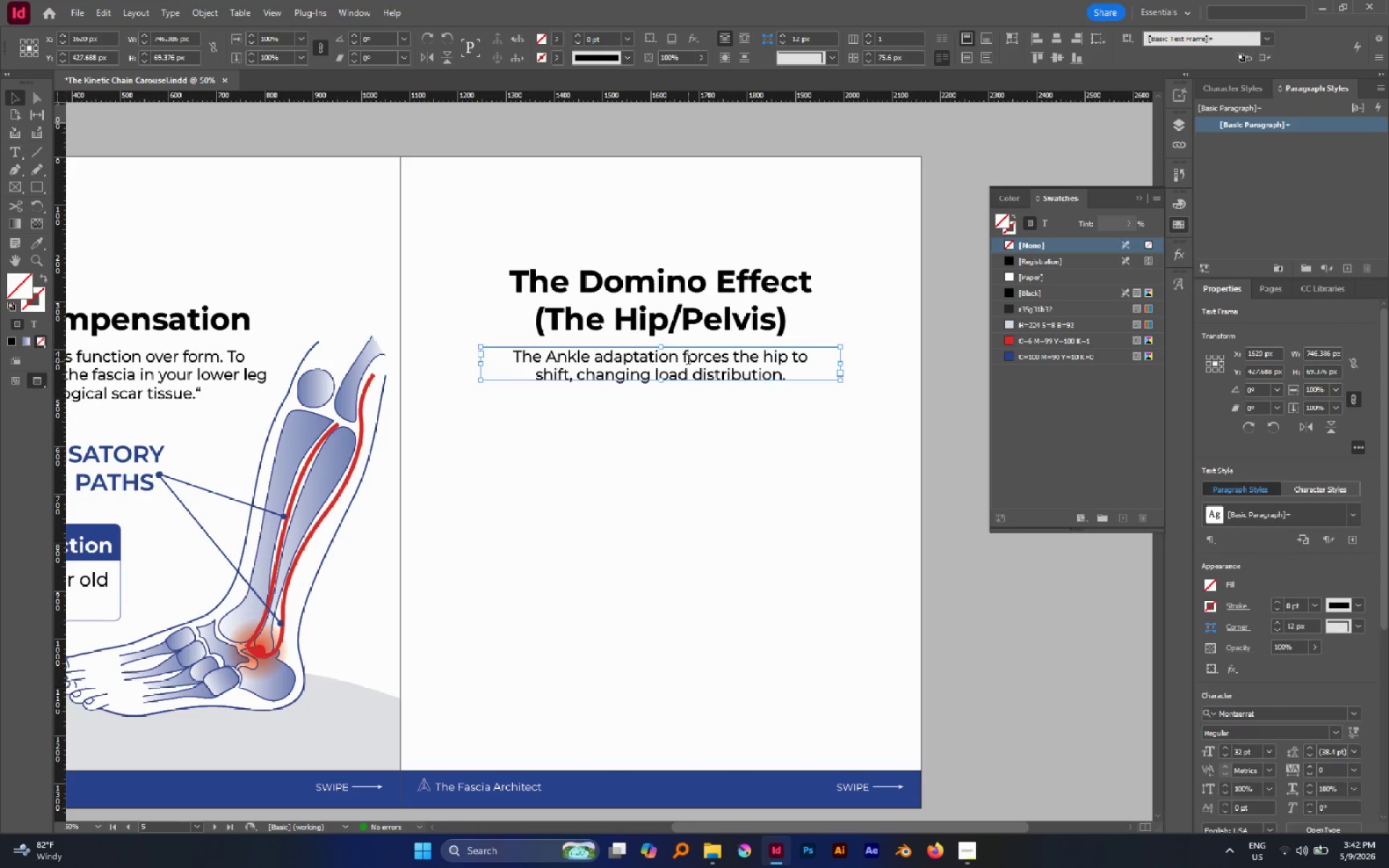 
triple_click([688, 361])
 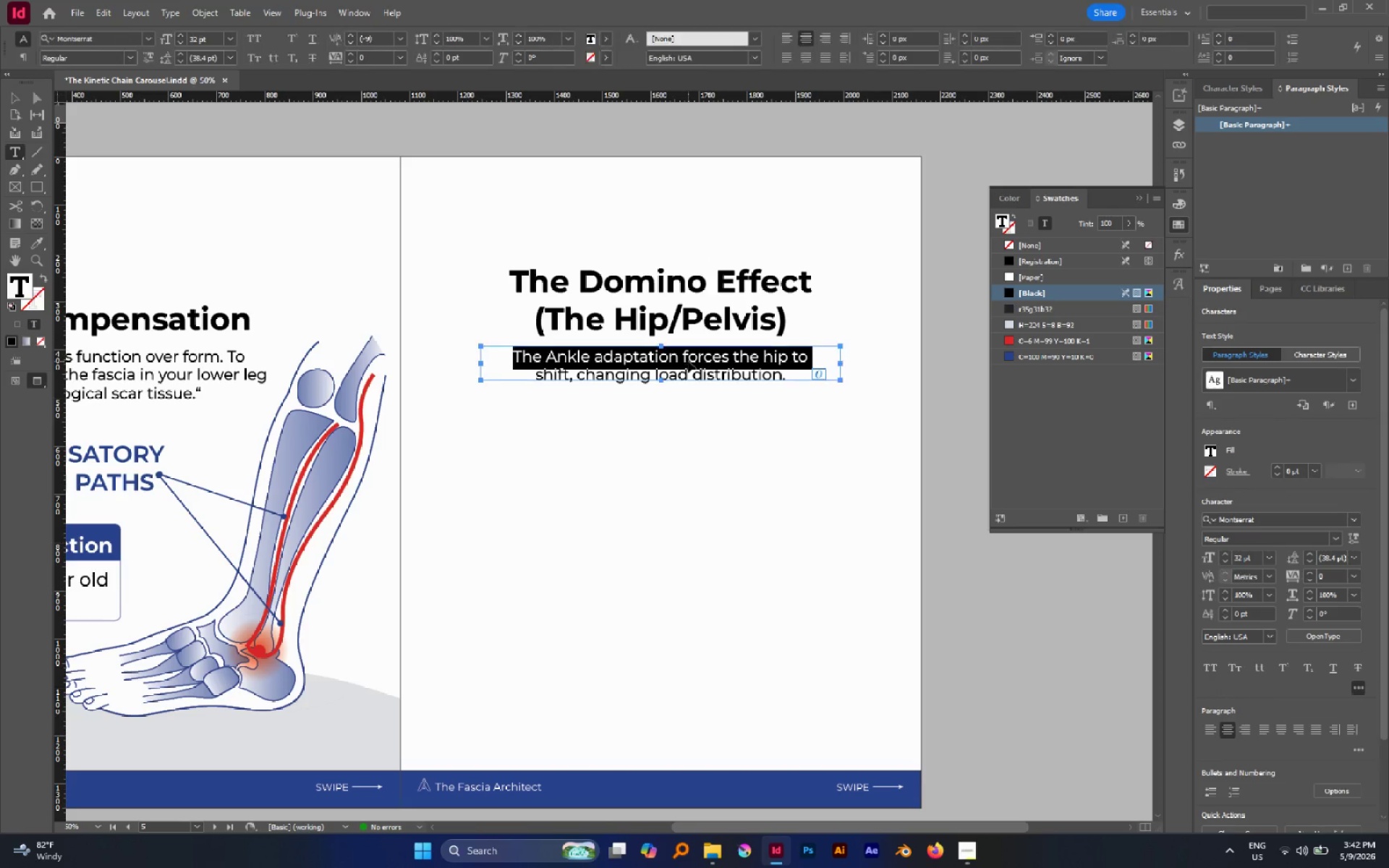 
key(Control+A)
 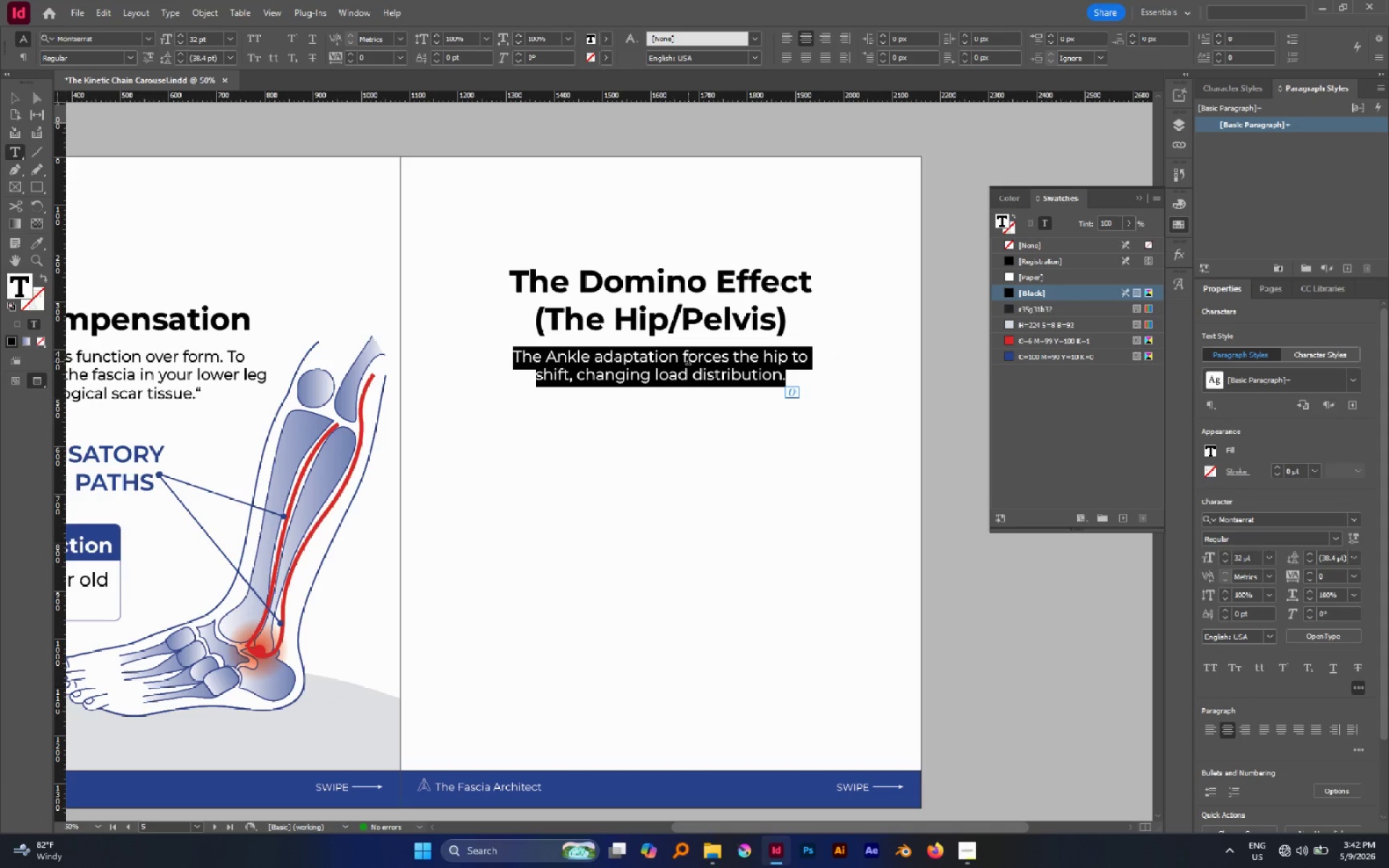 
type(Beaca)
key(Backspace)
key(Backspace)
key(Backspace)
type(cause the ankle no longer absorbs shock effeci)
key(Backspace)
key(Backspace)
key(Backspace)
type(iciently, the knee and k)
key(Backspace)
type(hip must overwork. This creates a subtle pelvic tilt)
key(Escape)
 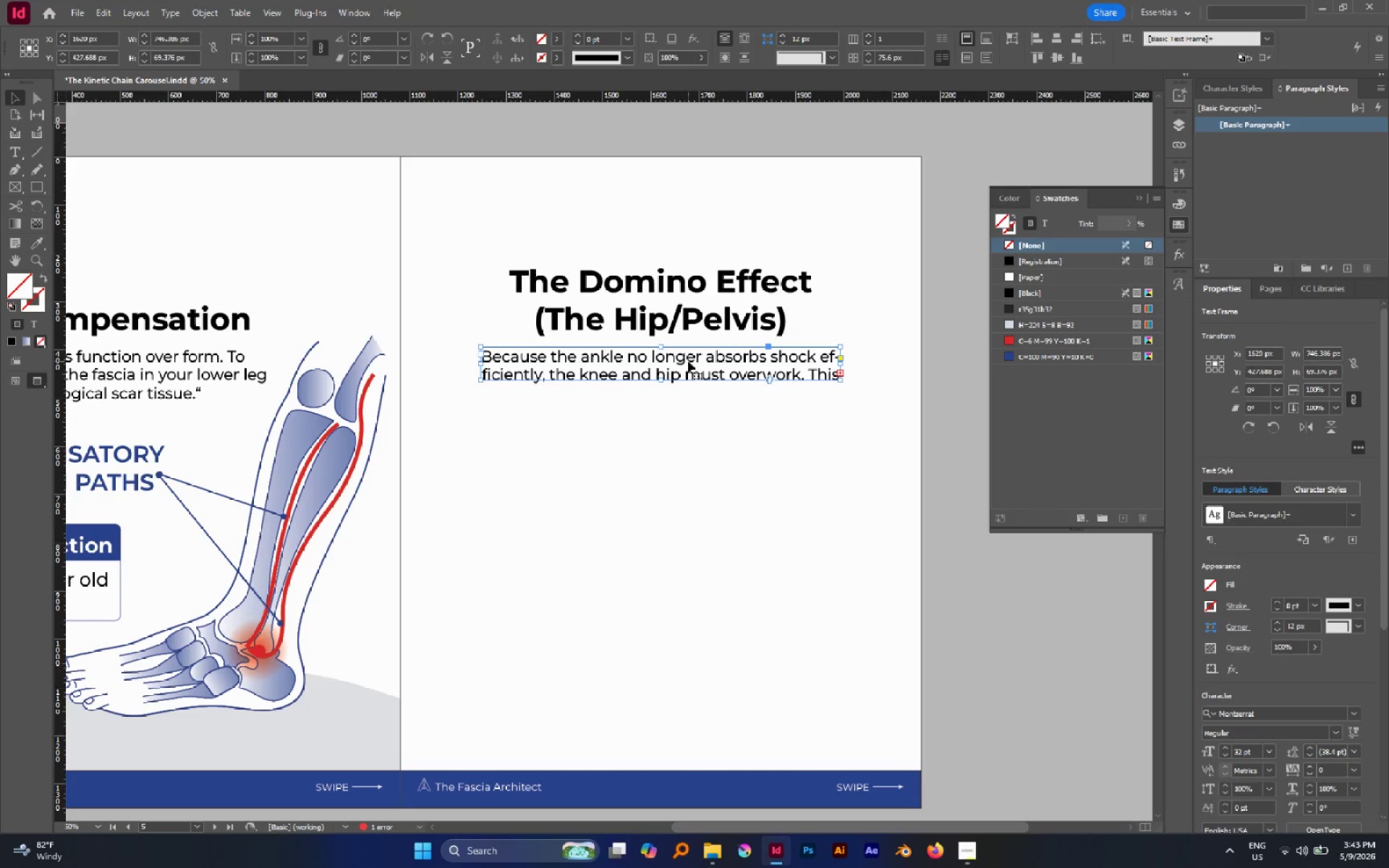 
left_click_drag(start_coordinate=[662, 383], to_coordinate=[660, 399])
 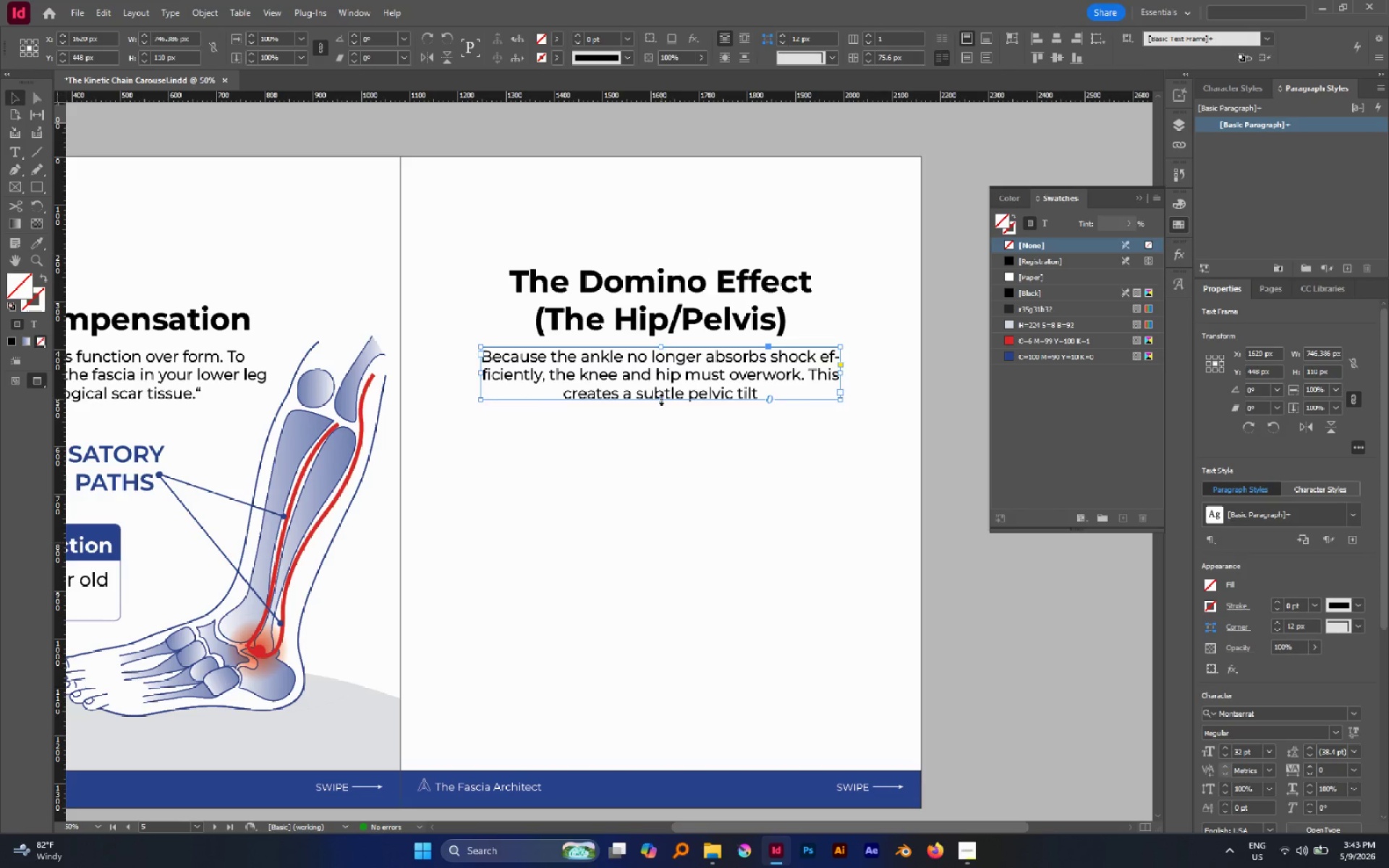 
left_click_drag(start_coordinate=[661, 399], to_coordinate=[663, 405])
 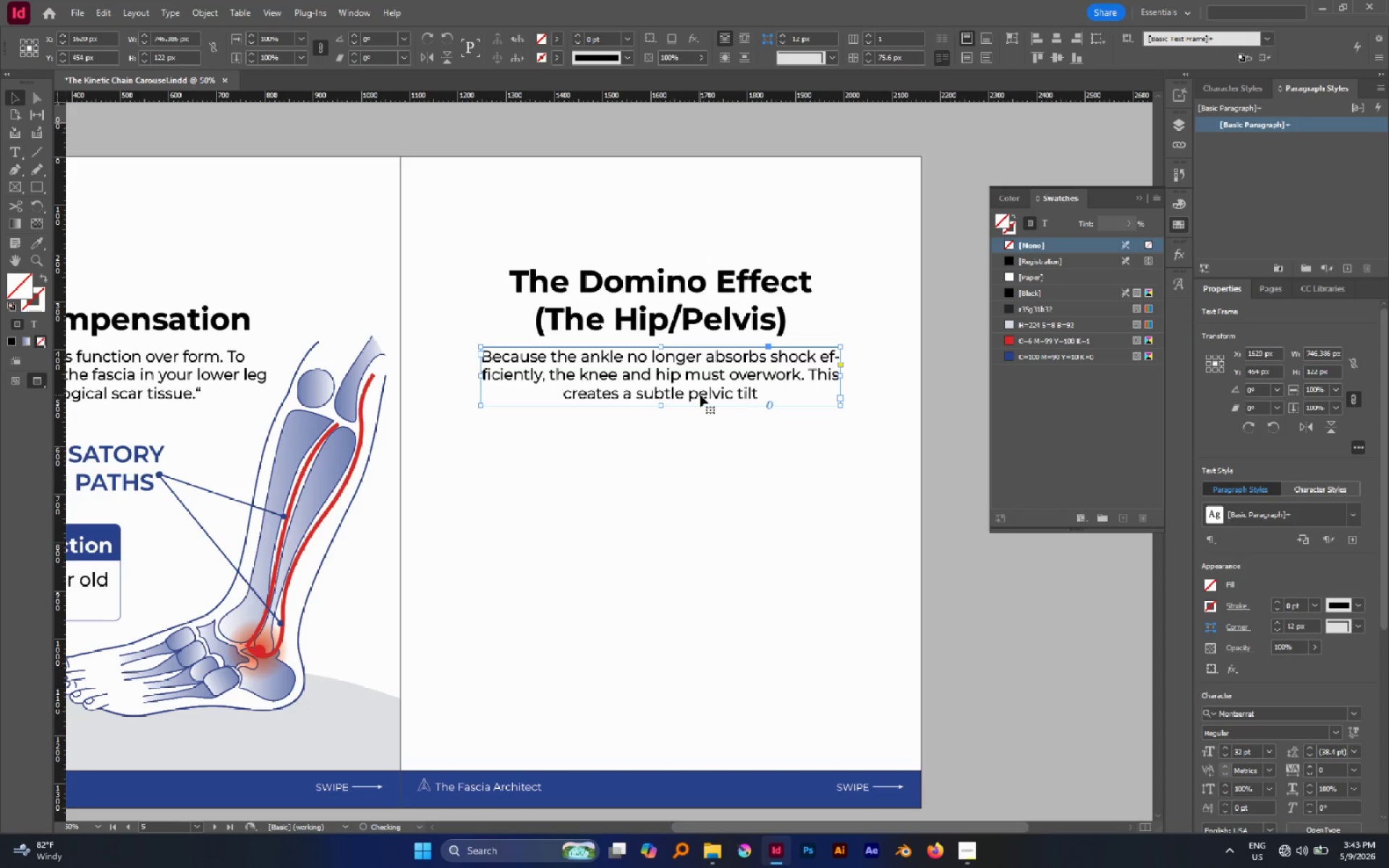 
left_click([700, 395])
 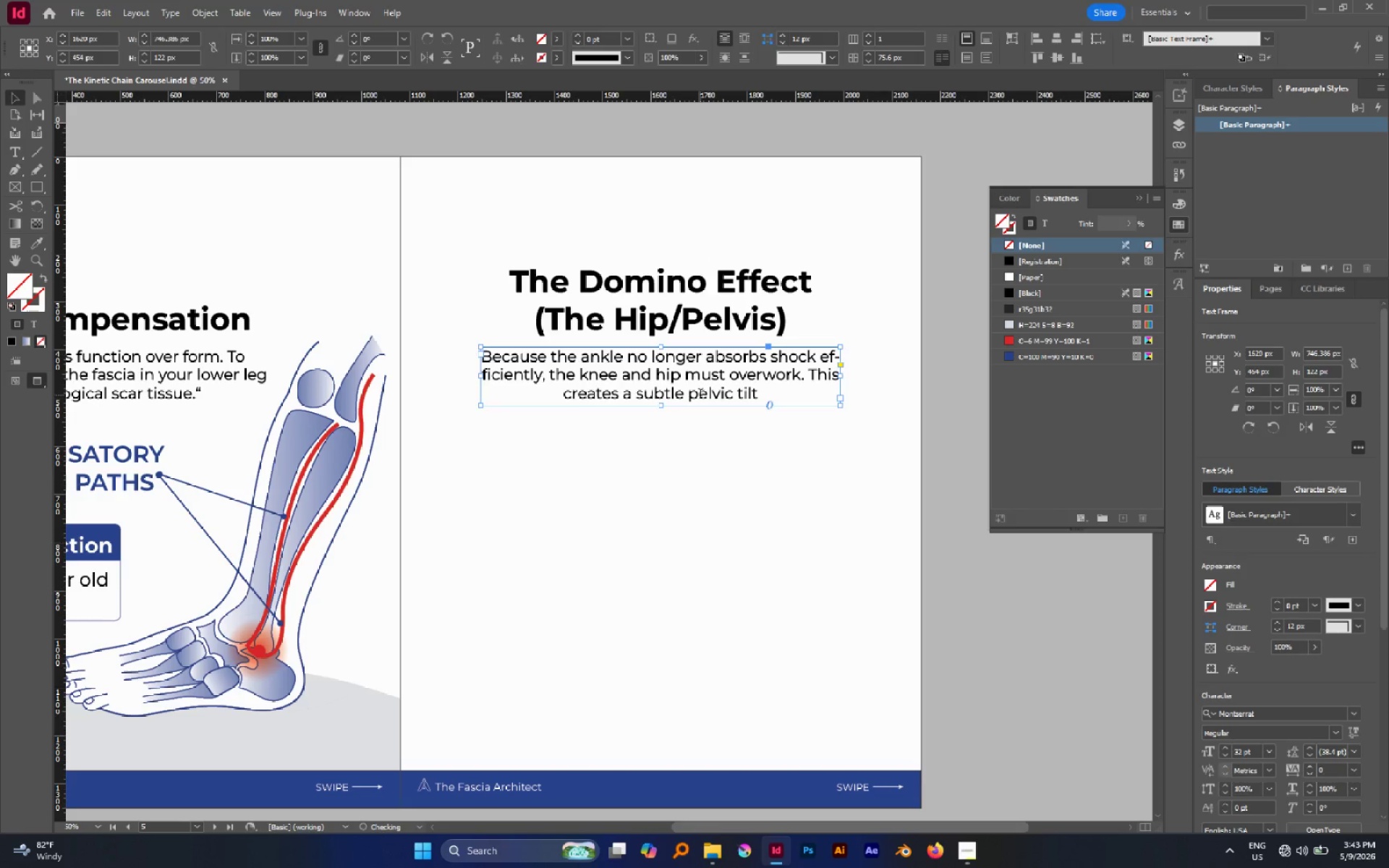 
left_click_drag(start_coordinate=[700, 395], to_coordinate=[771, 396])
 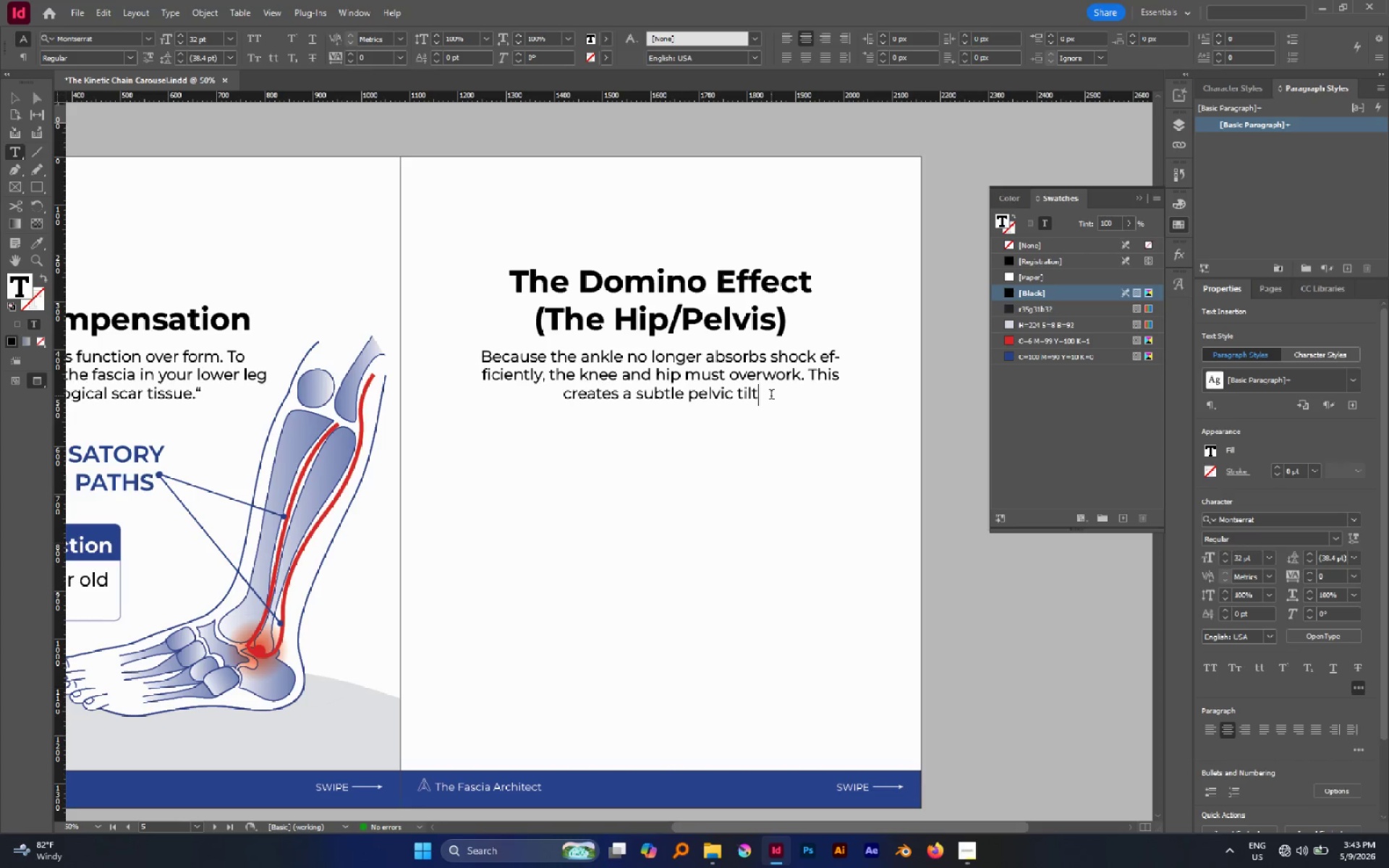 
left_click([771, 396])
 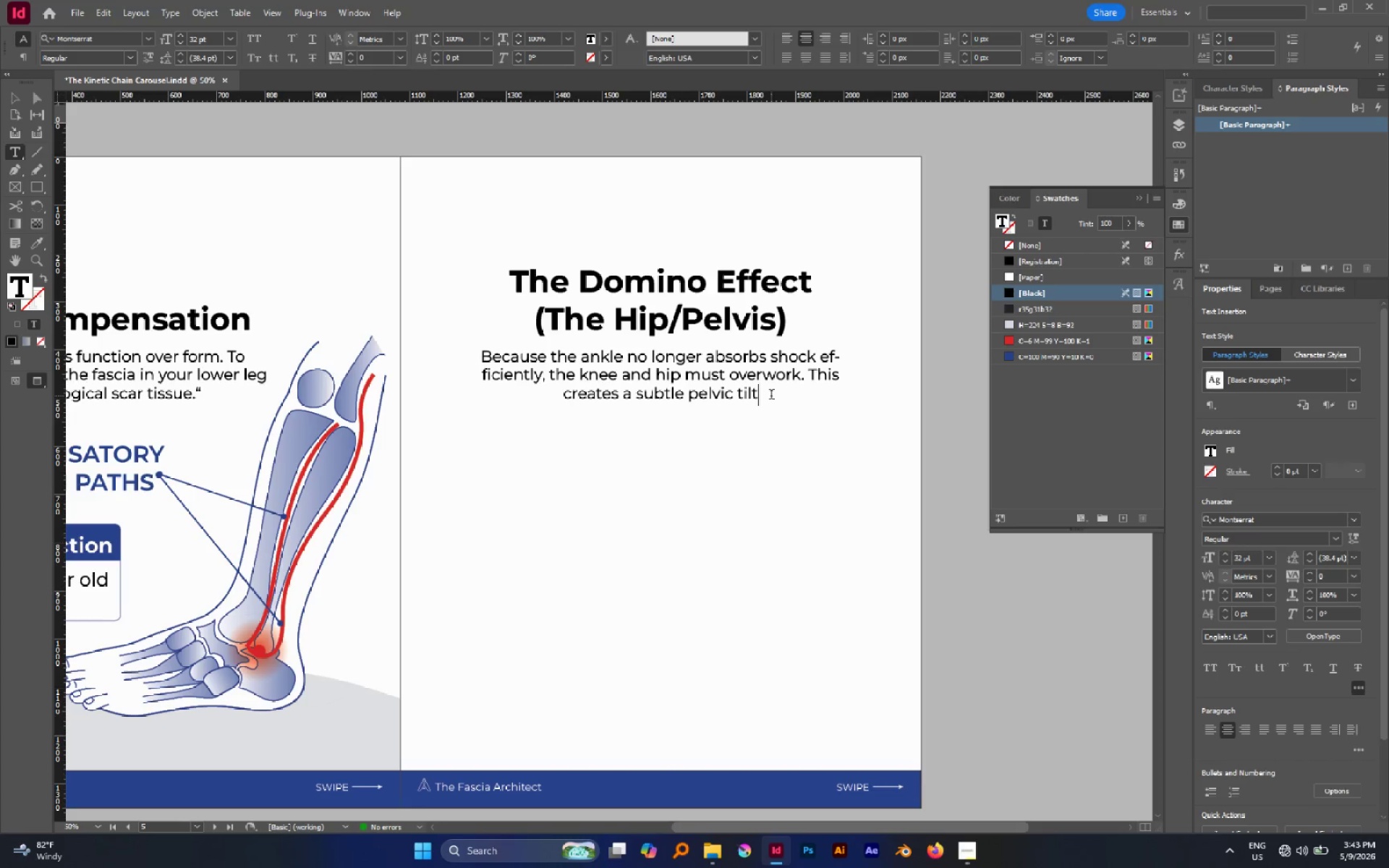 
key(Period)
 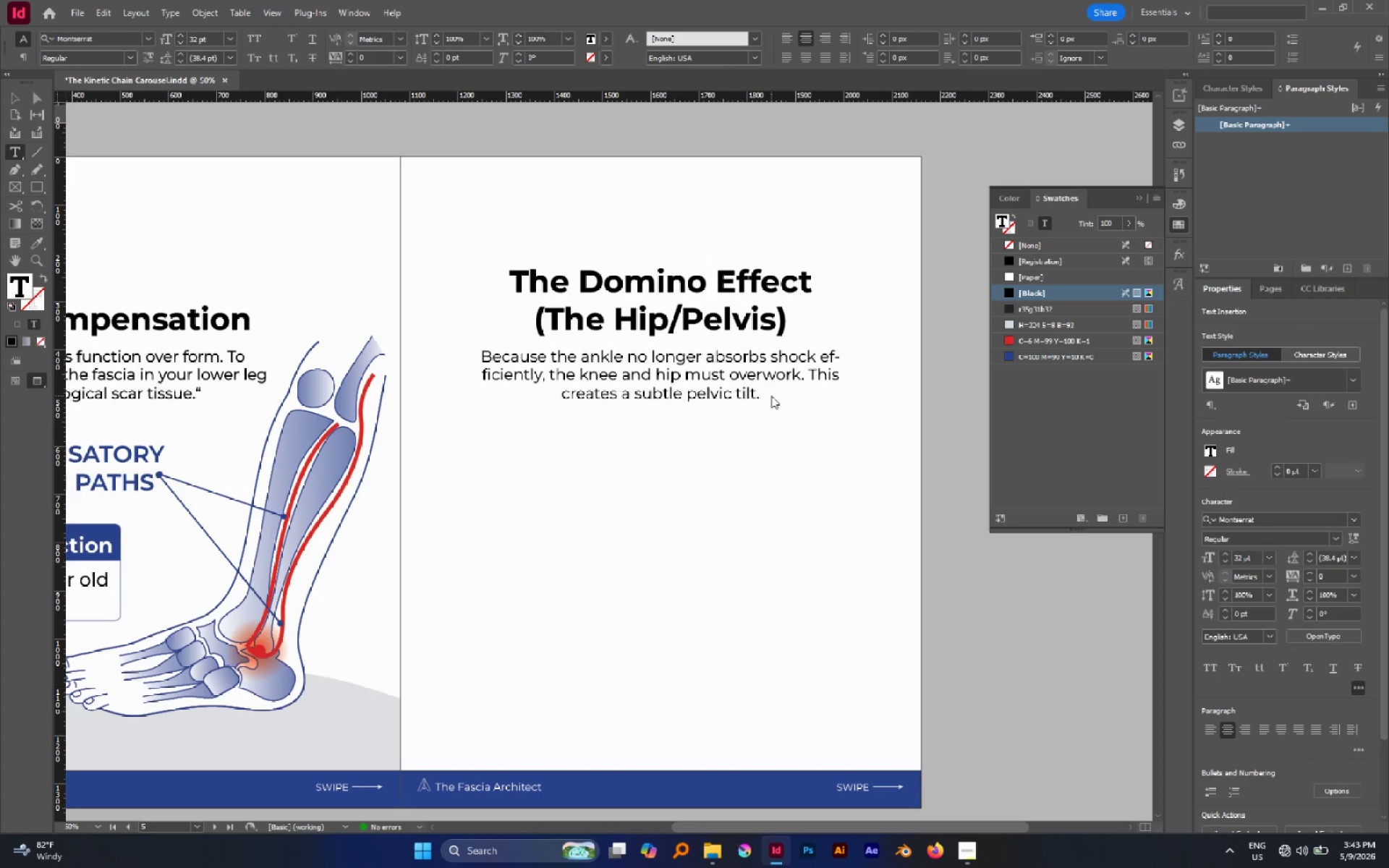 
key(Escape)
 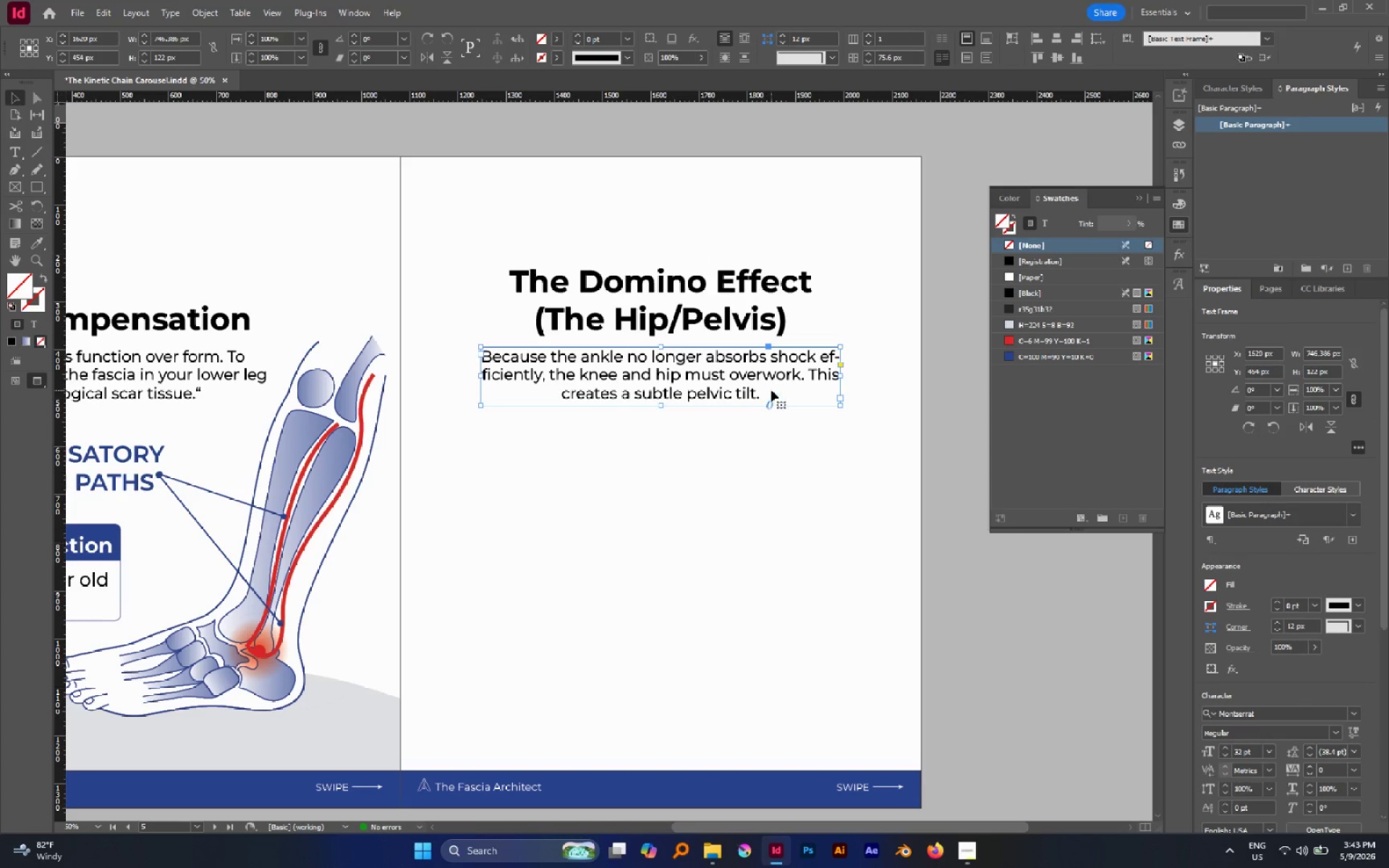 
hold_key(key=AltLeft, duration=2.59)
left_click_drag(start_coordinate=[483, 377], to_coordinate=[462, 375])
 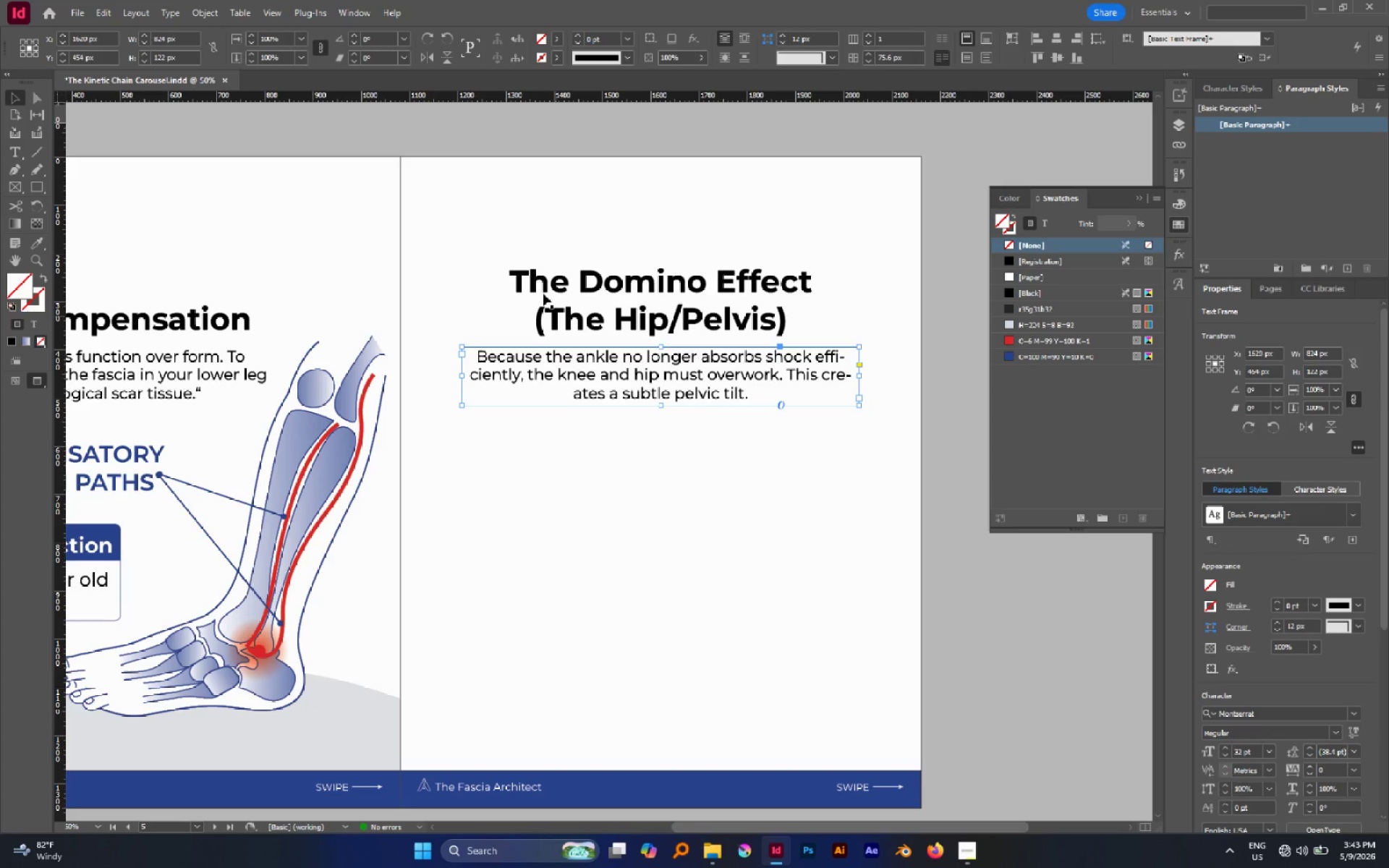 
left_click_drag(start_coordinate=[539, 248], to_coordinate=[692, 461])
 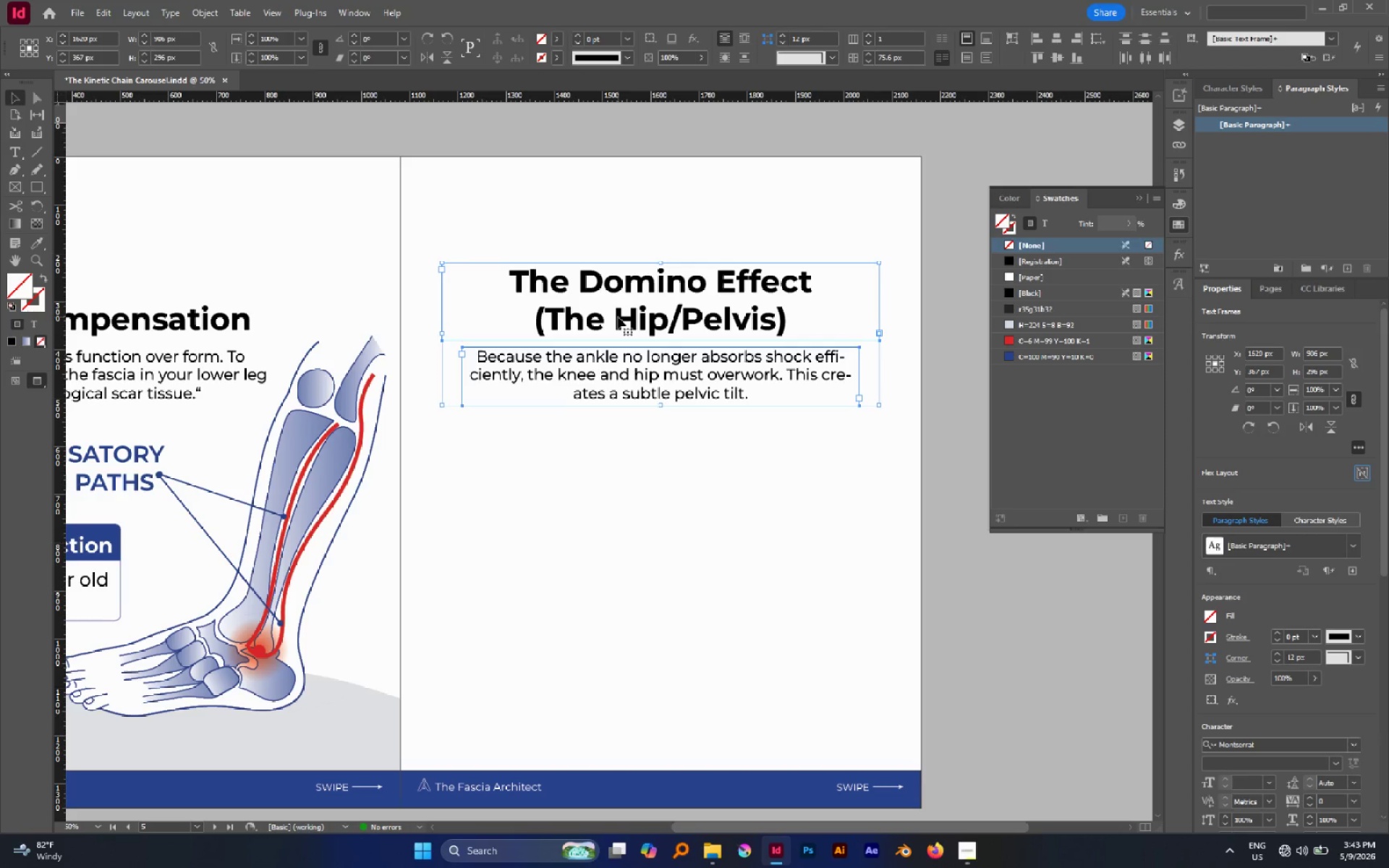 
key(W)
 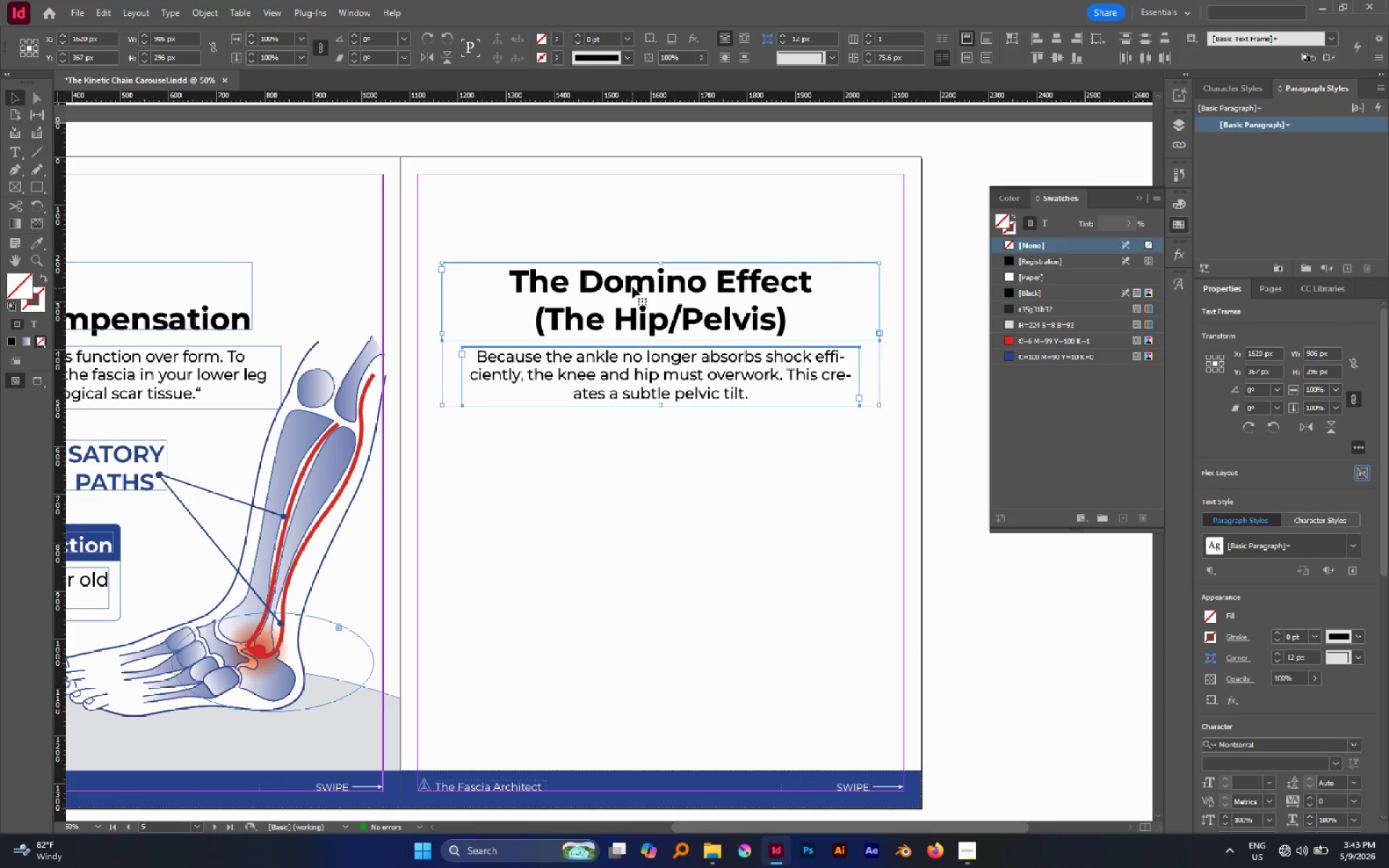 
left_click_drag(start_coordinate=[632, 286], to_coordinate=[640, 221])
 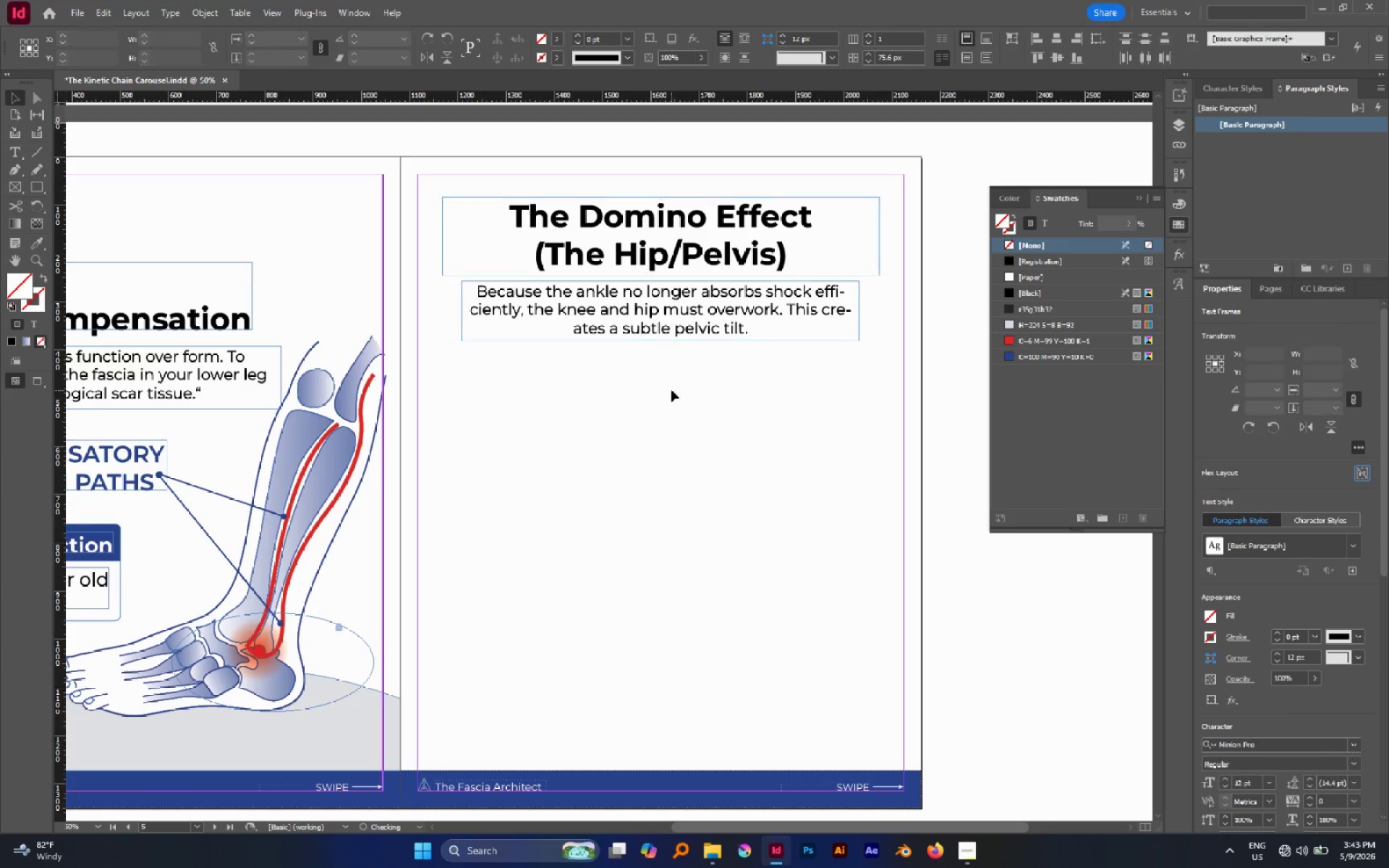 
hold_key(key=ShiftLeft, duration=0.78)
 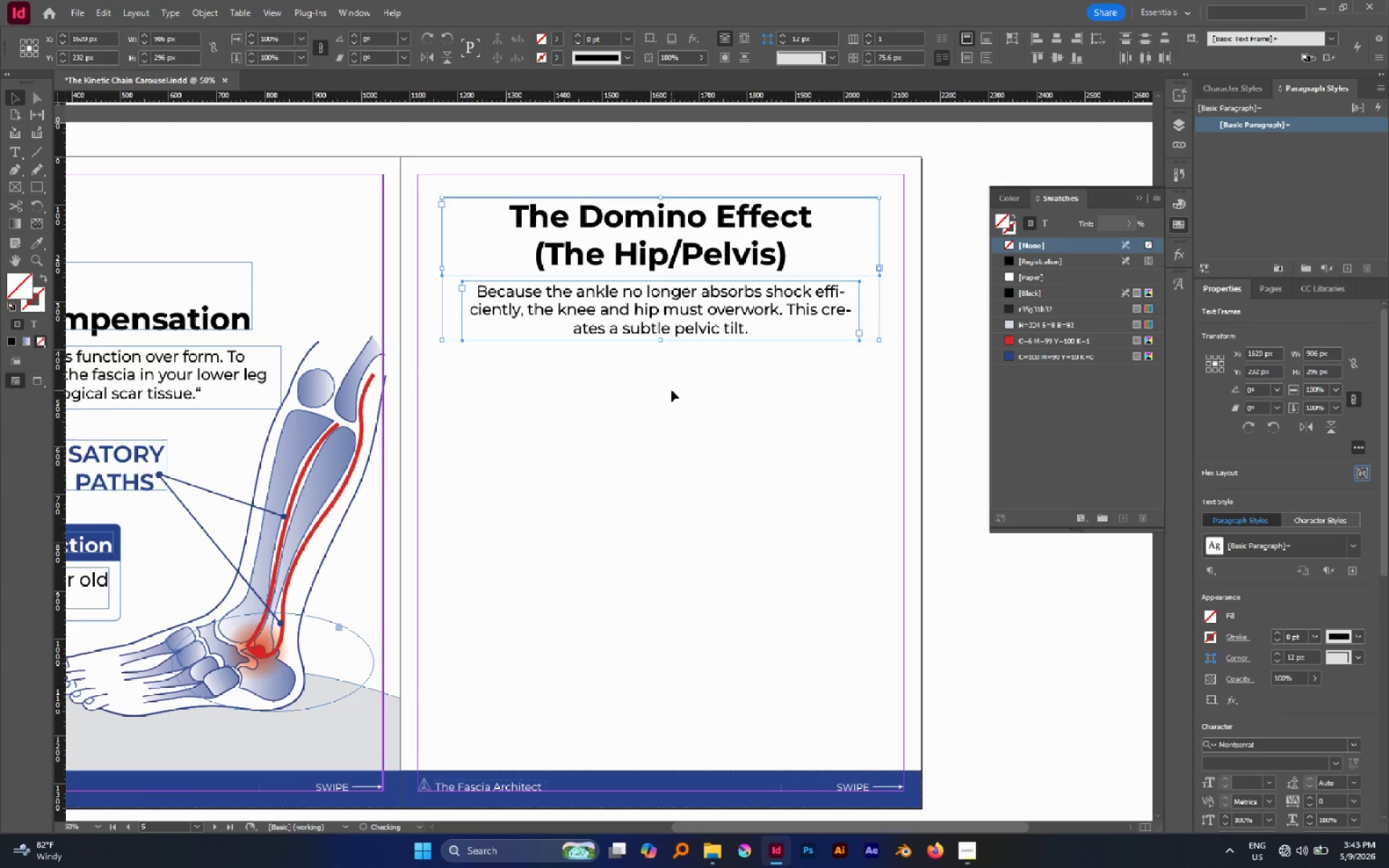 
left_click([671, 390])
 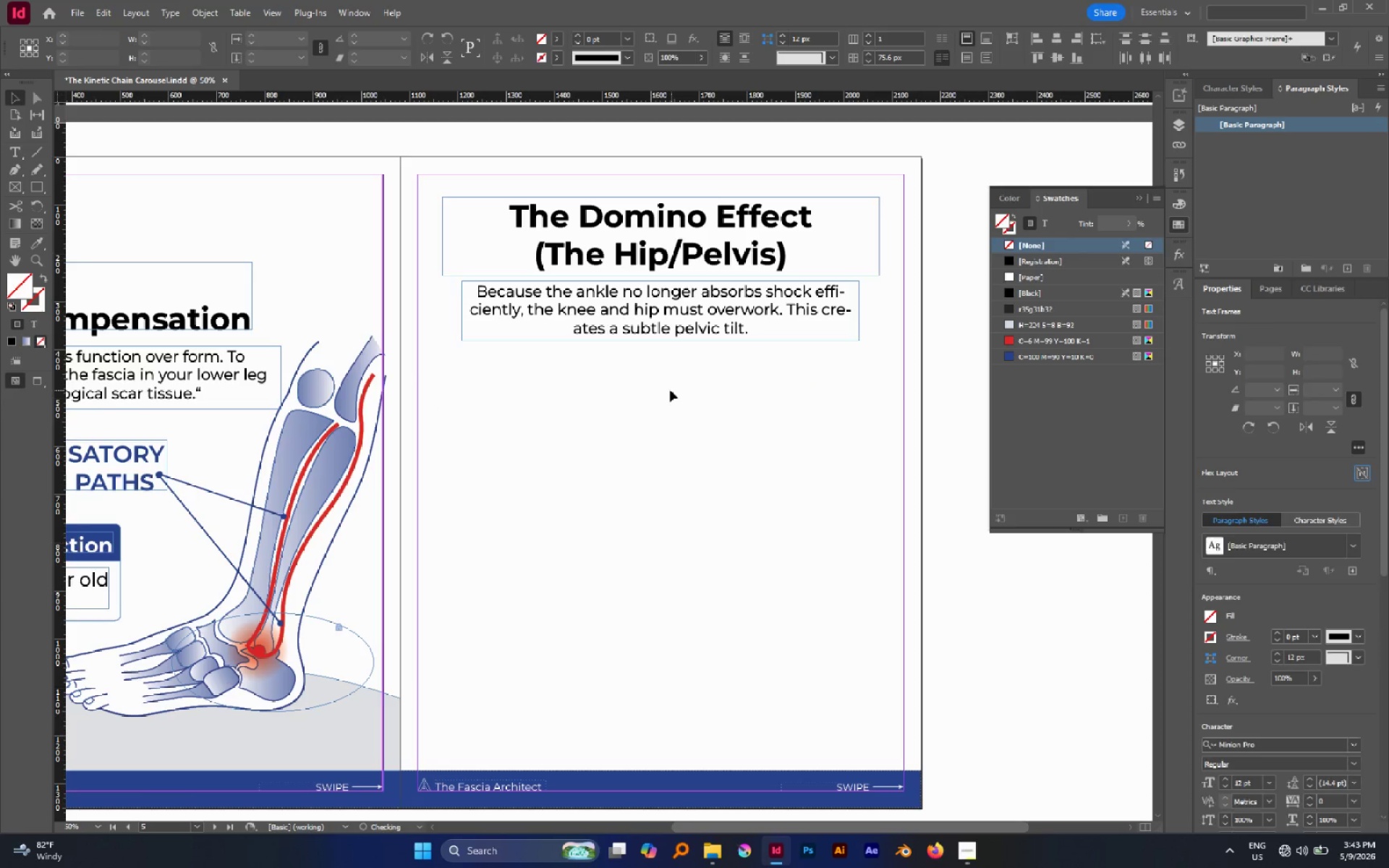 
hold_key(key=AltLeft, duration=0.34)
 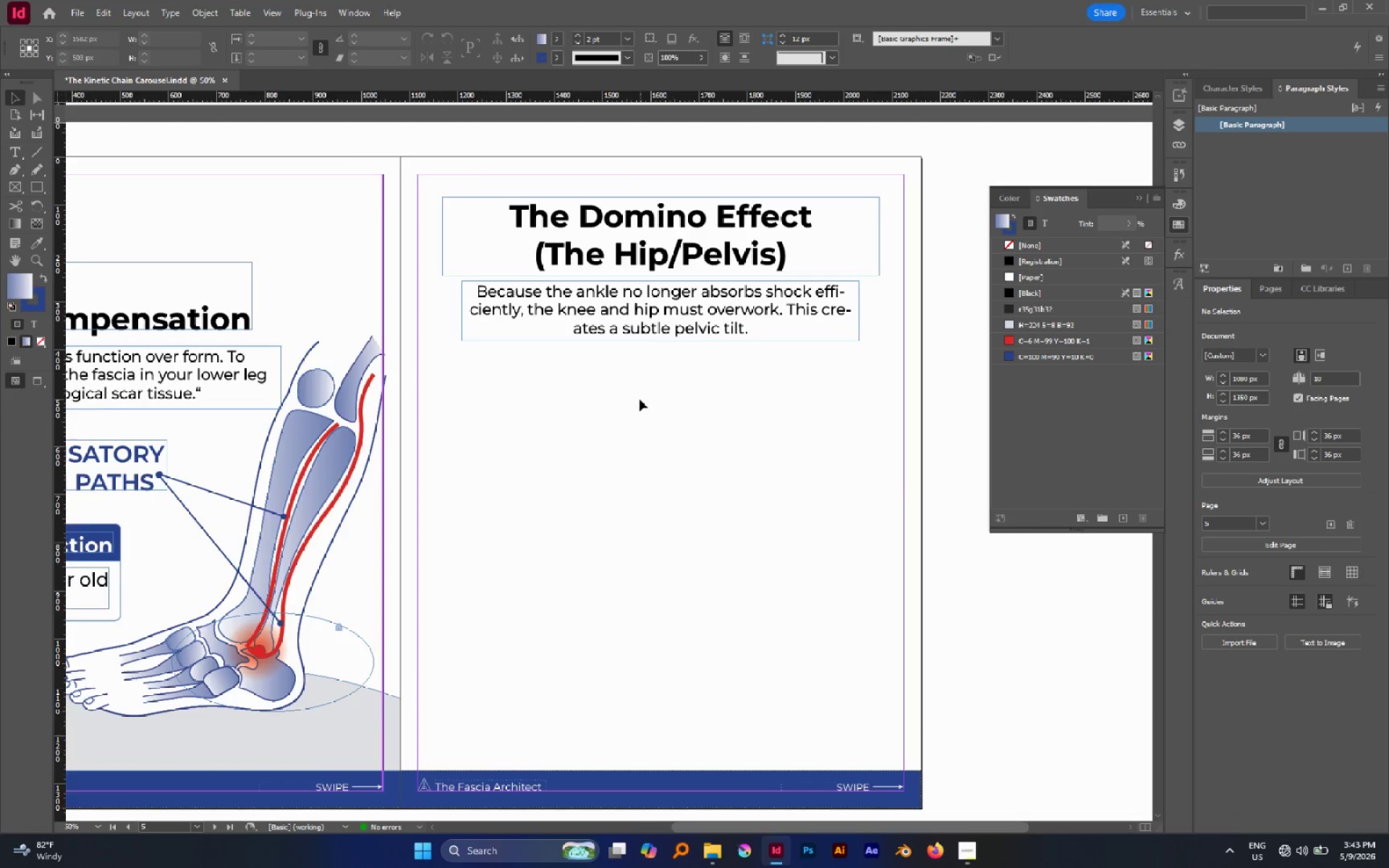 
hold_key(key=AltLeft, duration=0.64)
scroll: coordinate [640, 399], scroll_direction: none, amount: 0.0
 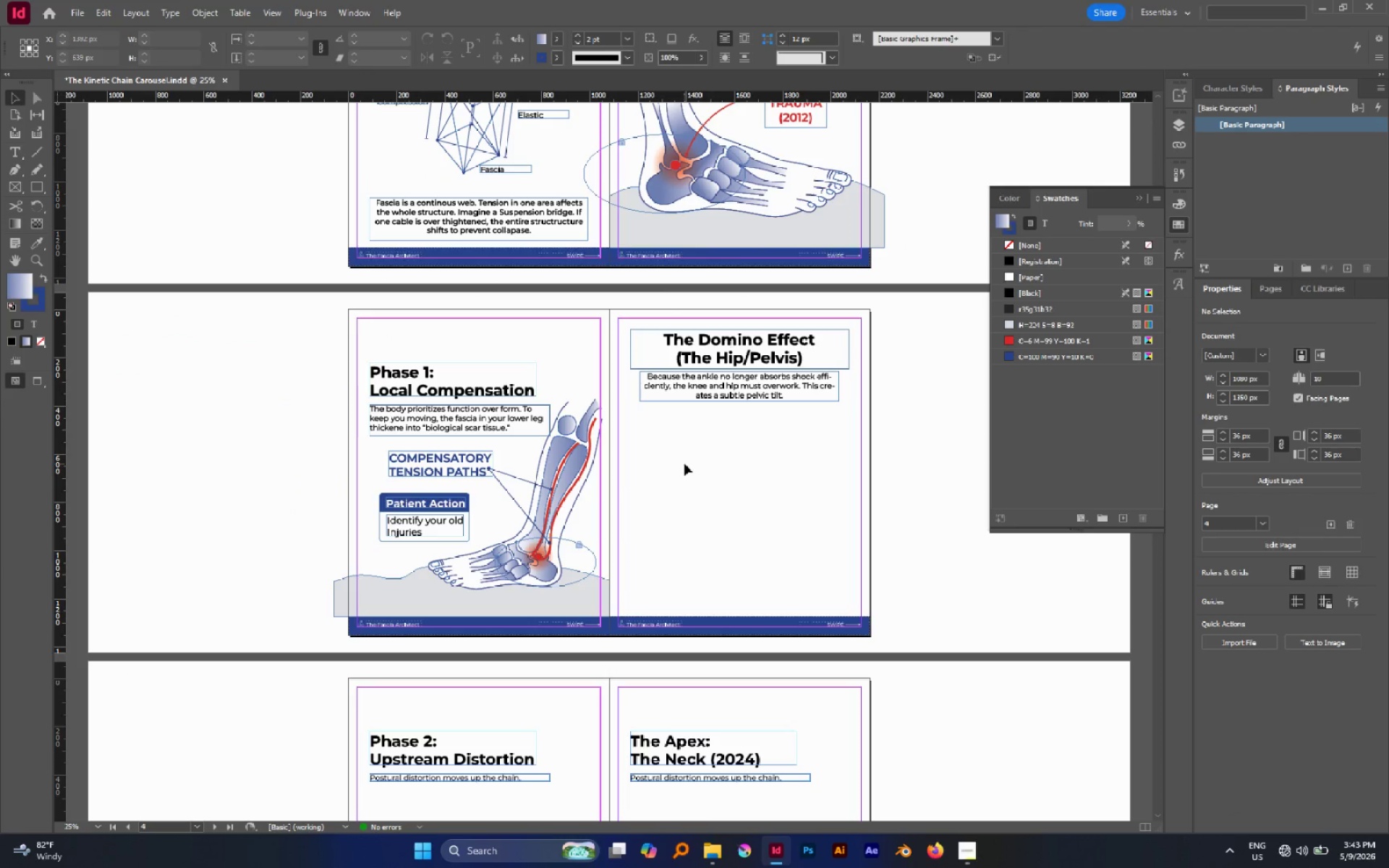 
scroll: coordinate [654, 447], scroll_direction: up, amount: 9.0
 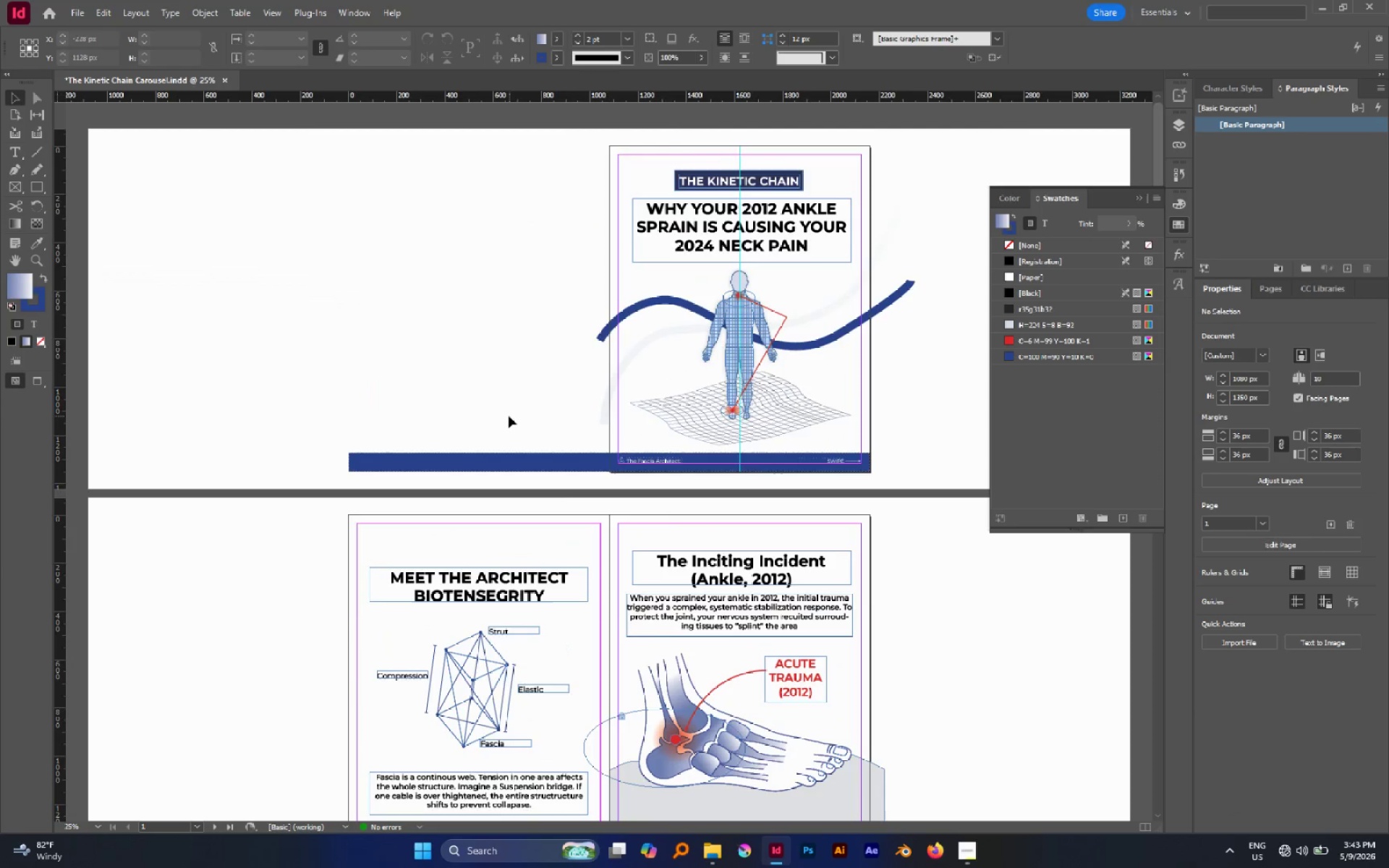 
left_click_drag(start_coordinate=[509, 416], to_coordinate=[558, 488])
 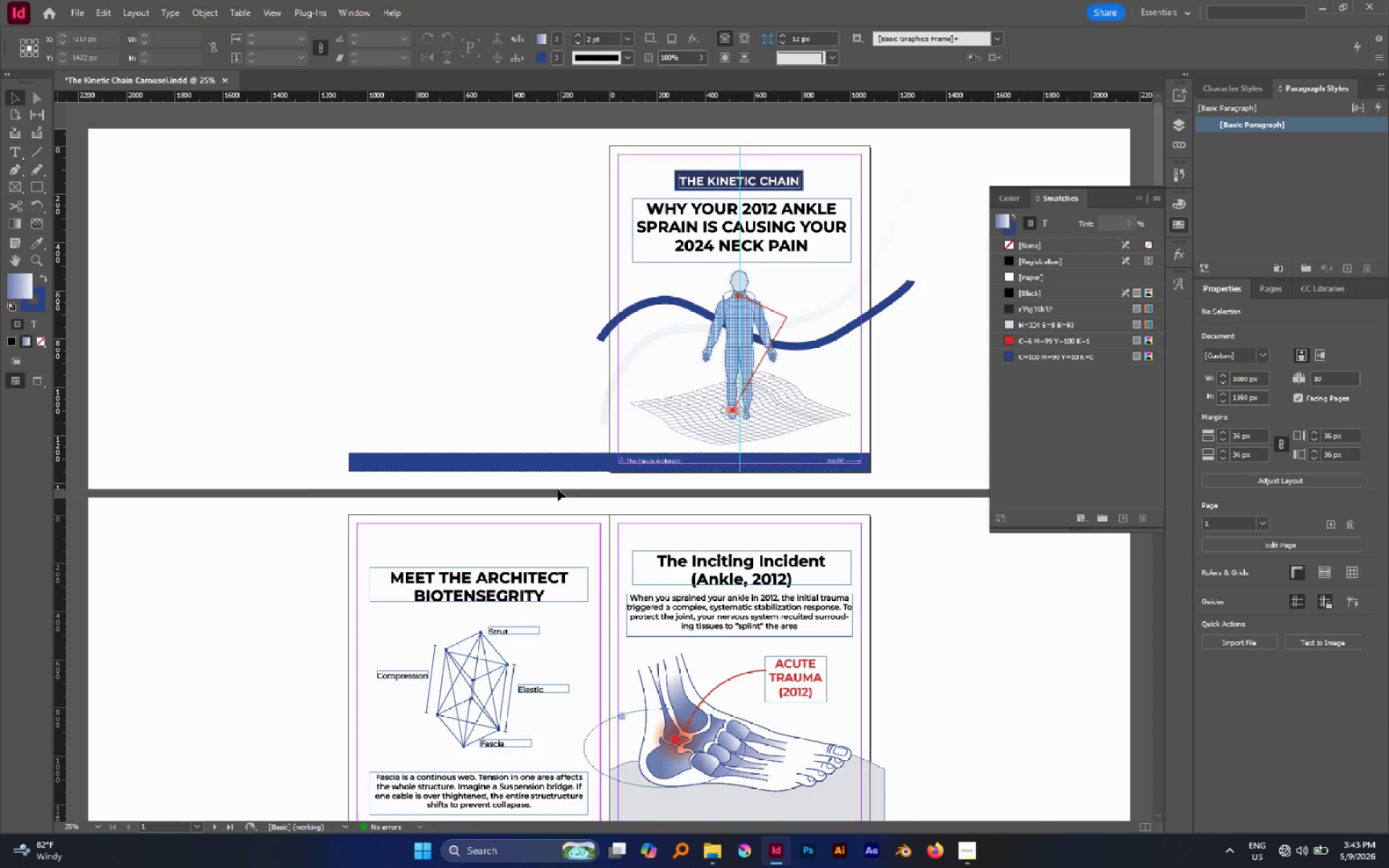 
type(ww)
 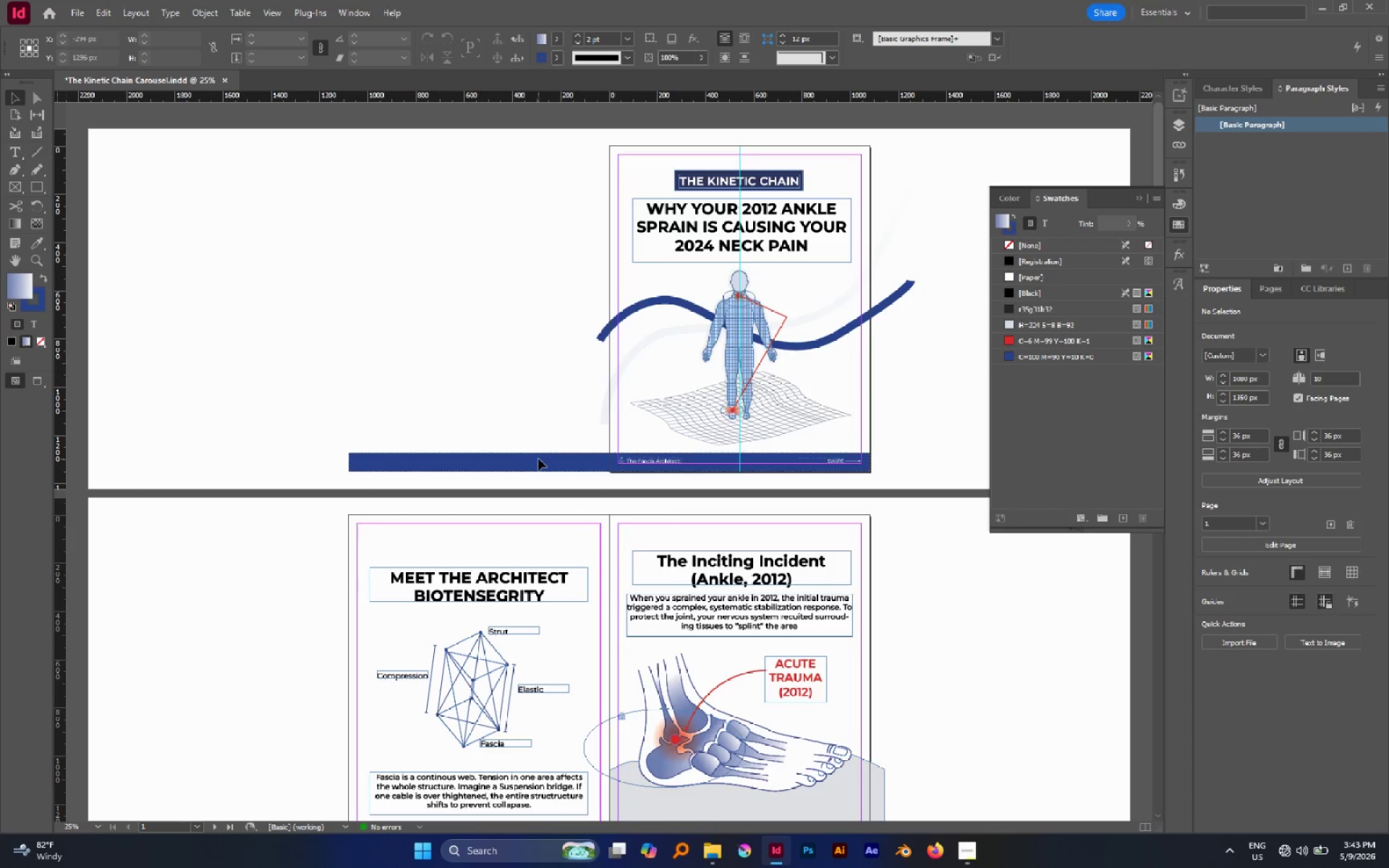 
left_click([538, 459])
 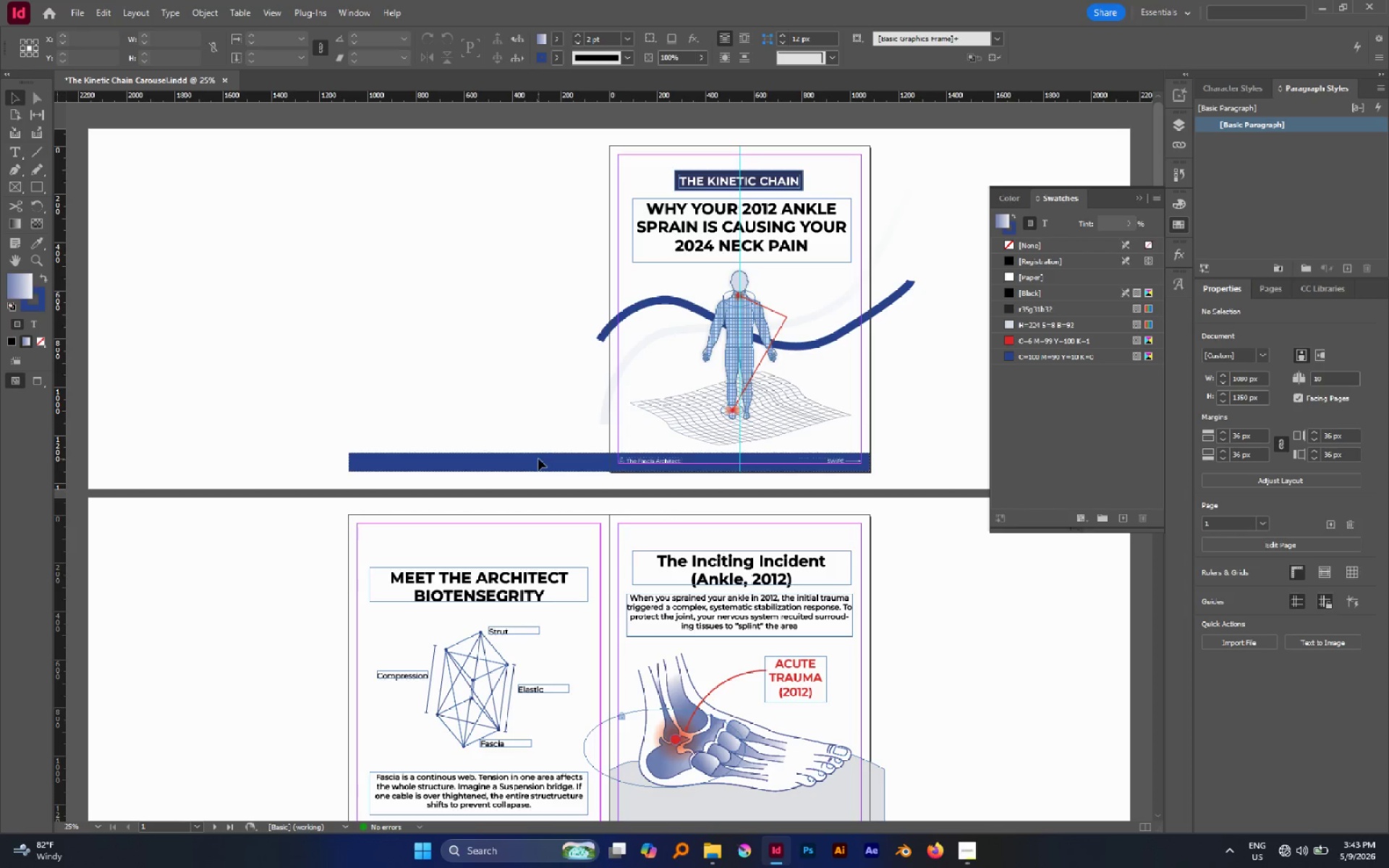 
left_click_drag(start_coordinate=[538, 459], to_coordinate=[438, 455])
 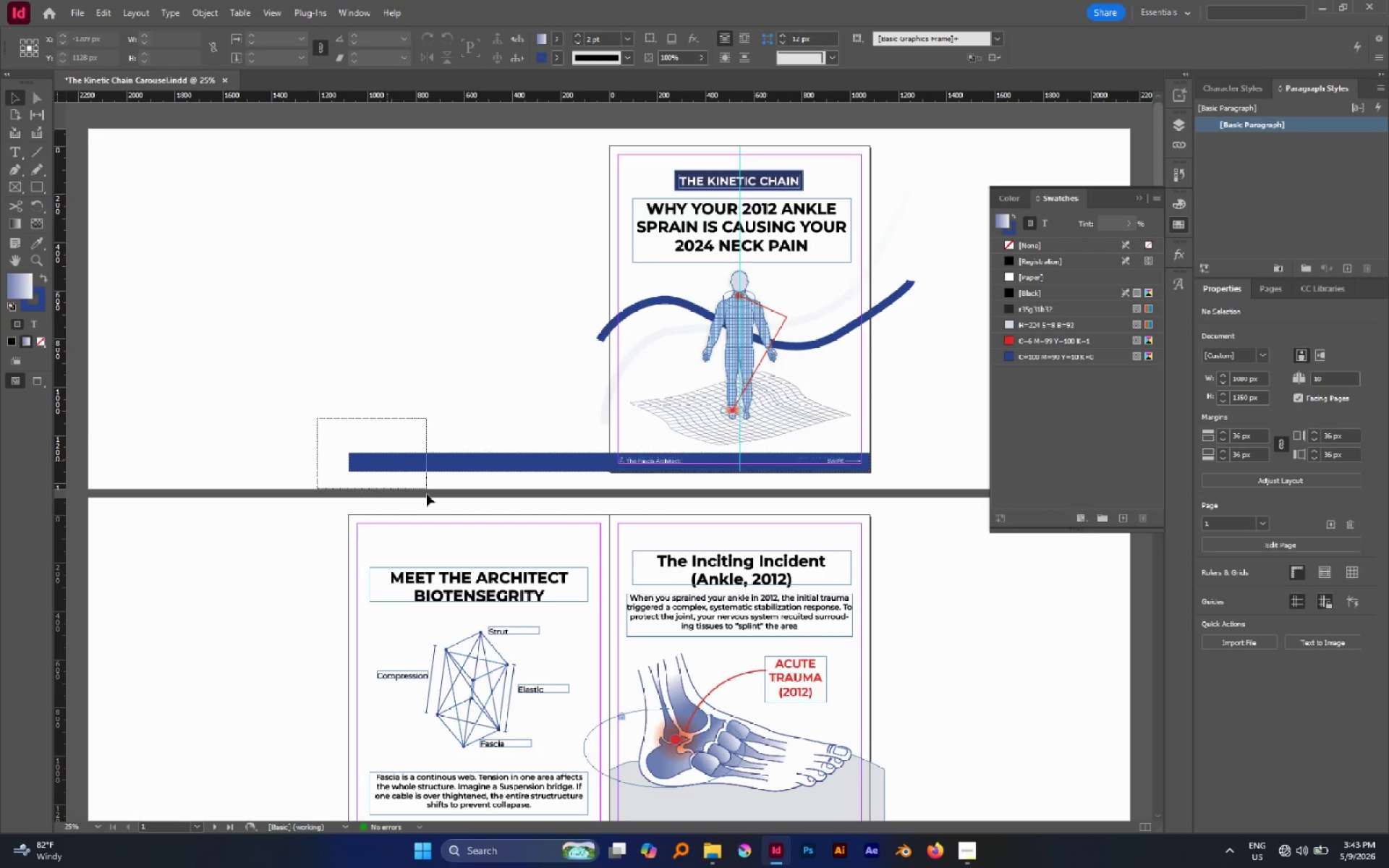 
left_click_drag(start_coordinate=[317, 418], to_coordinate=[430, 498])
 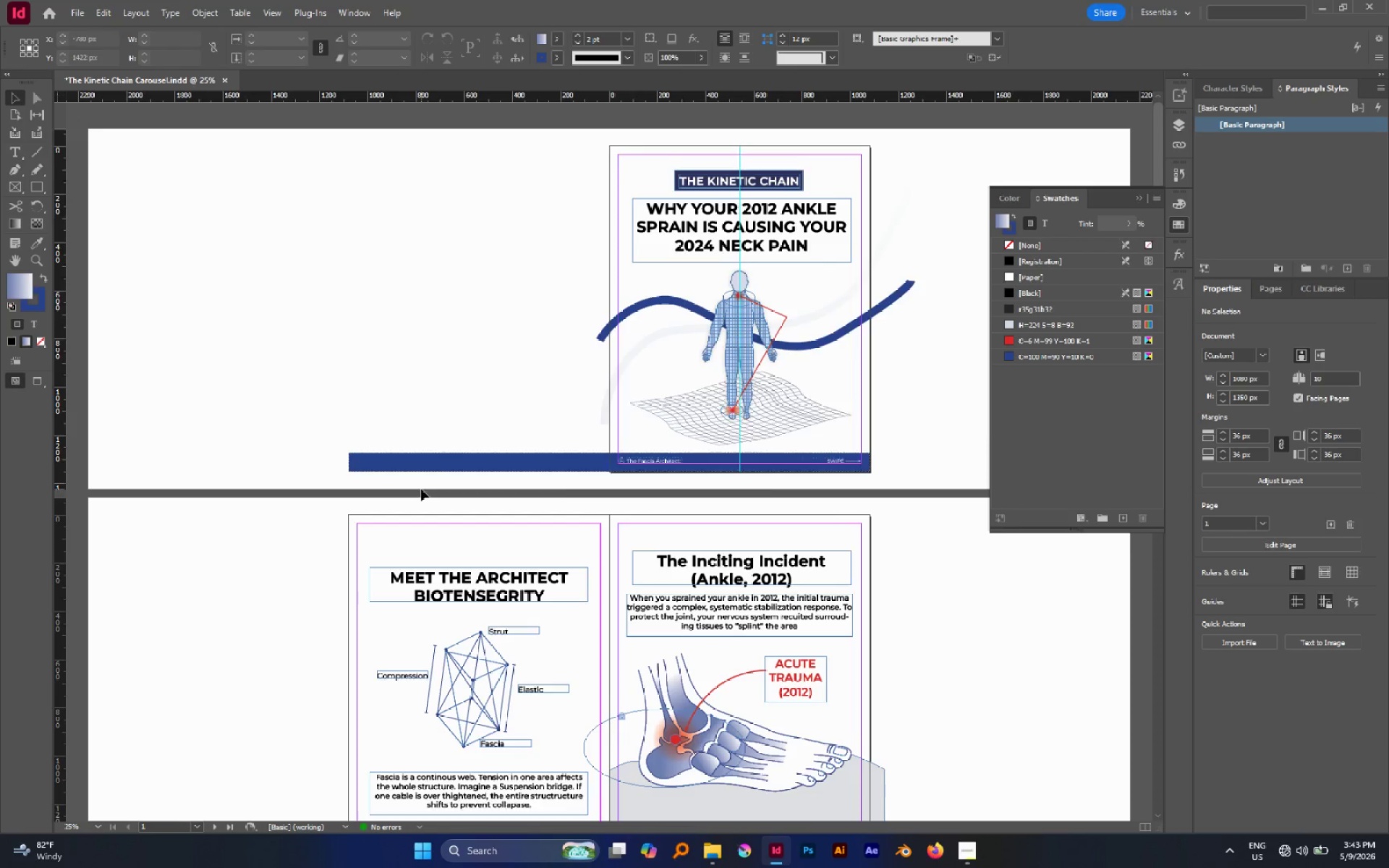 
scroll: coordinate [421, 489], scroll_direction: none, amount: 0.0
 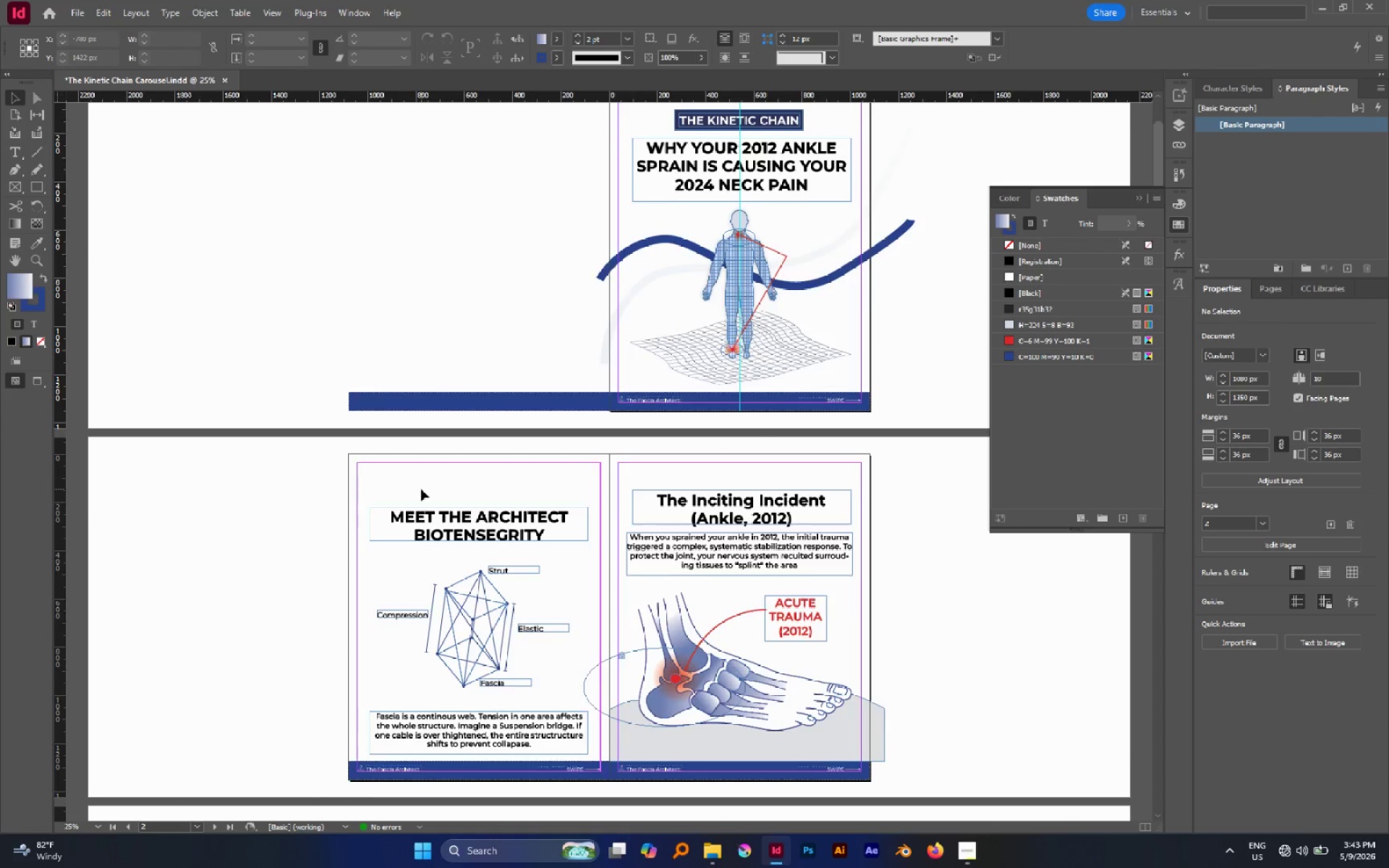 
scroll: coordinate [421, 489], scroll_direction: up, amount: 2.0
 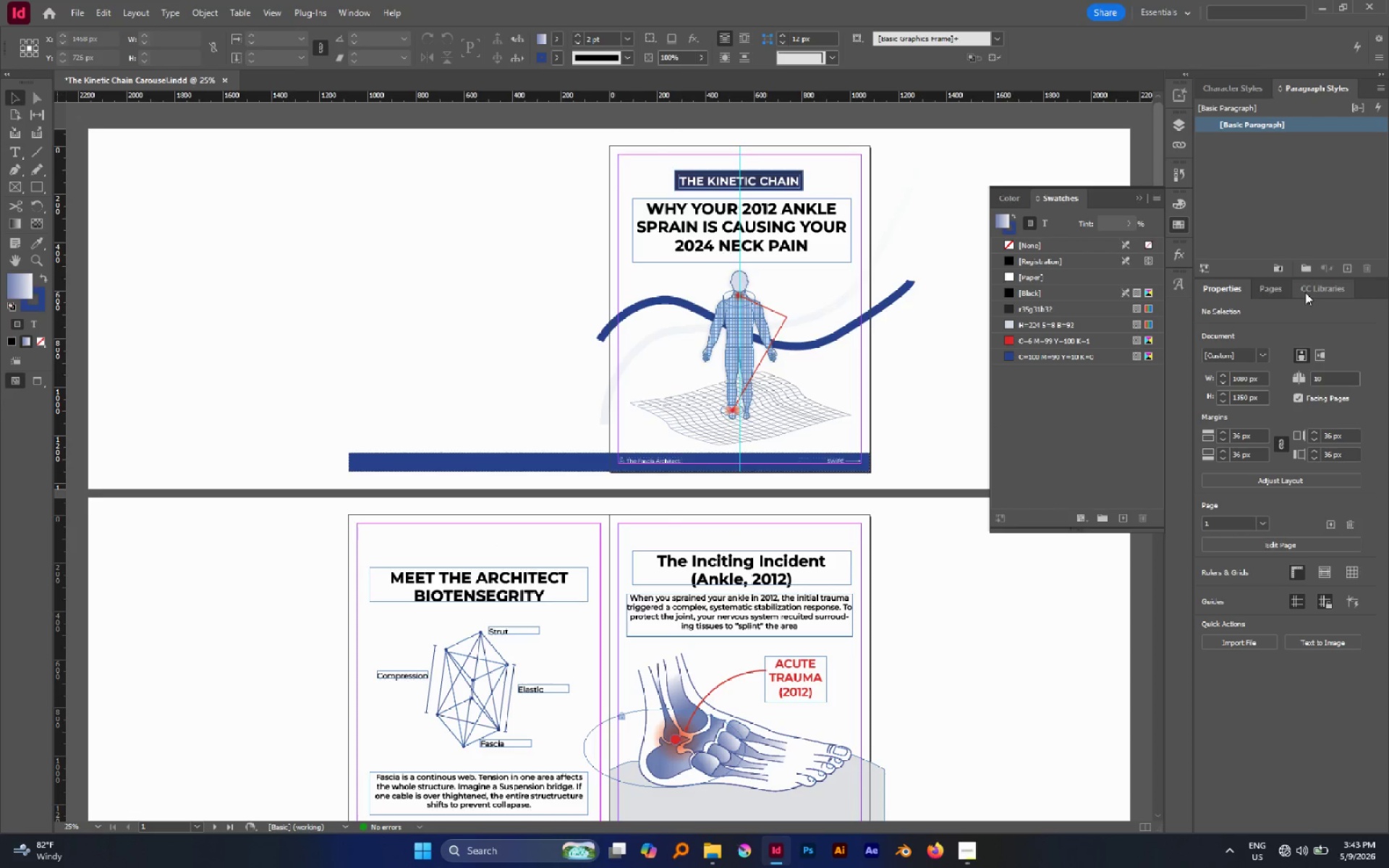 
left_click([1233, 292])
 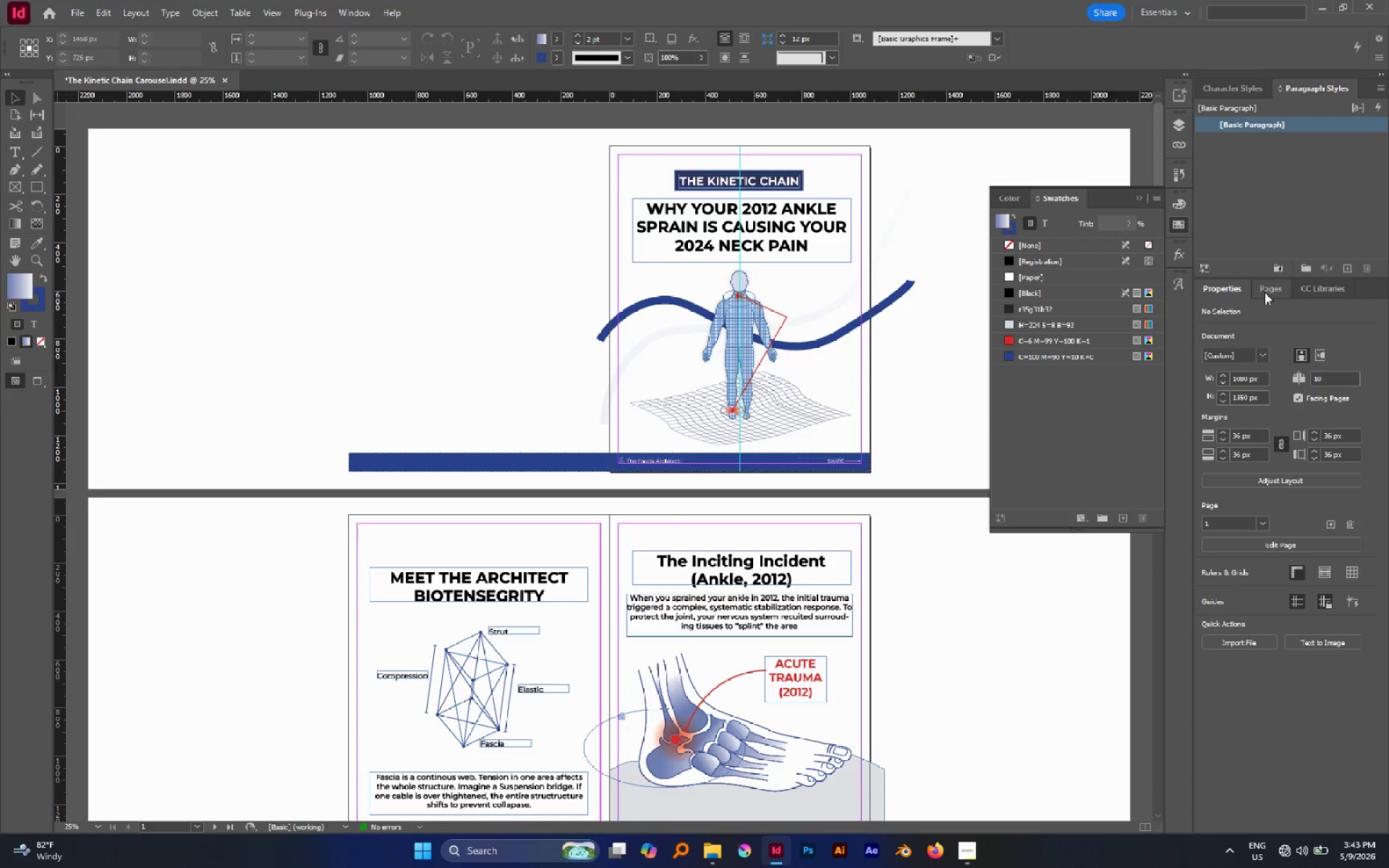 
left_click([1265, 292])
 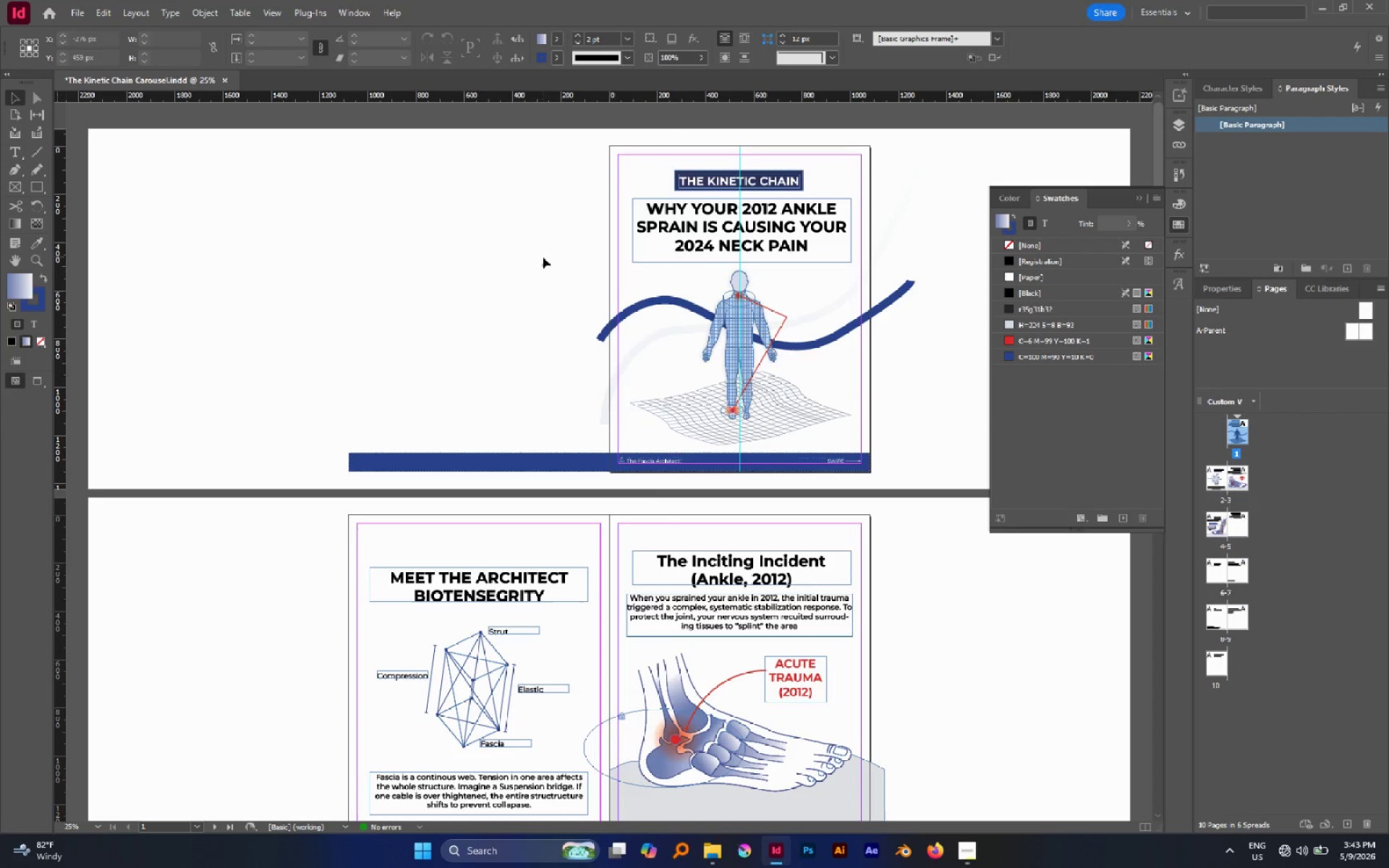 
scroll: coordinate [535, 277], scroll_direction: down, amount: 26.0
 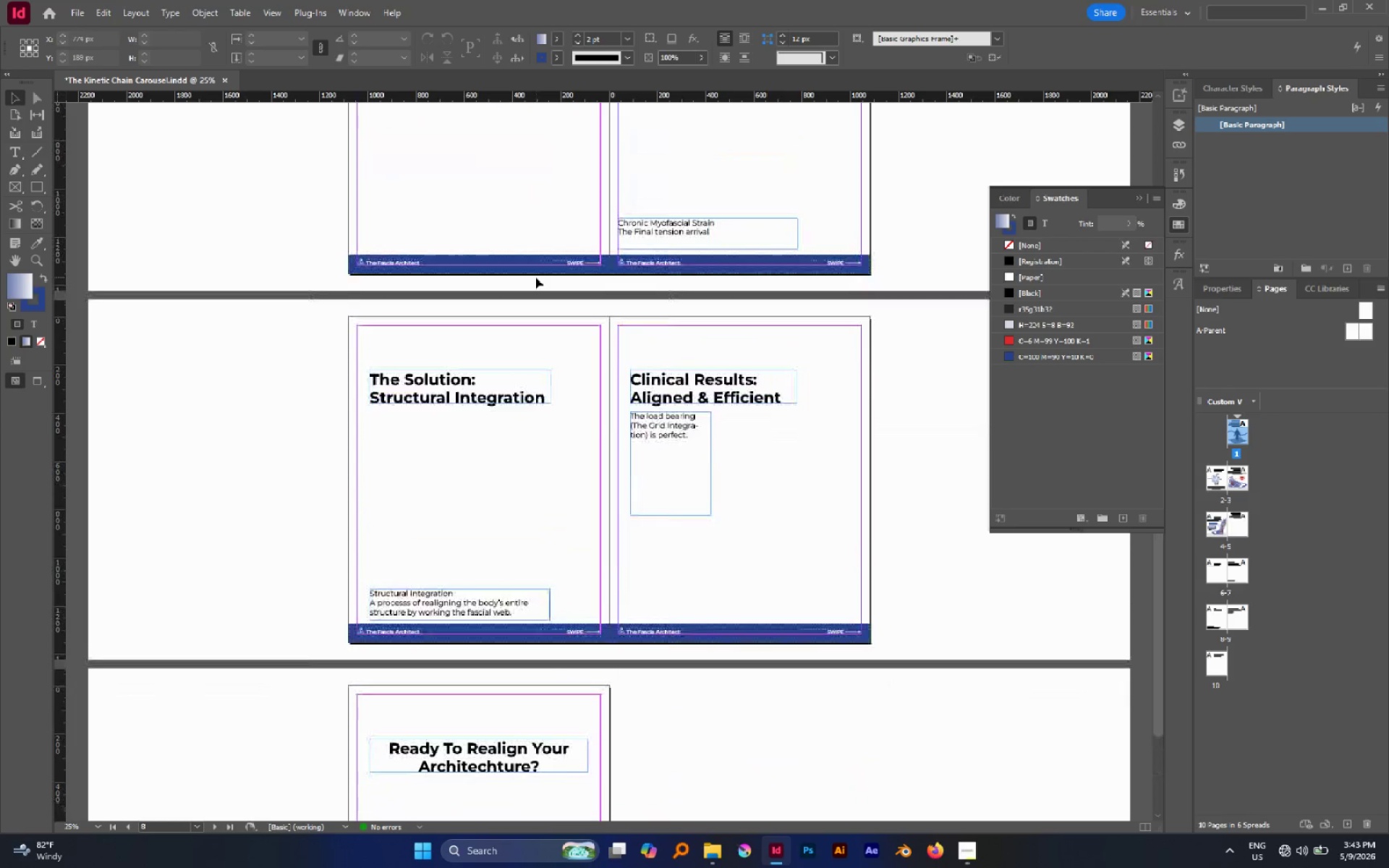 
scroll: coordinate [534, 281], scroll_direction: none, amount: 0.0
 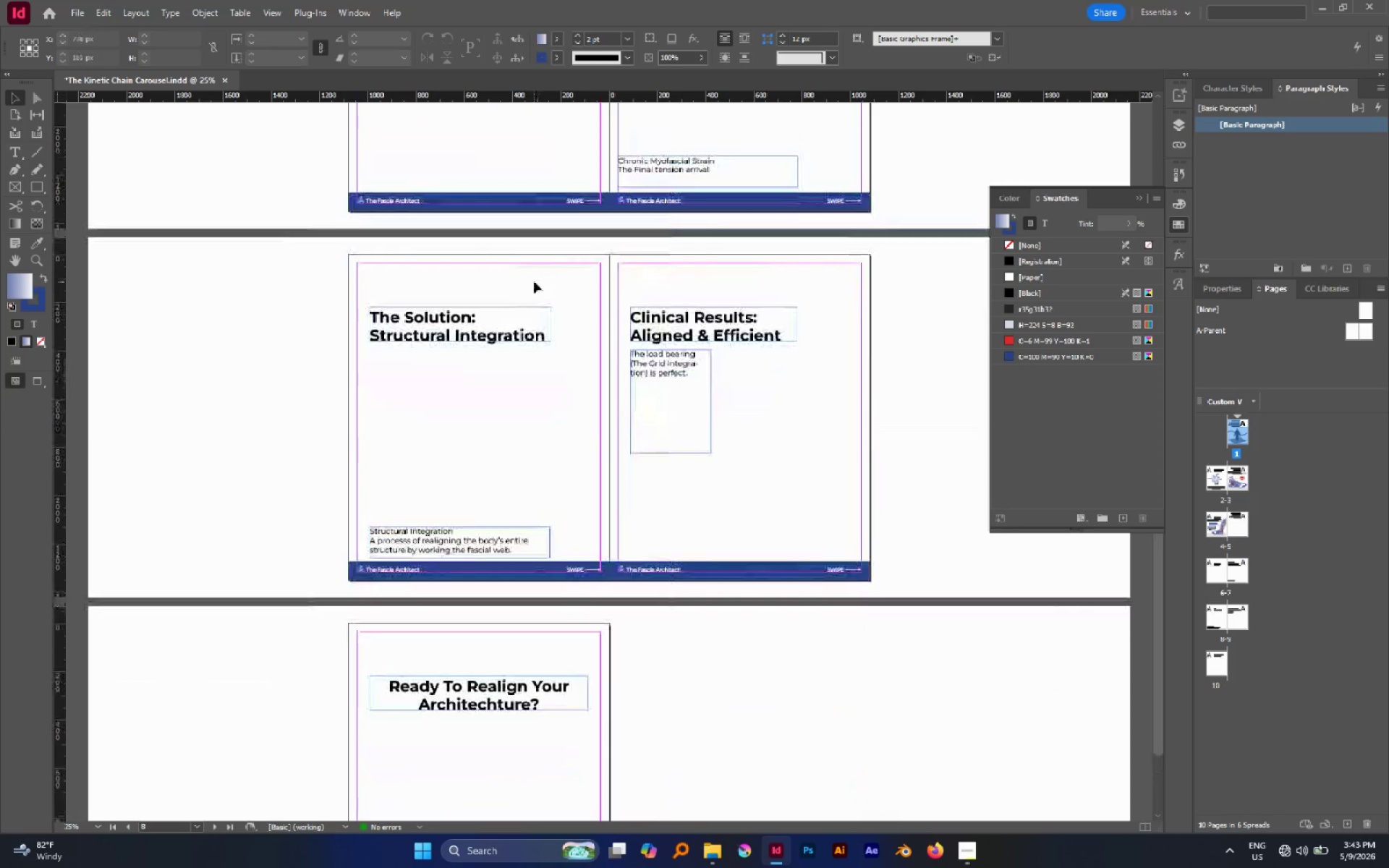 
scroll: coordinate [528, 304], scroll_direction: down, amount: 11.0
 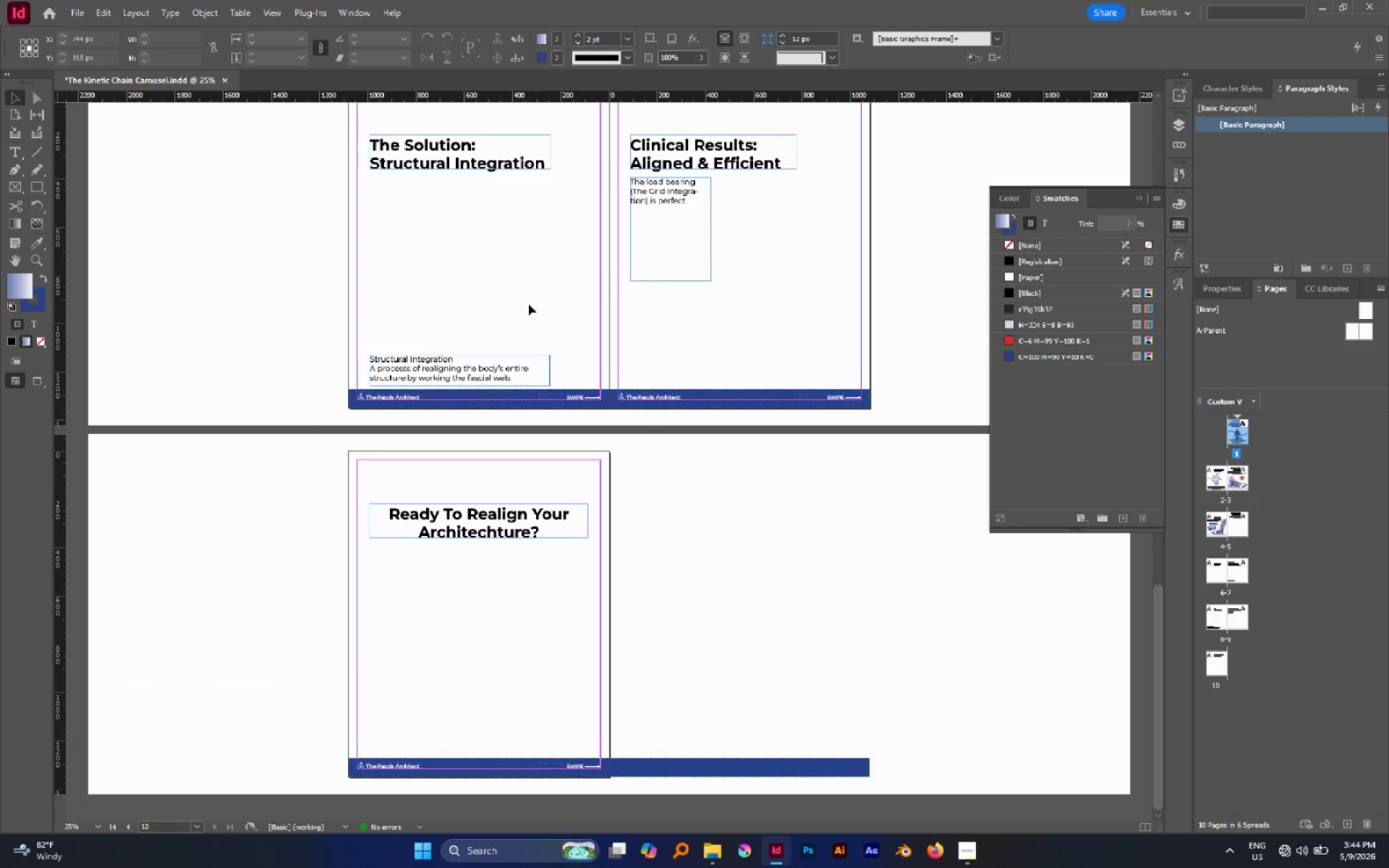 
wait(13.27)
 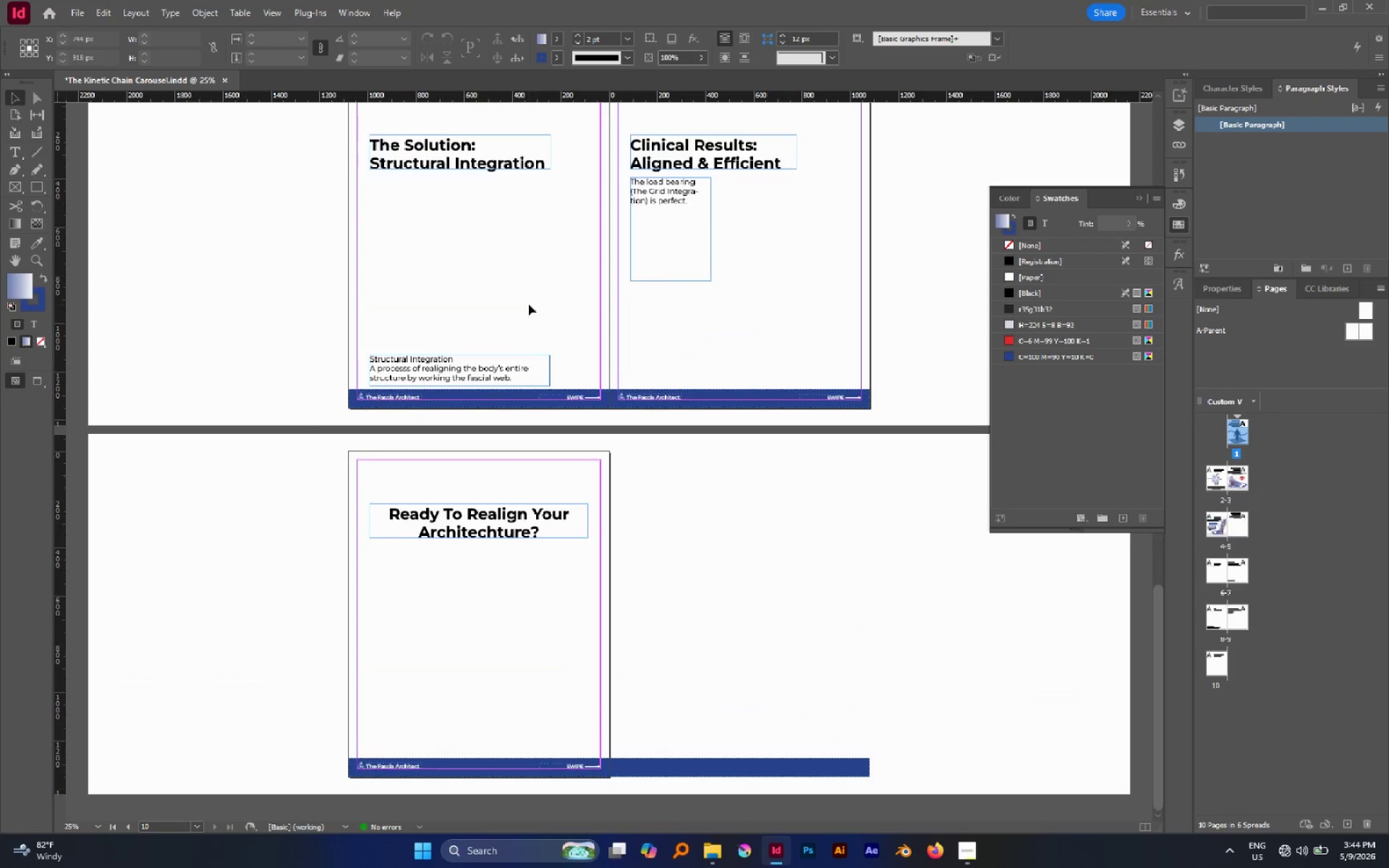 
double_click([1351, 335])
 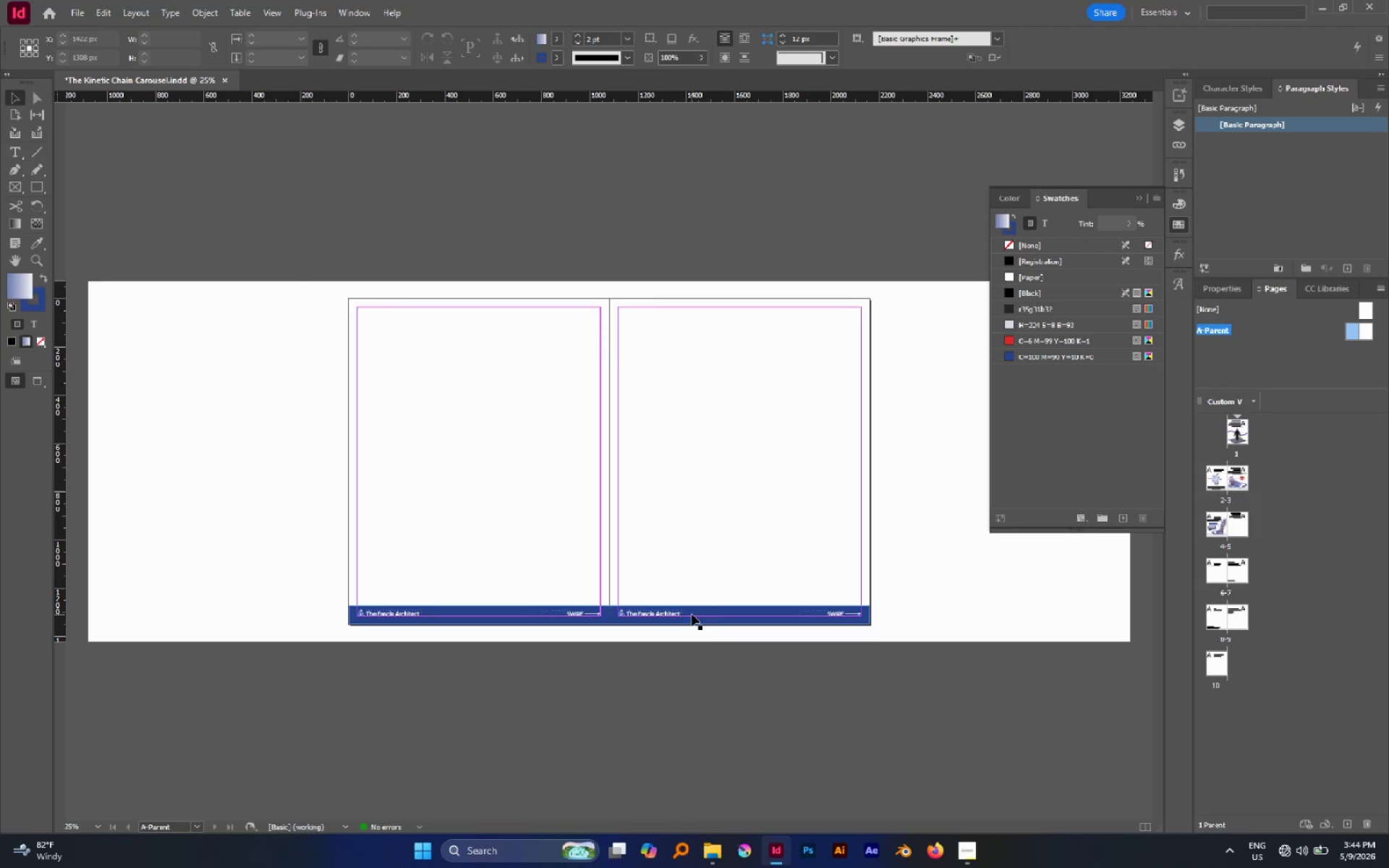 
left_click([715, 611])
 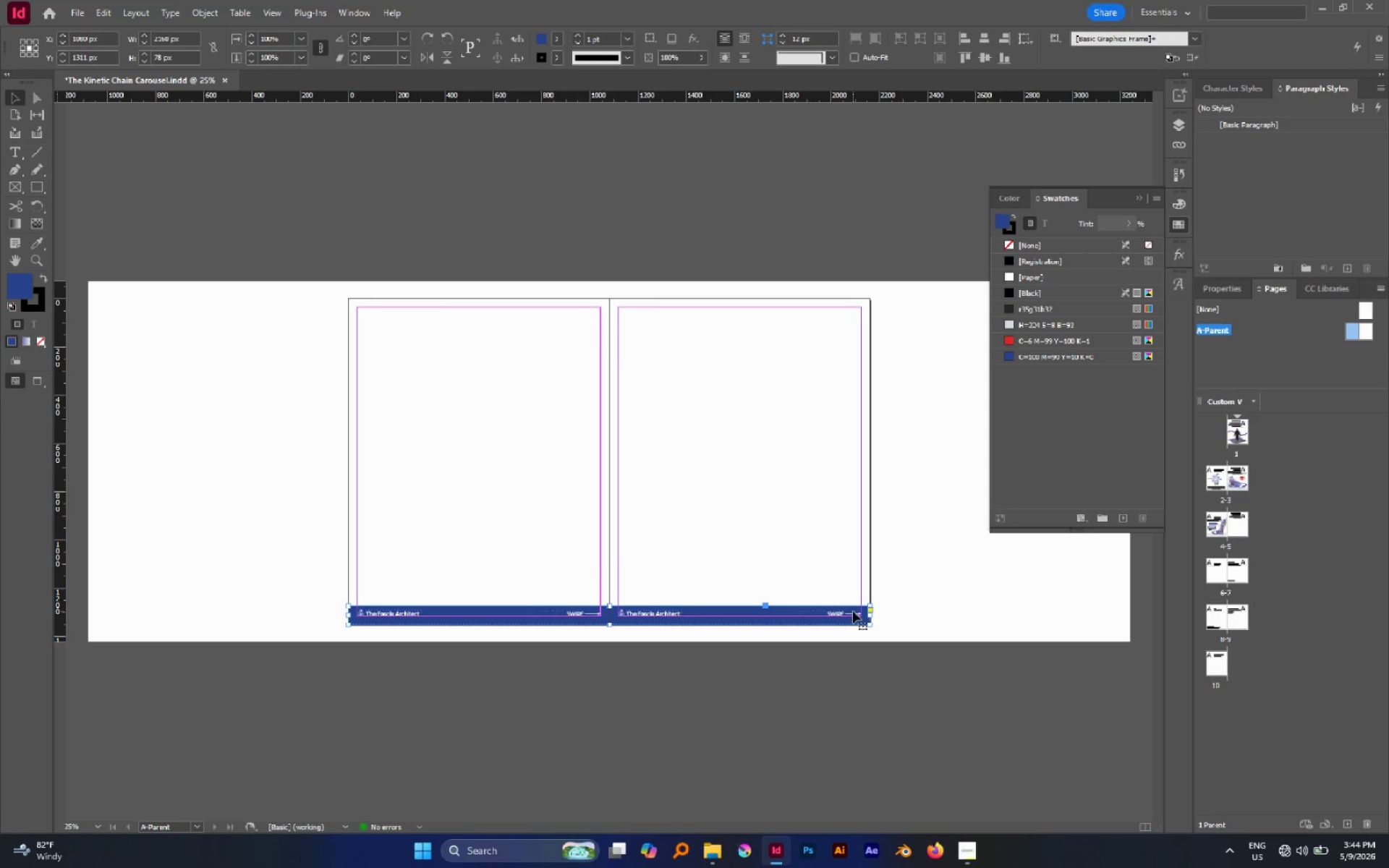 
key(Control+C)
 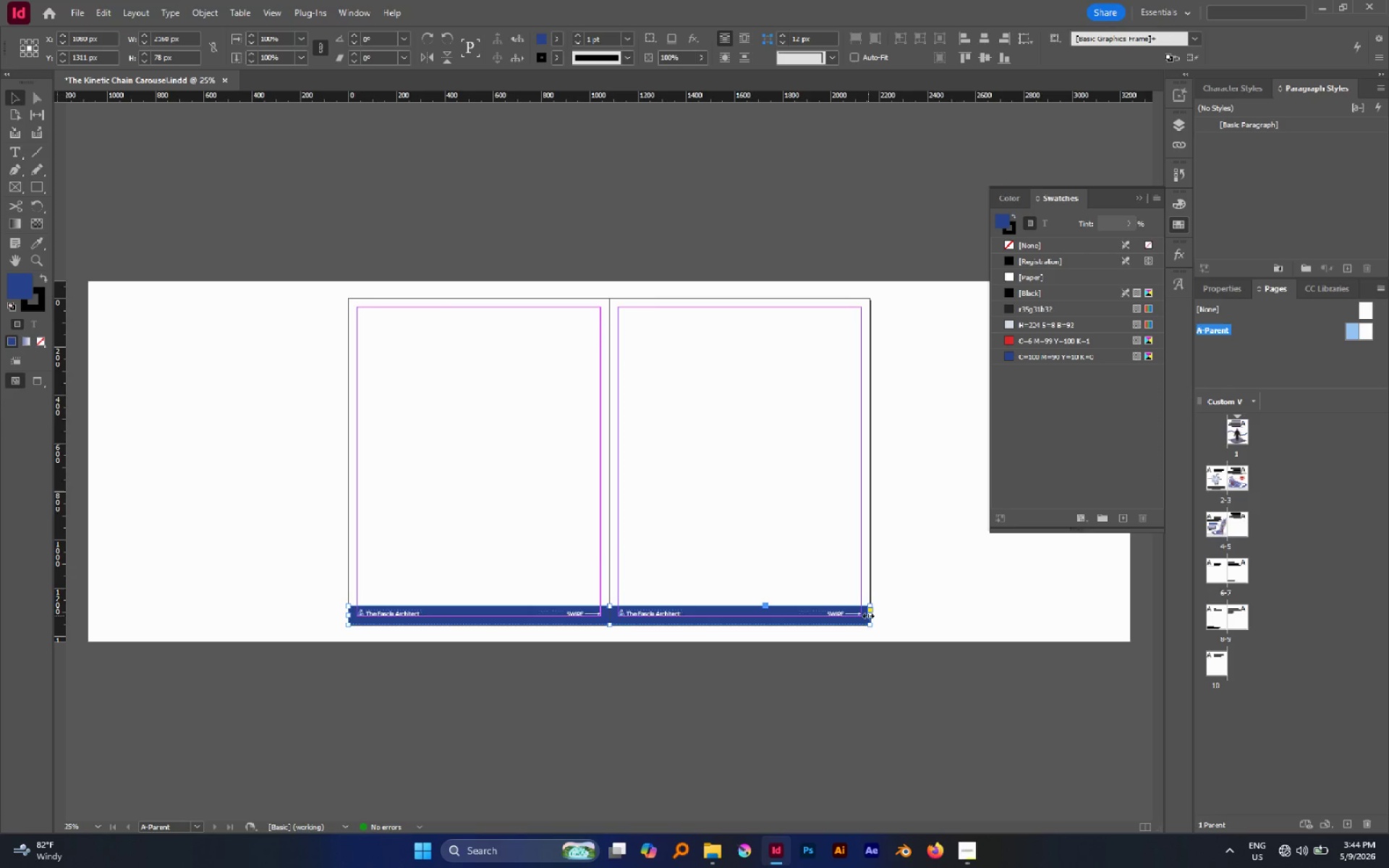 
left_click_drag(start_coordinate=[867, 616], to_coordinate=[610, 582])
 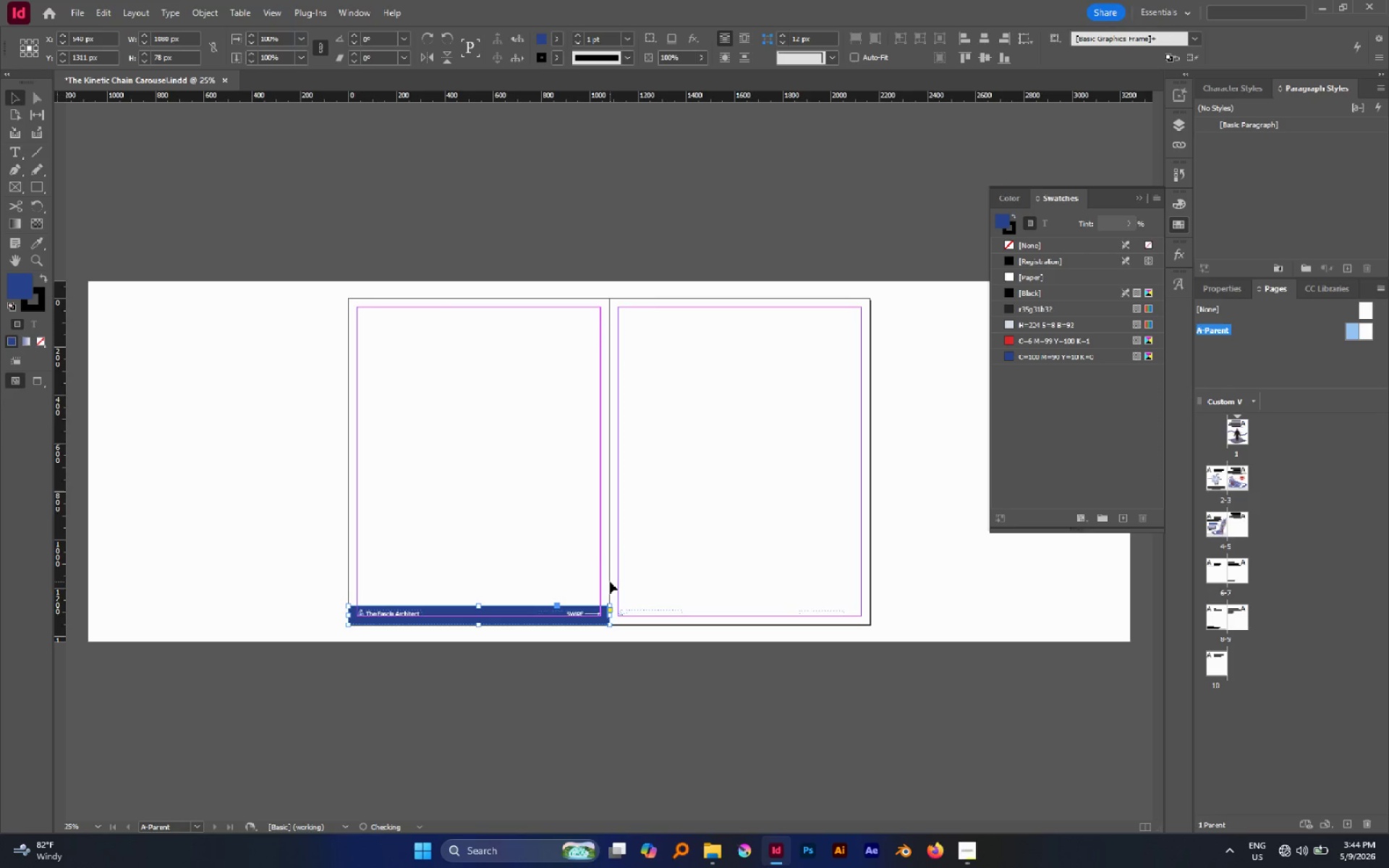 
hold_key(key=ControlLeft, duration=0.64)
 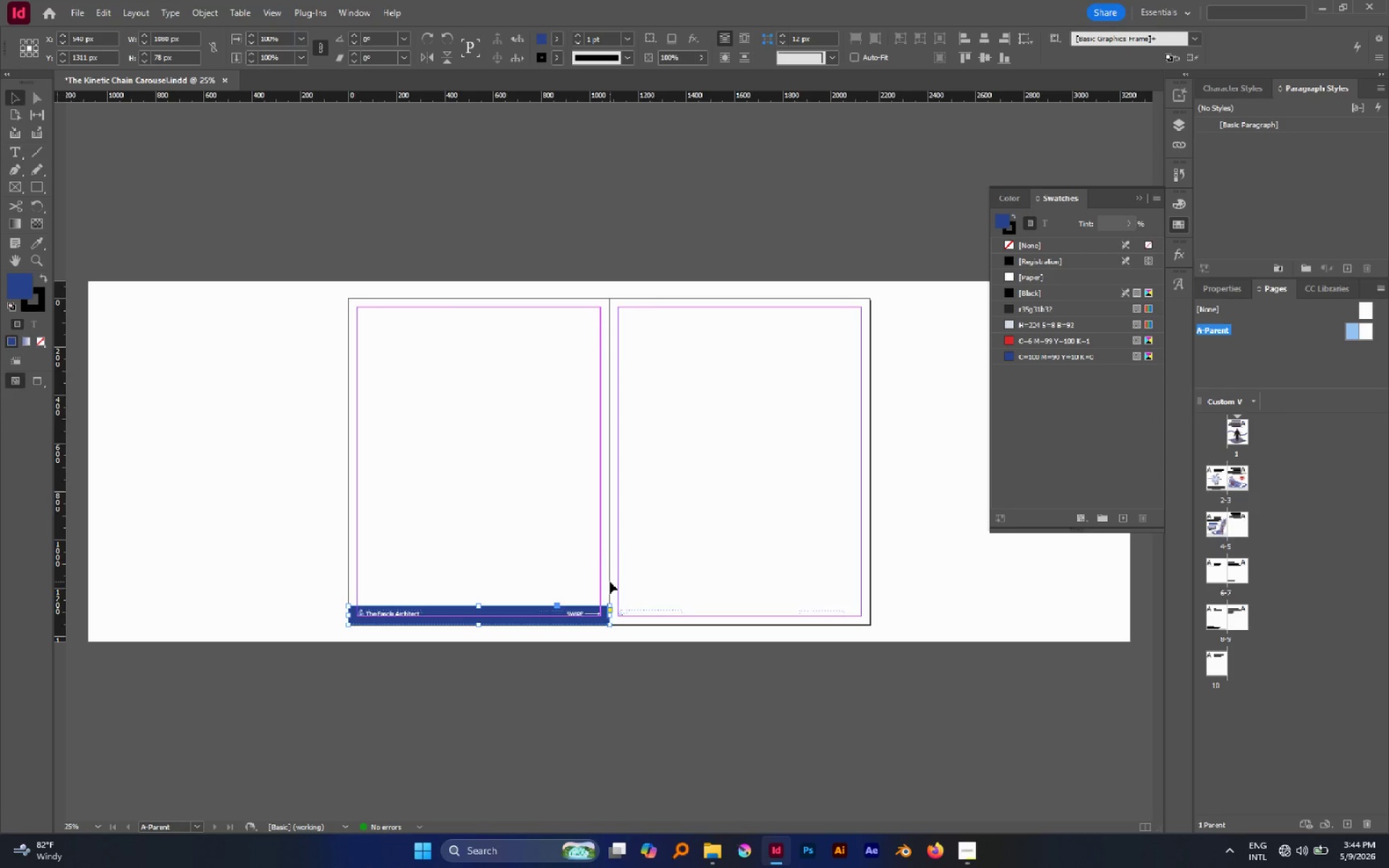 
hold_key(key=ShiftLeft, duration=0.38)
 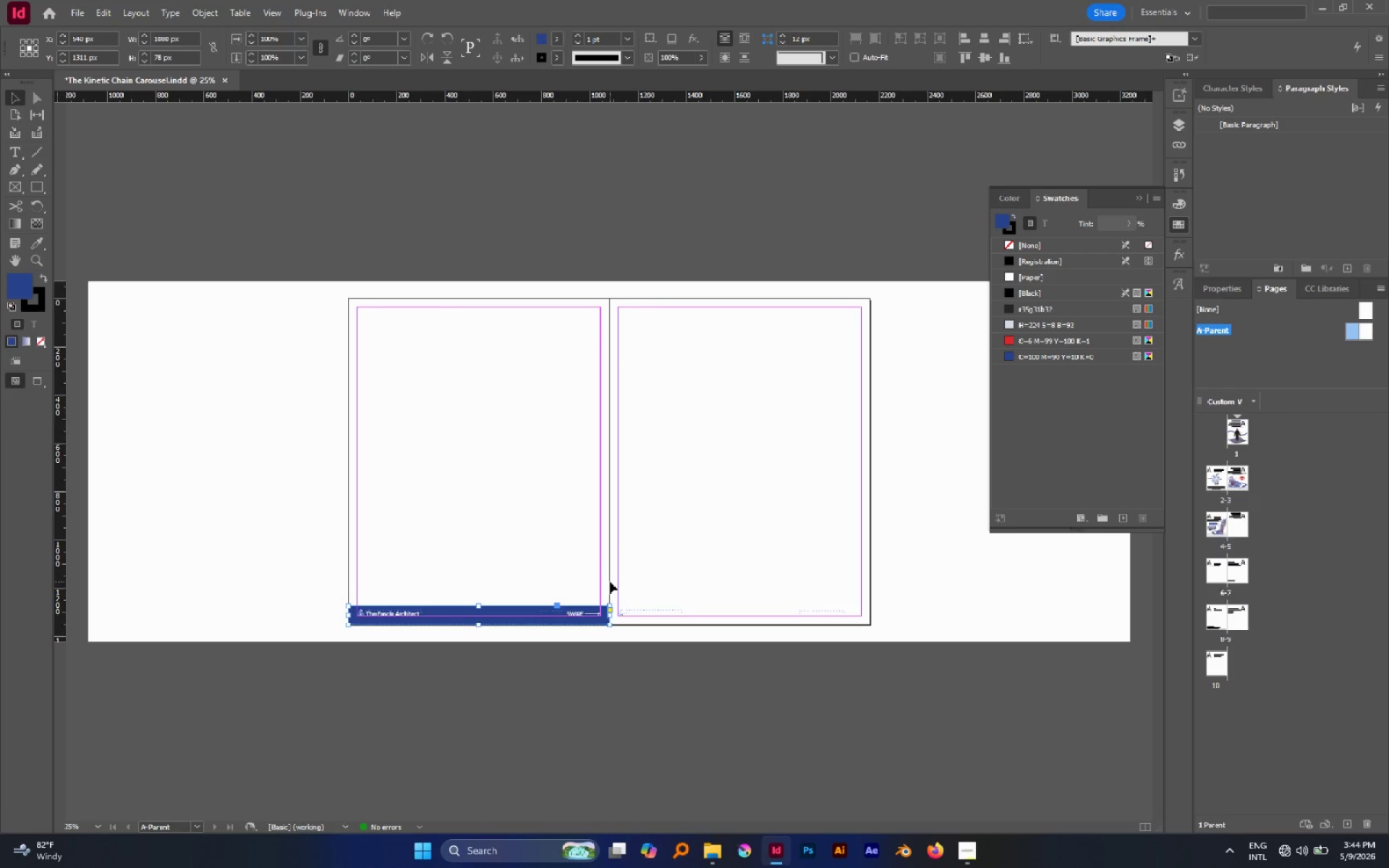 
key(Control+C)
 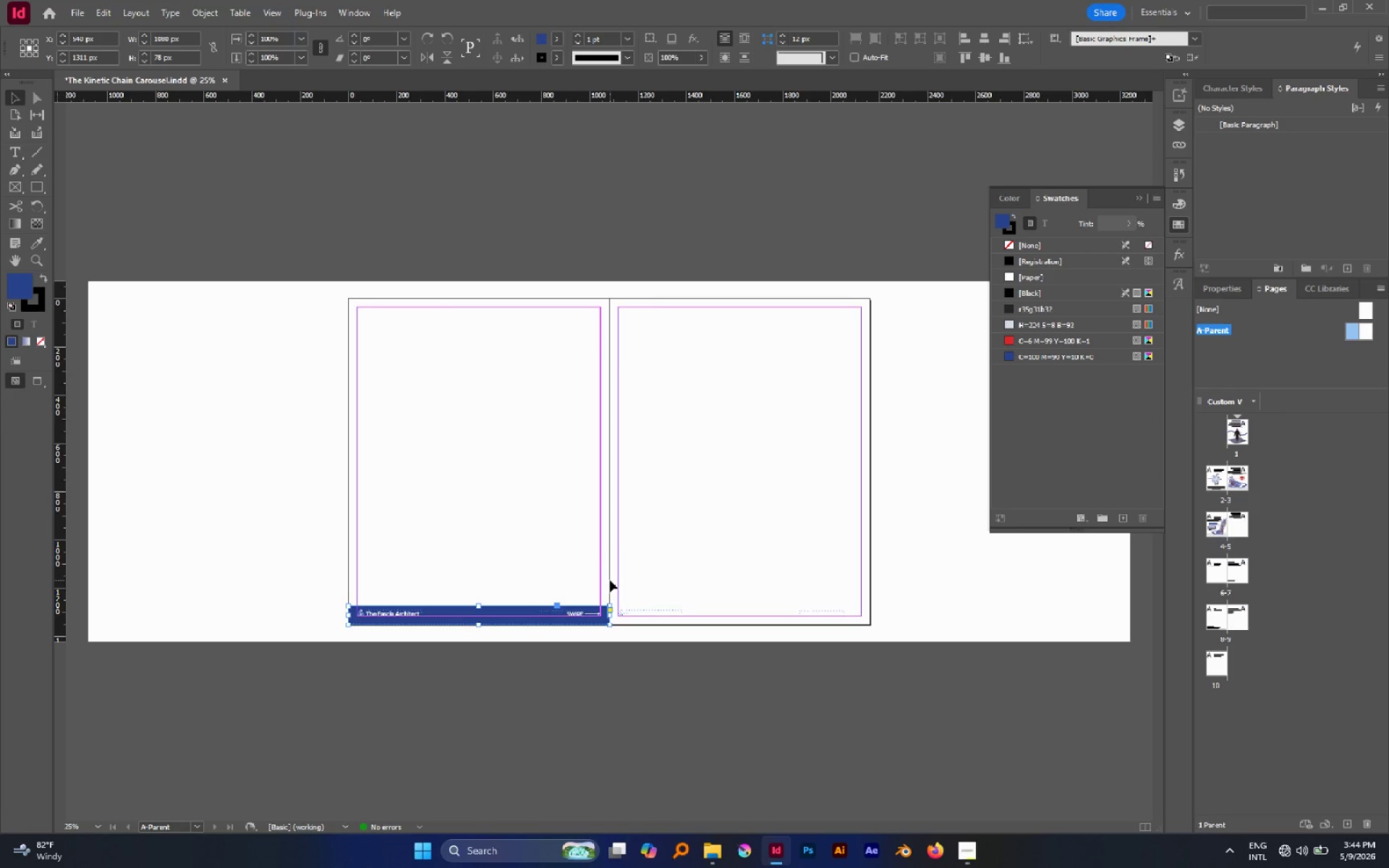 
key(Alt+Control+Shift+V)
 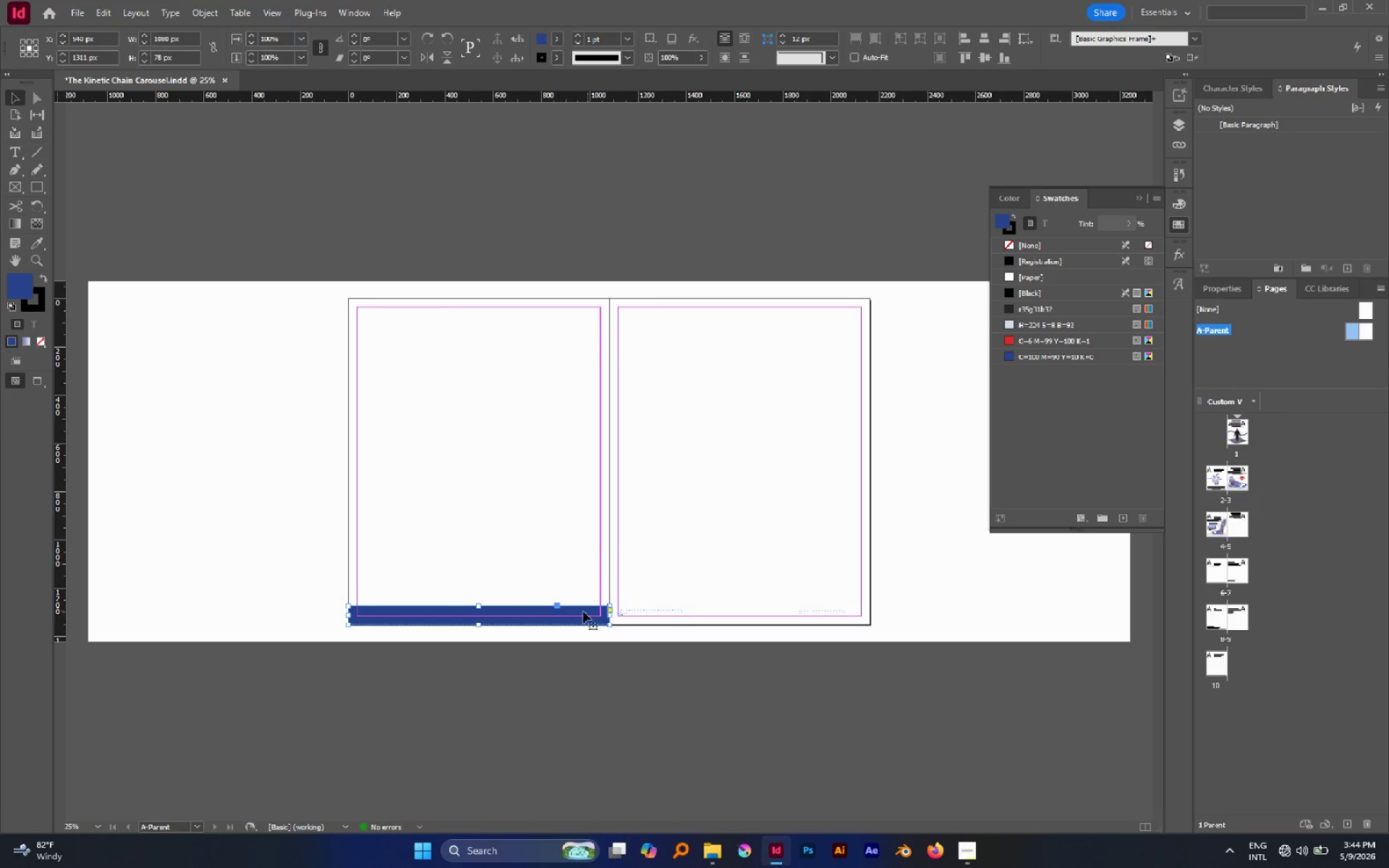 
left_click_drag(start_coordinate=[580, 610], to_coordinate=[841, 607])
 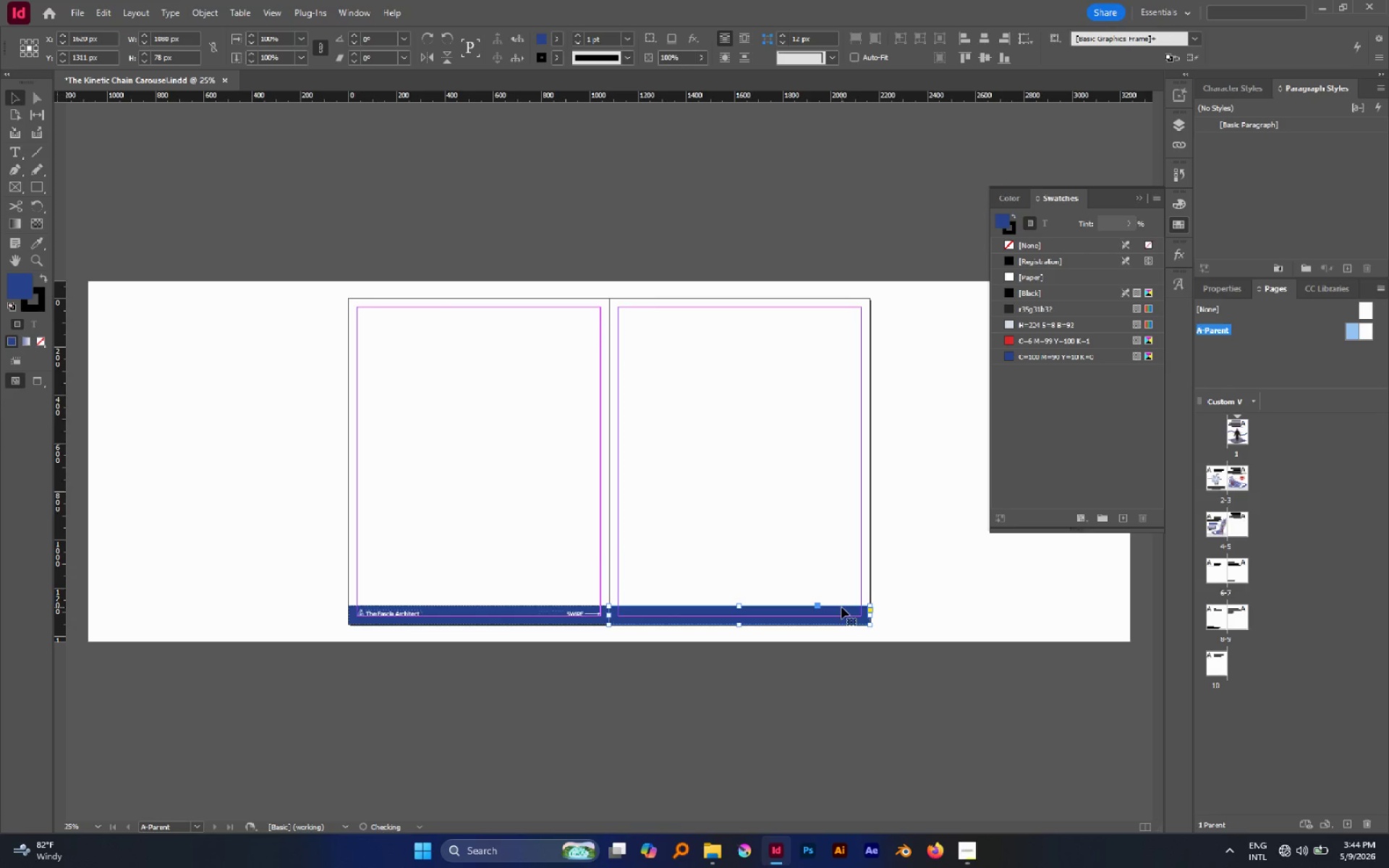 
hold_key(key=ShiftLeft, duration=2.64)
 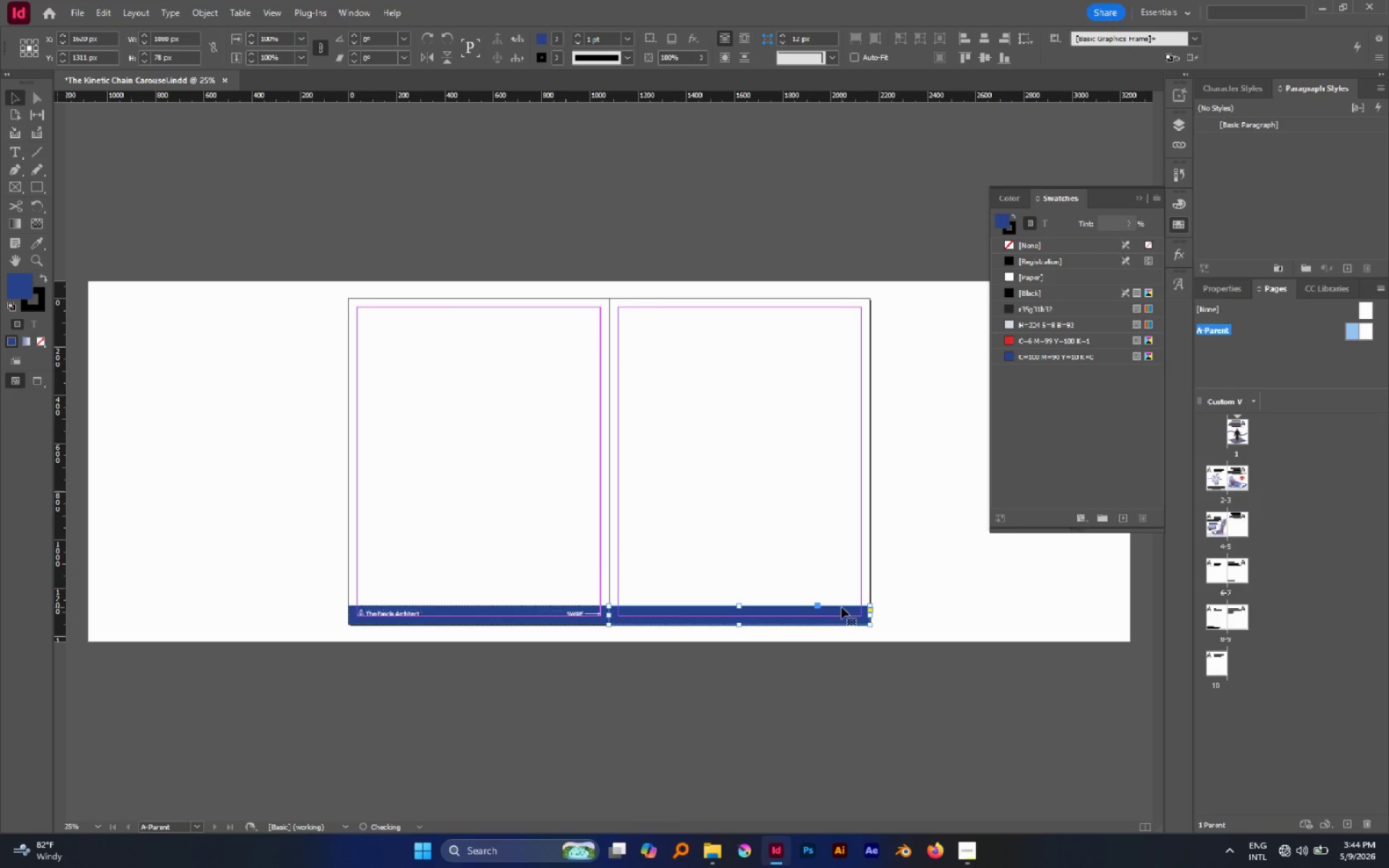 
key(Control+Shift+BracketLeft)
 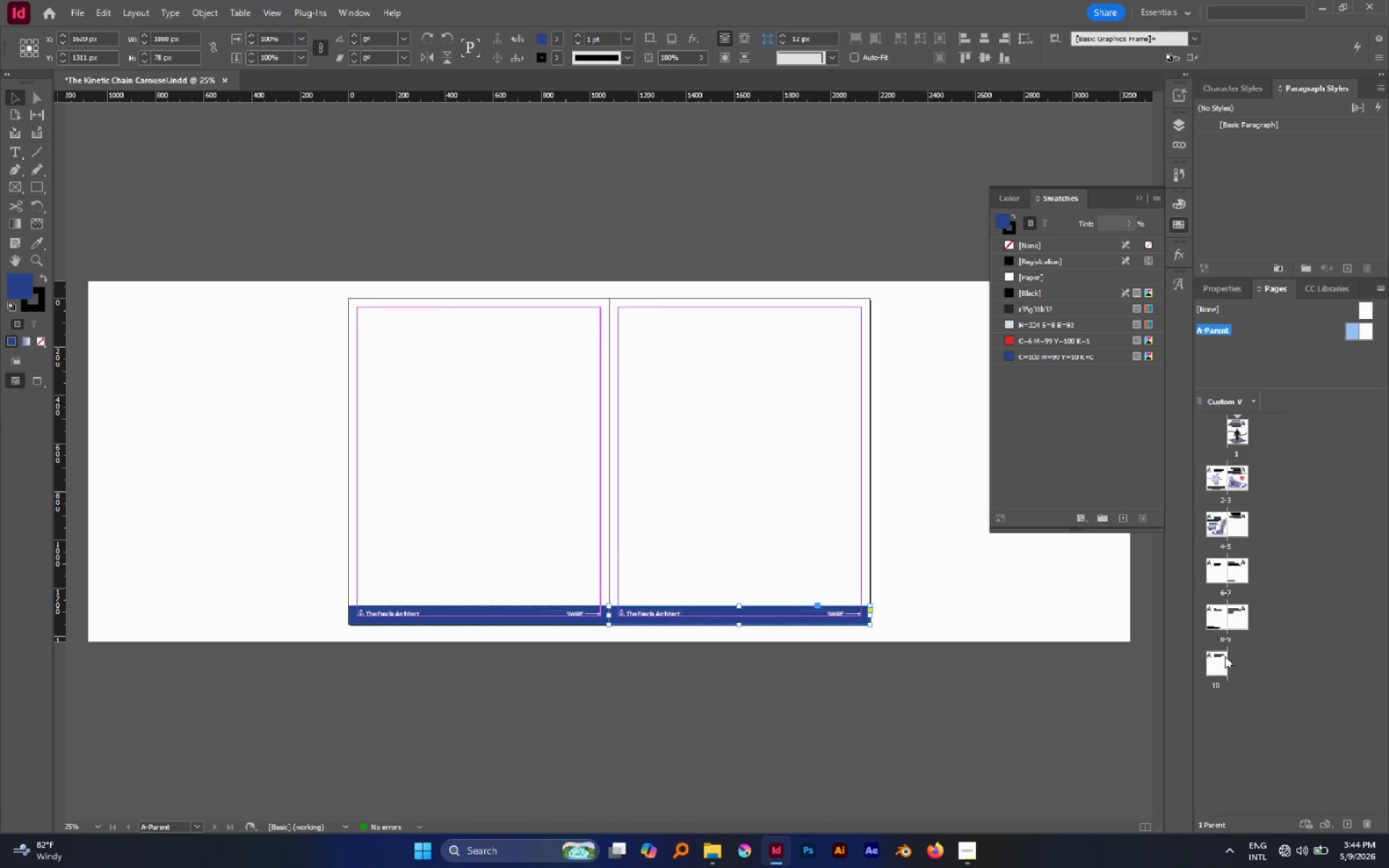 
double_click([1225, 656])
 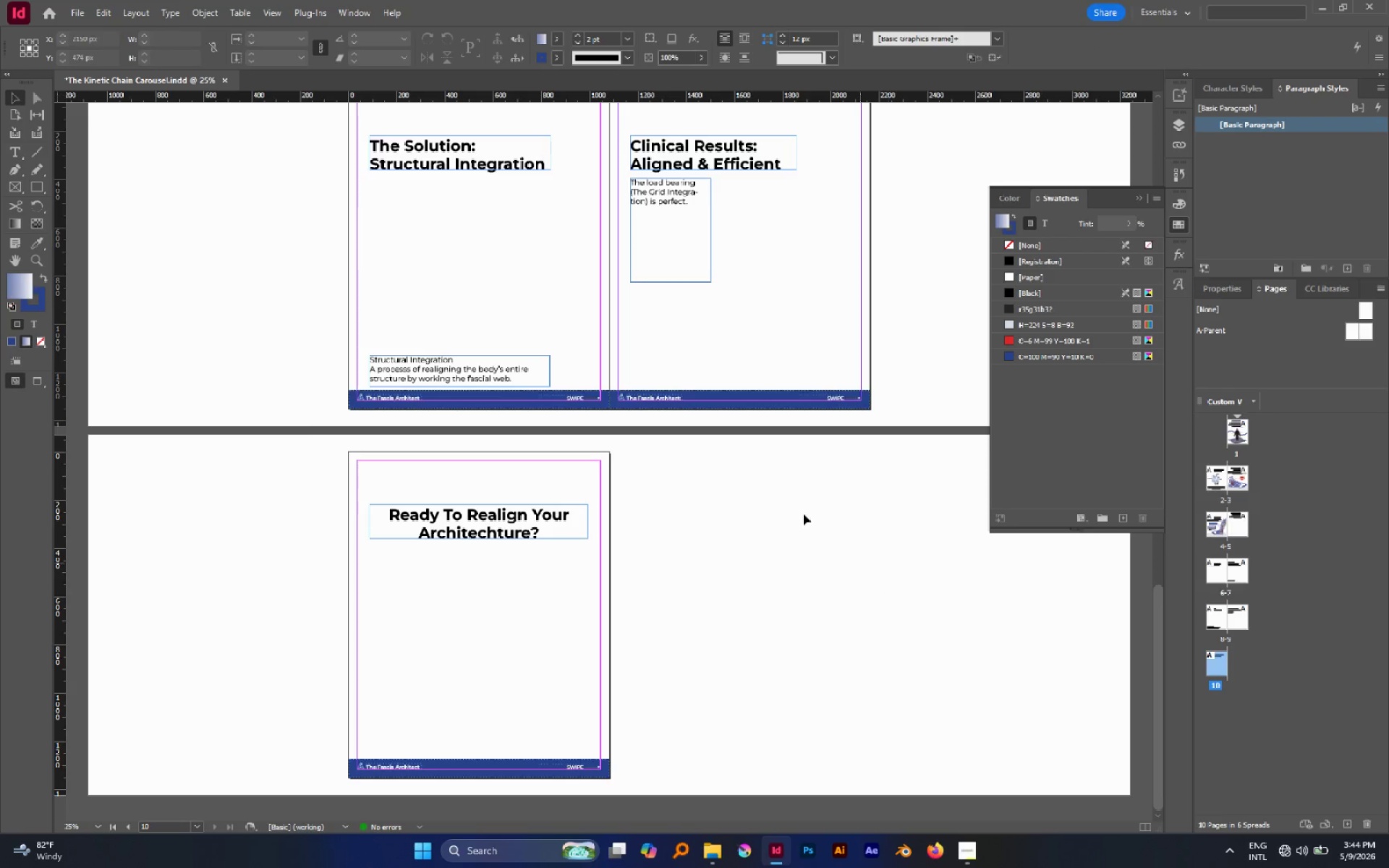 
scroll: coordinate [766, 467], scroll_direction: up, amount: 1.0
 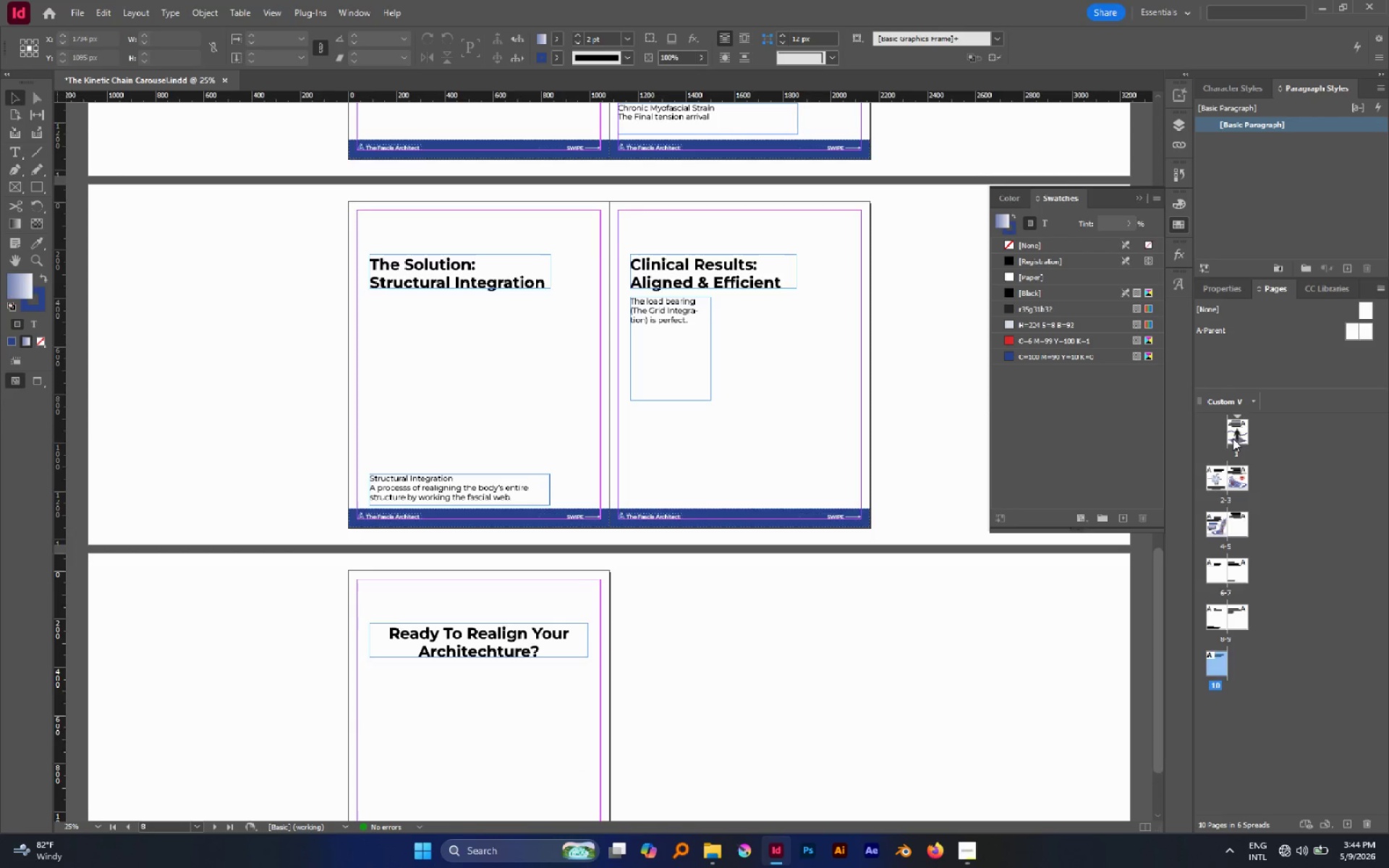 
double_click([1233, 438])
 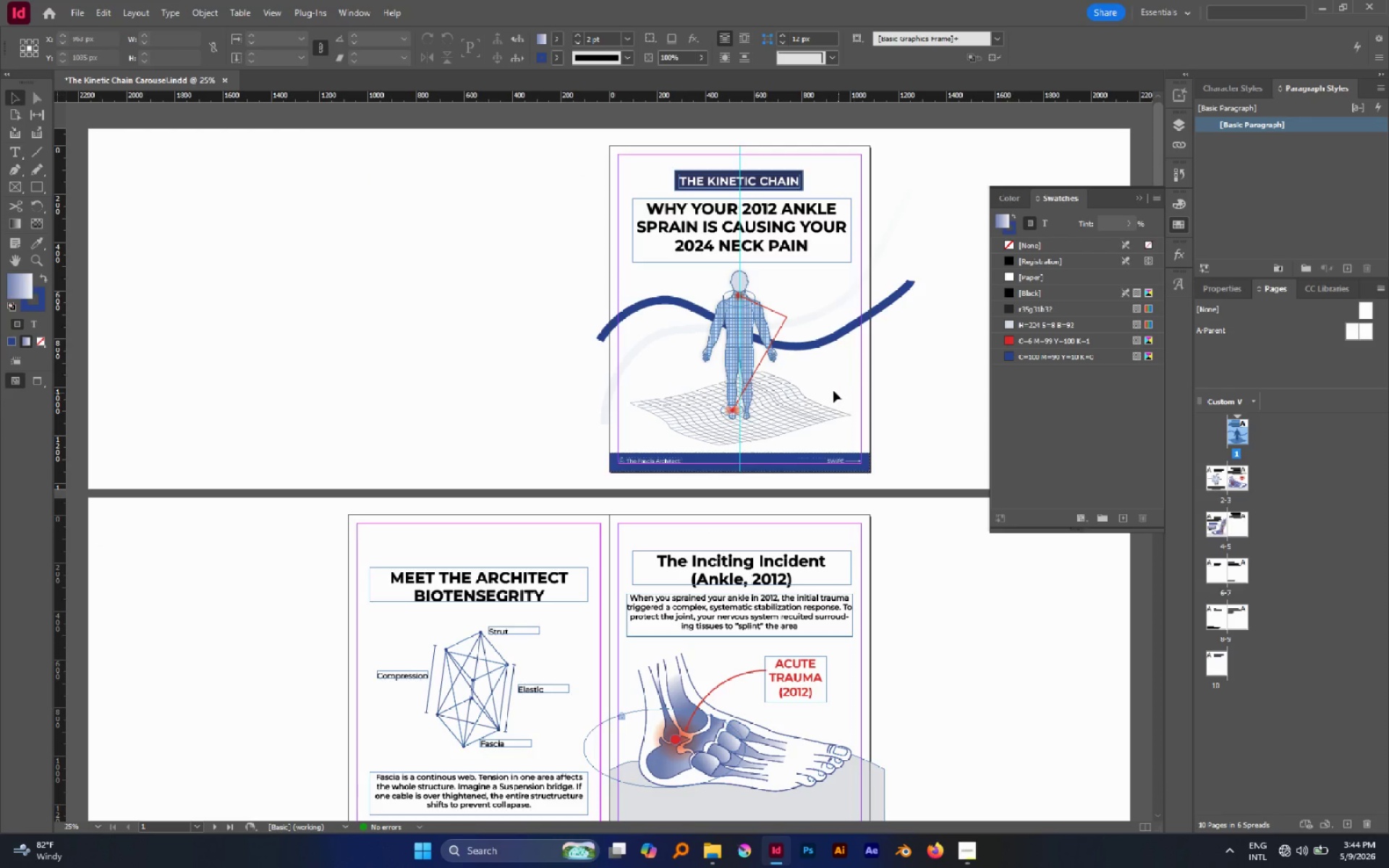 
hold_key(key=AltLeft, duration=0.52)
scroll: coordinate [793, 380], scroll_direction: up, amount: 1.0
 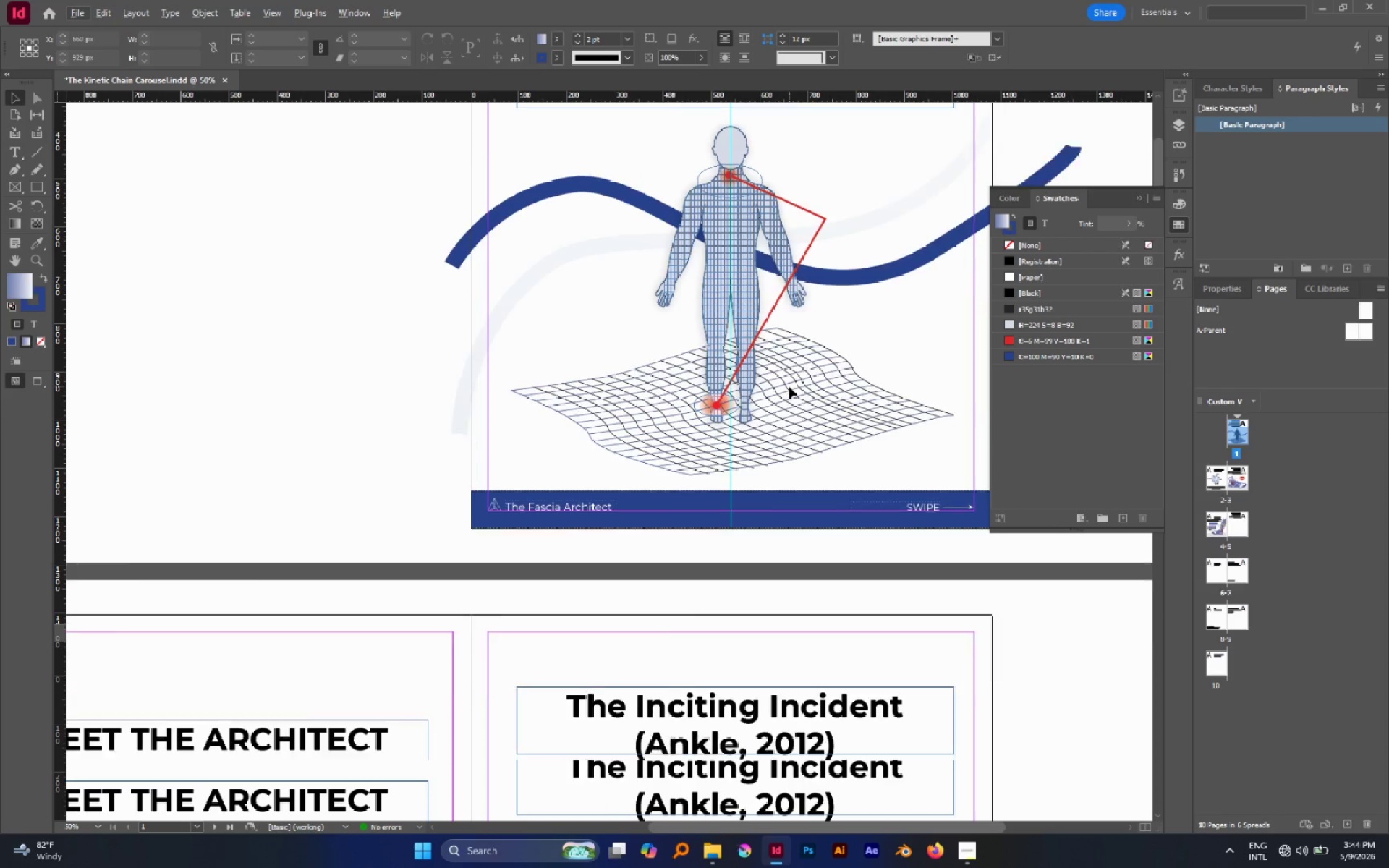 
hold_key(key=Space, duration=1.5)
 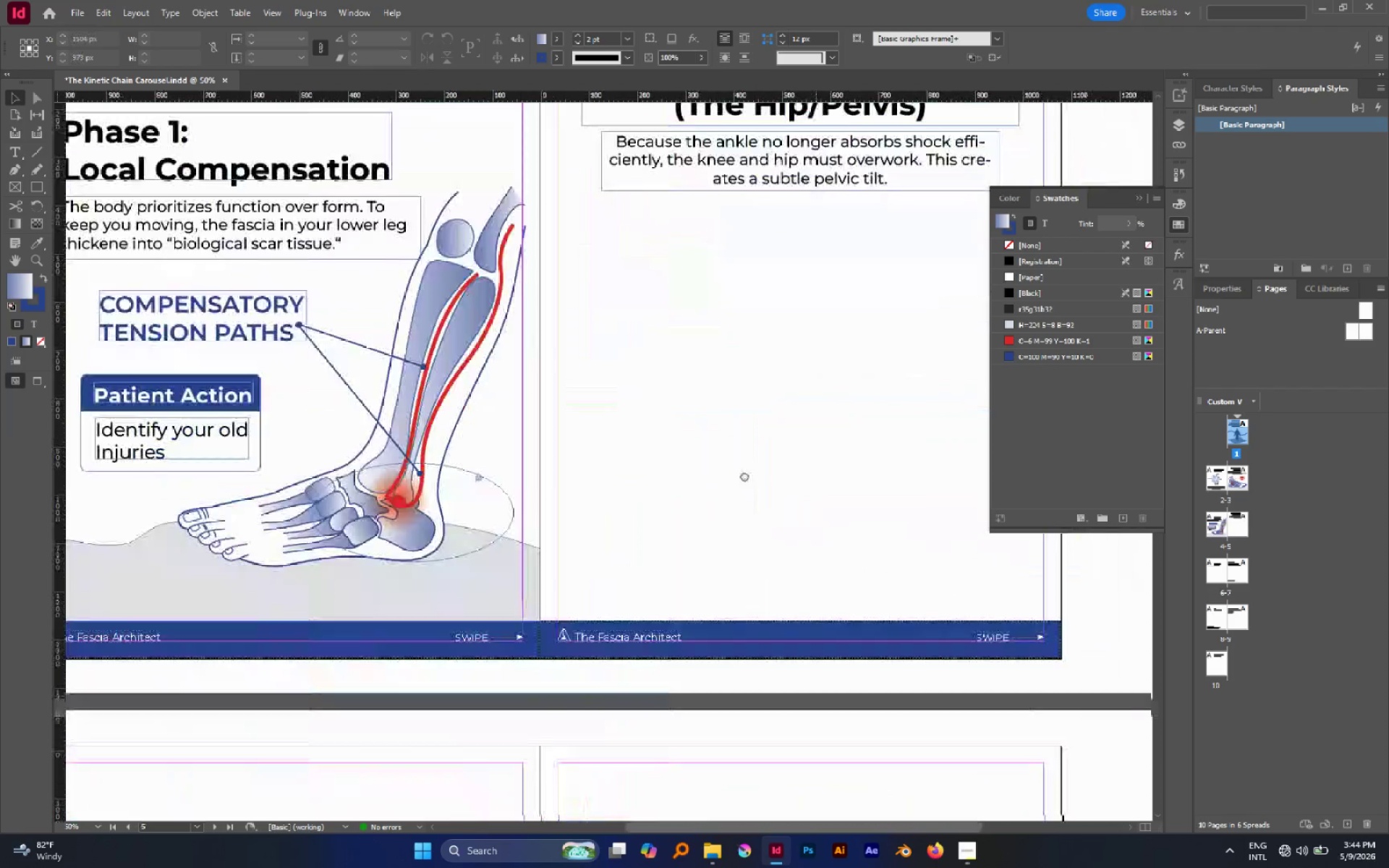 
scroll: coordinate [790, 389], scroll_direction: down, amount: 7.0
 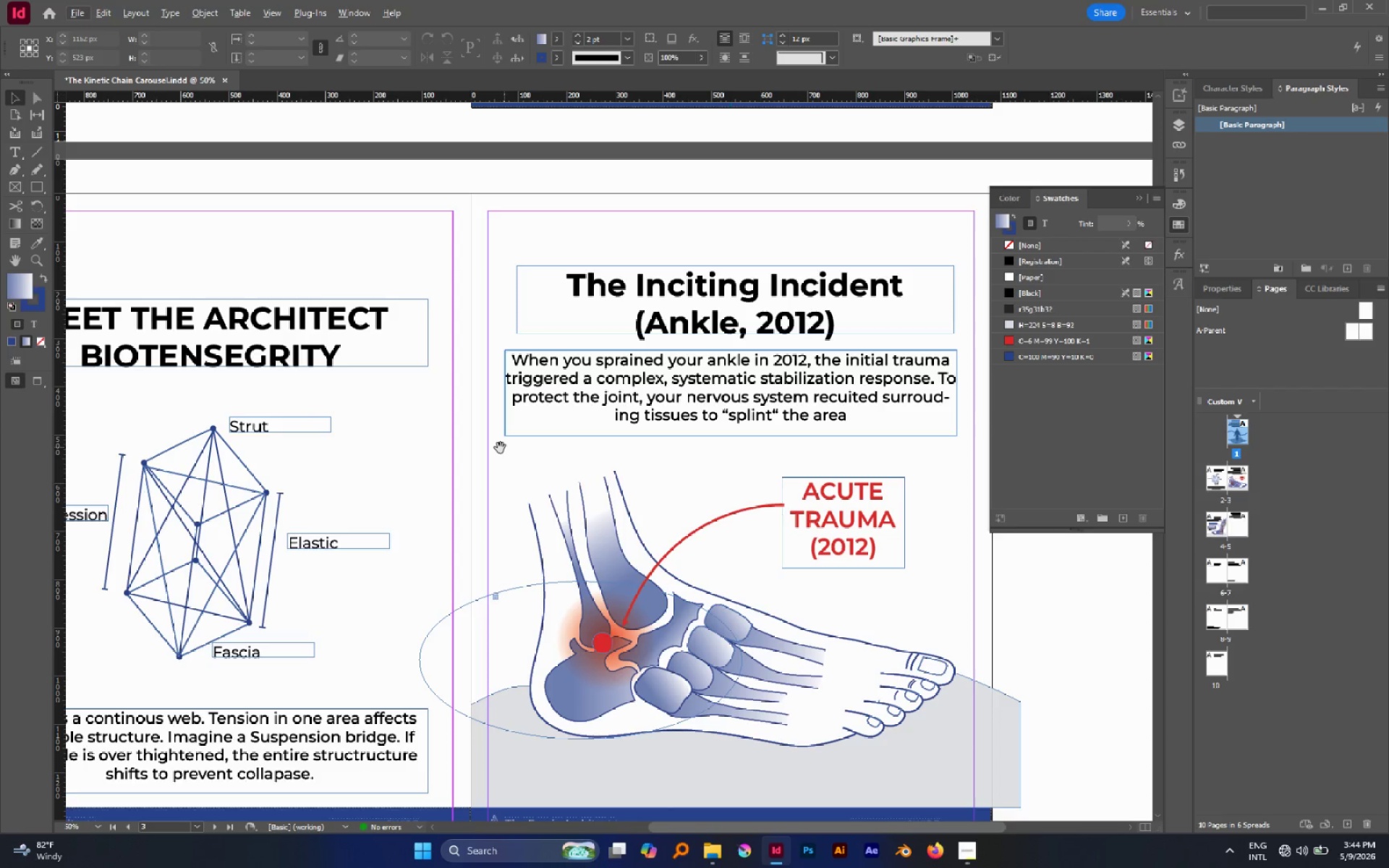 
left_click_drag(start_coordinate=[501, 449], to_coordinate=[626, 265])
 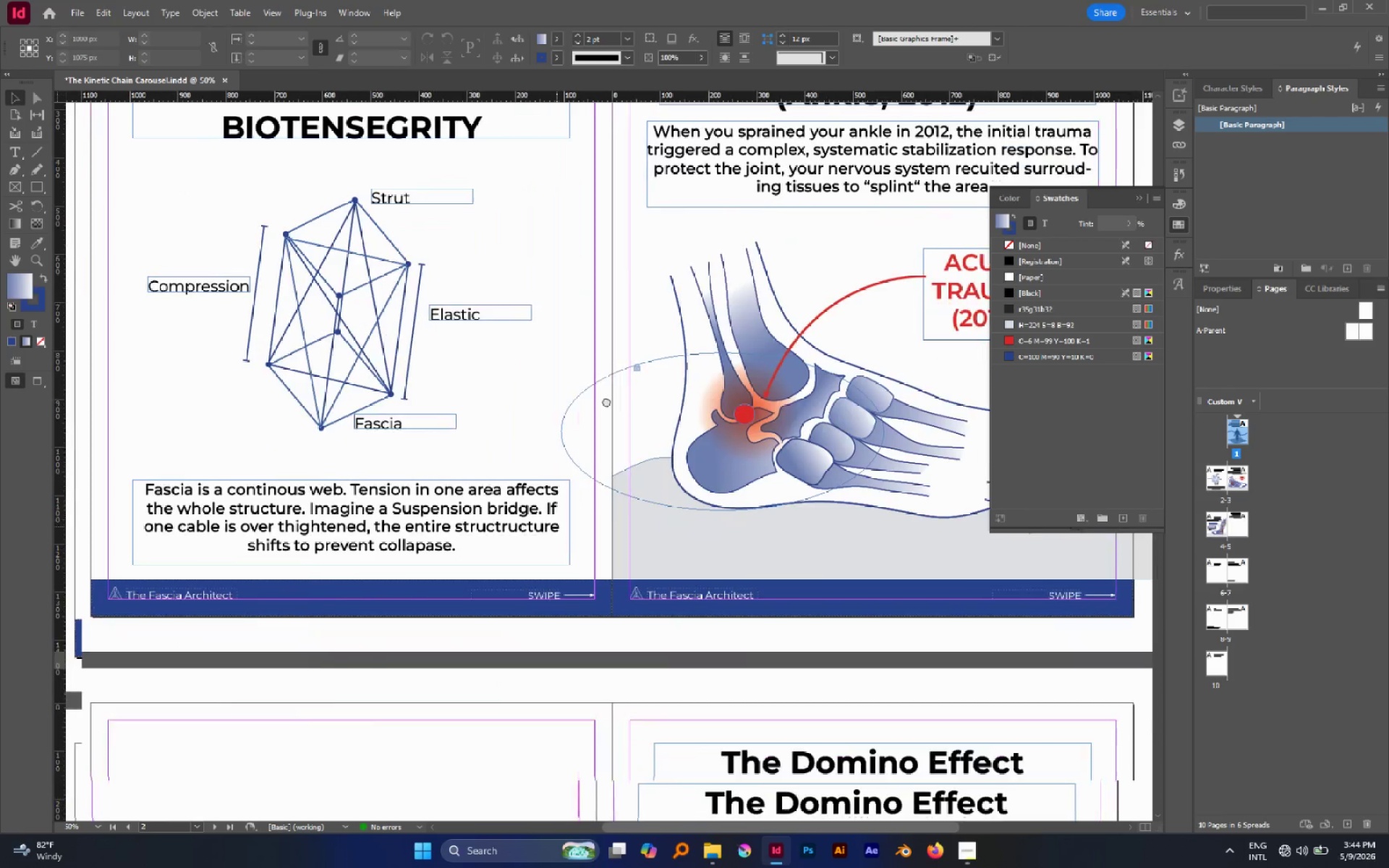 
left_click_drag(start_coordinate=[556, 527], to_coordinate=[654, 255])
 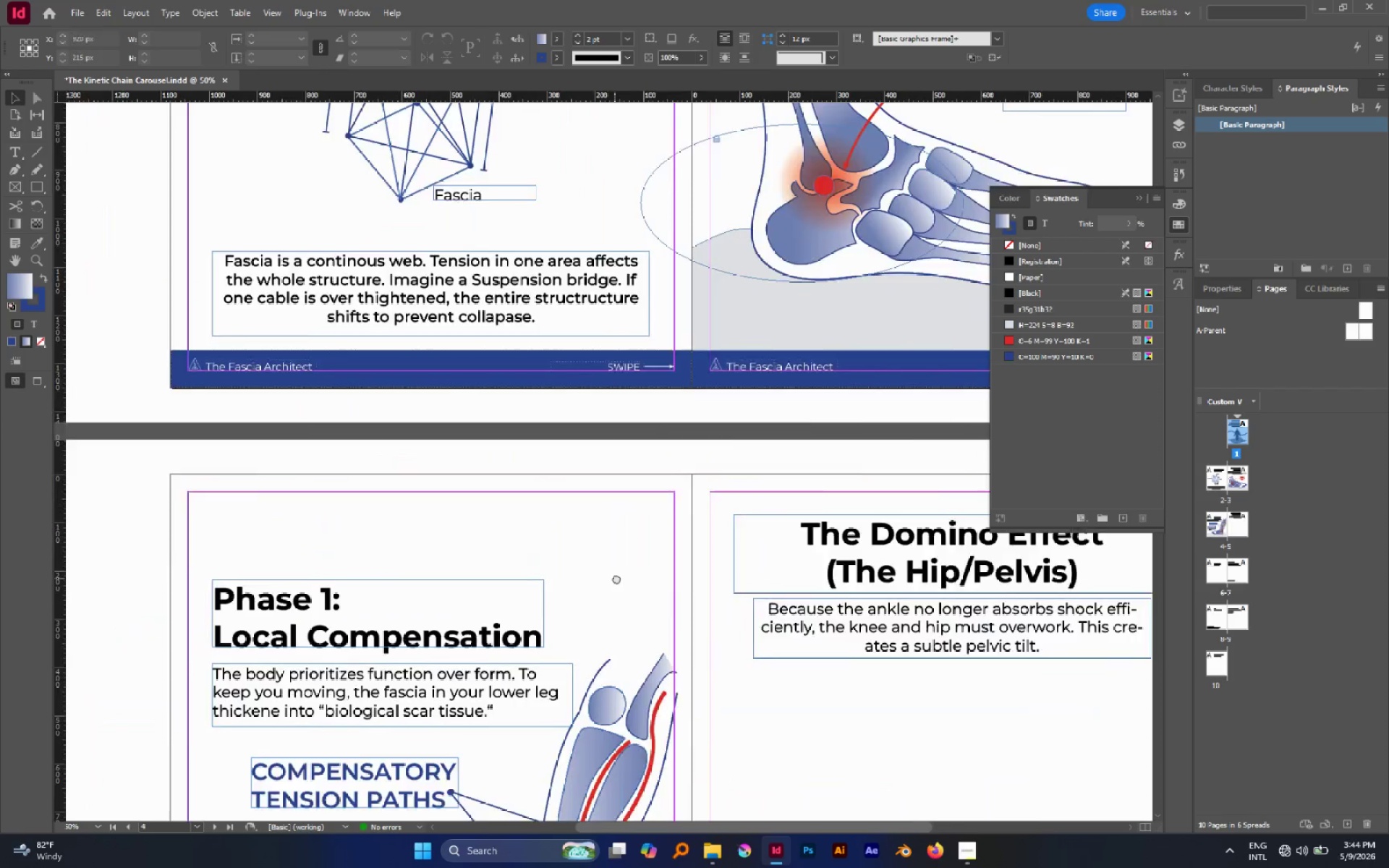 
left_click_drag(start_coordinate=[614, 578], to_coordinate=[535, 331])
 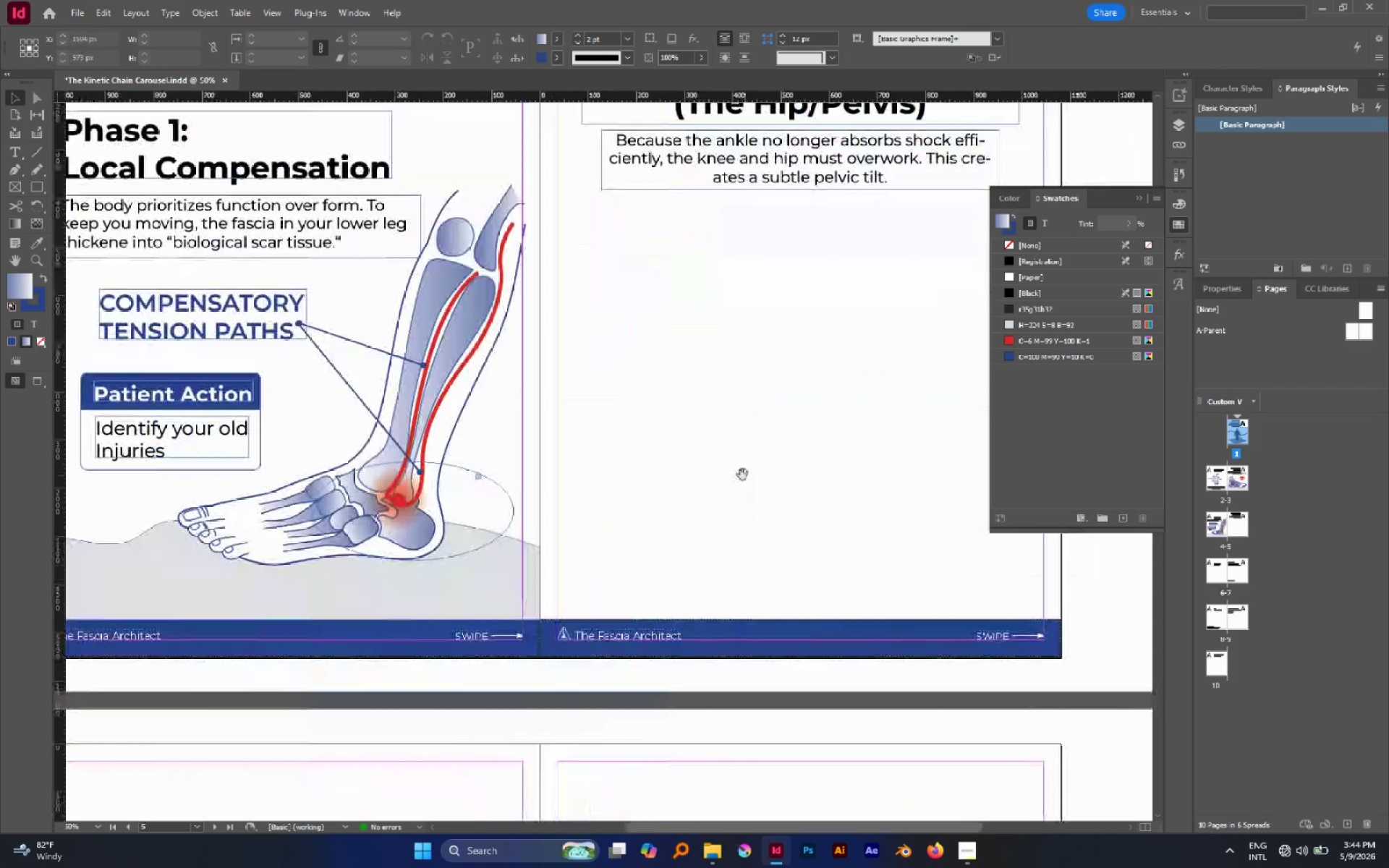 
hold_key(key=Space, duration=0.89)
 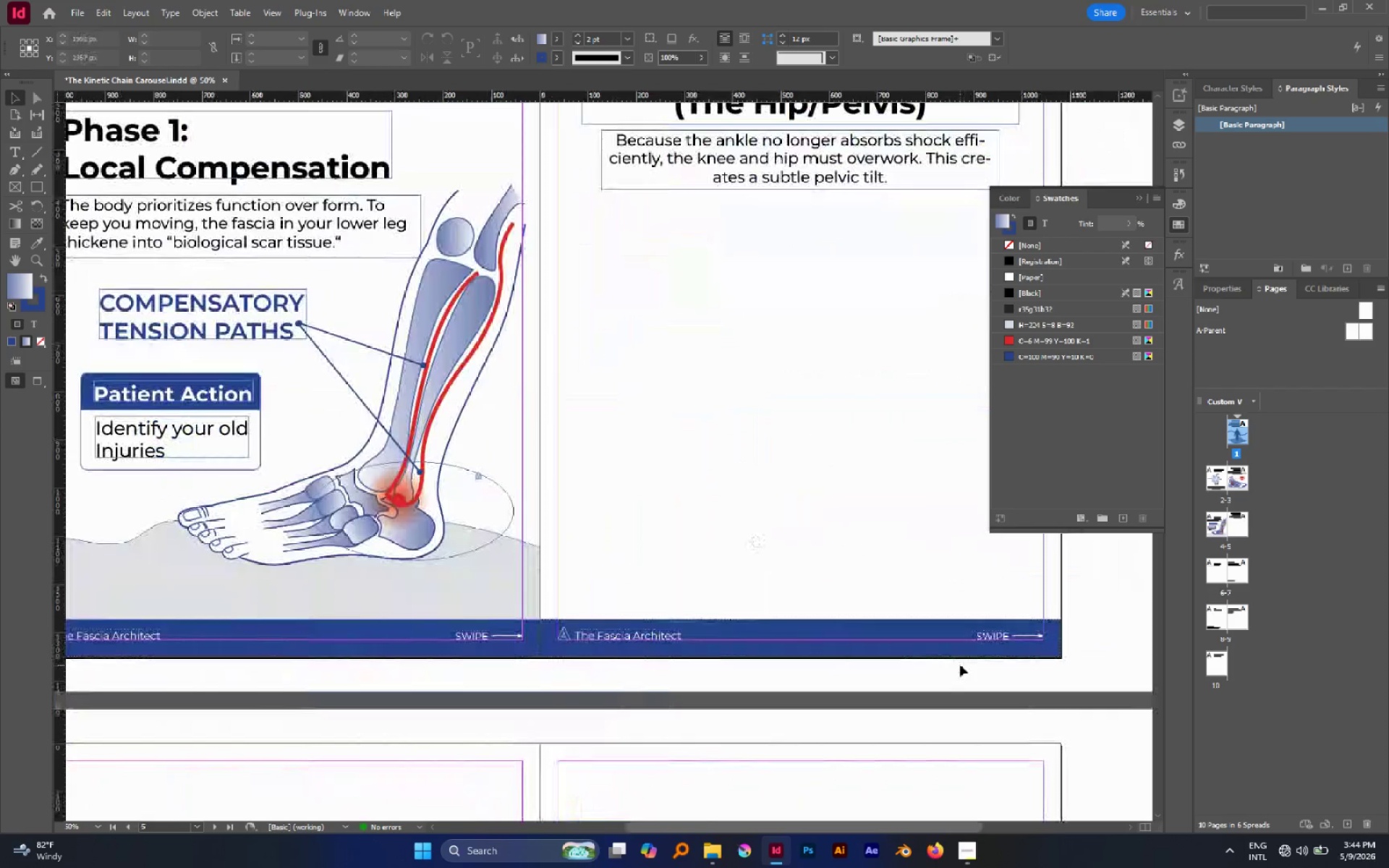 
left_click_drag(start_coordinate=[816, 696], to_coordinate=[744, 475])
 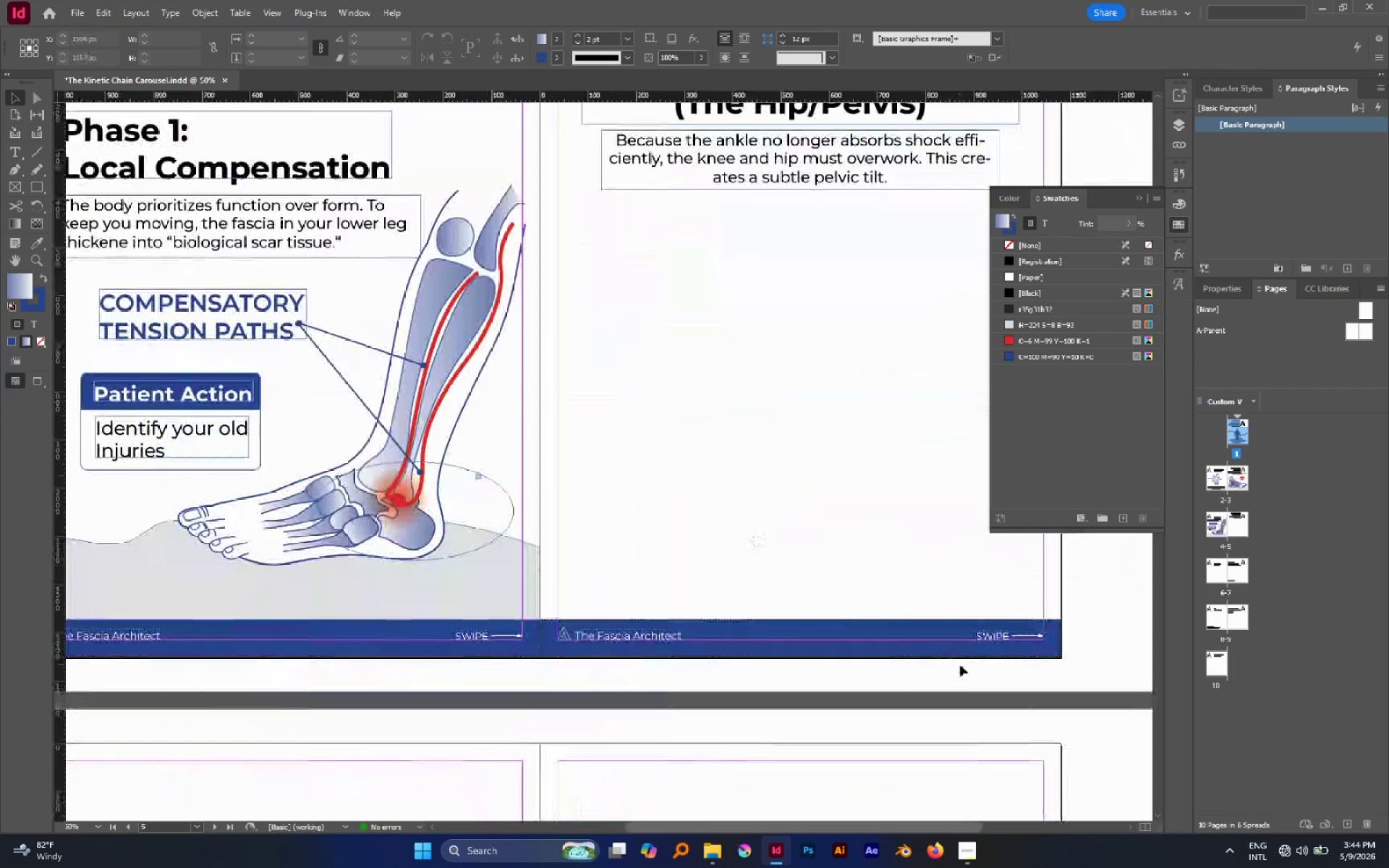 
left_click([1291, 863])
 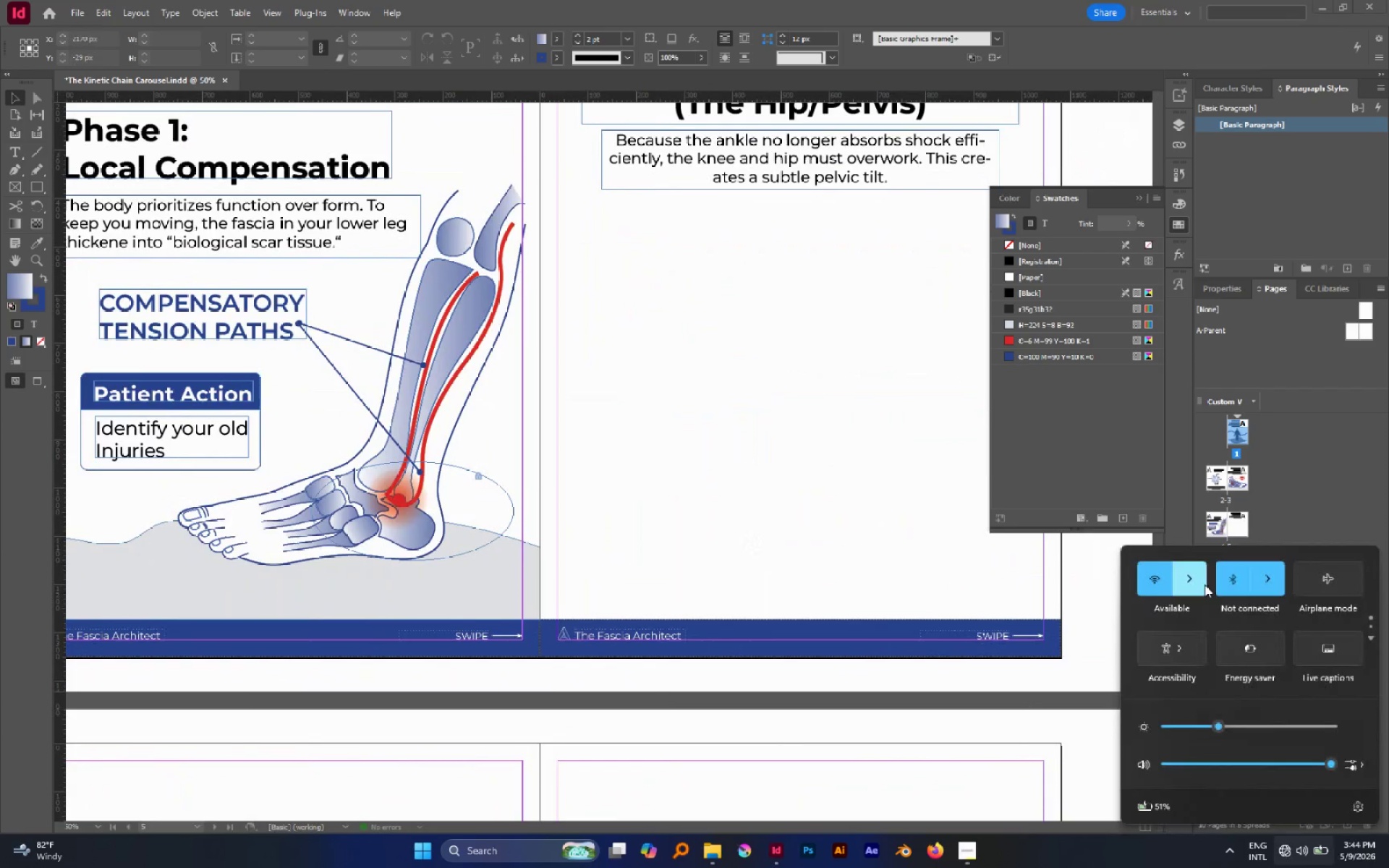 
left_click([1201, 582])
 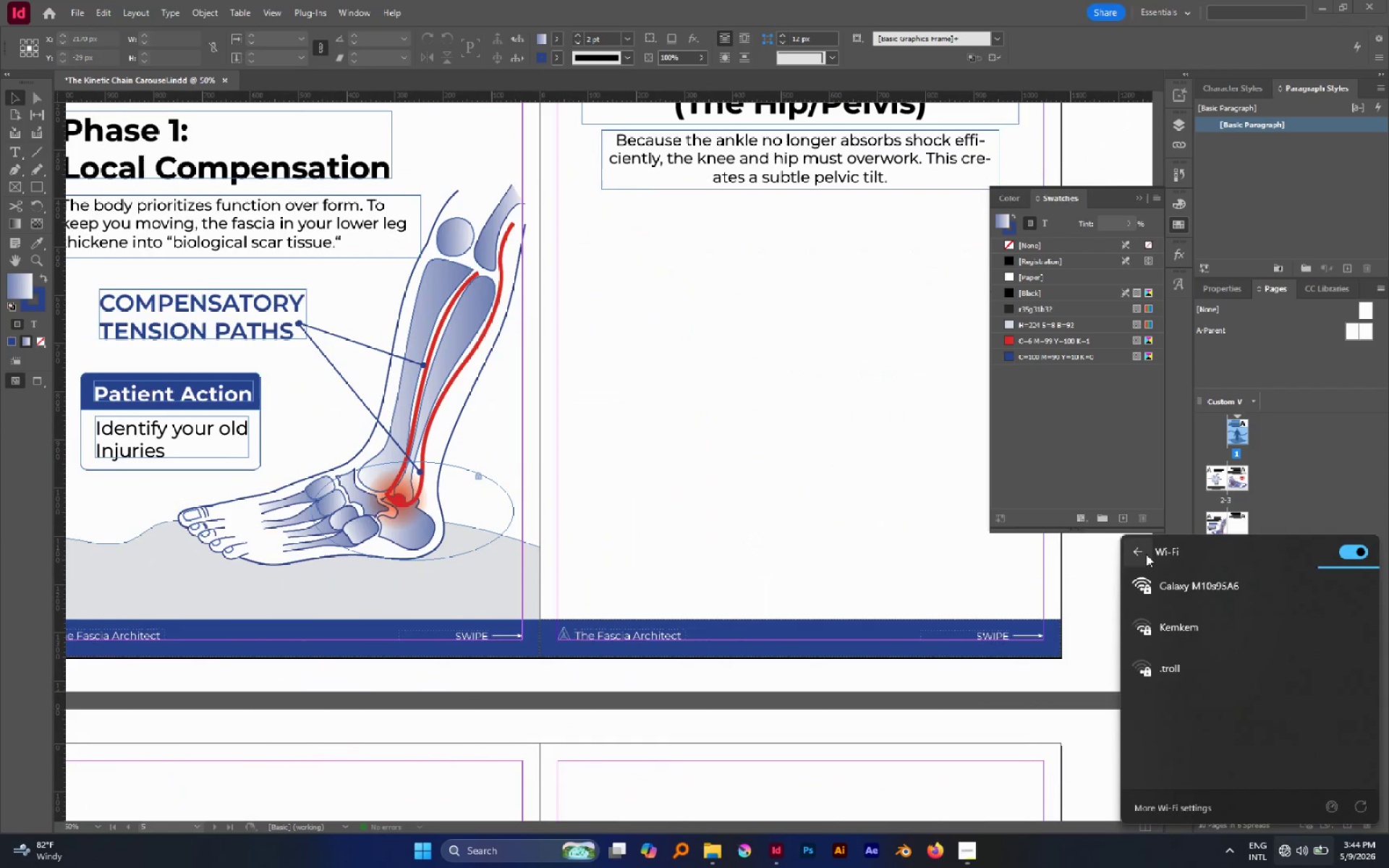 
left_click([1145, 553])
 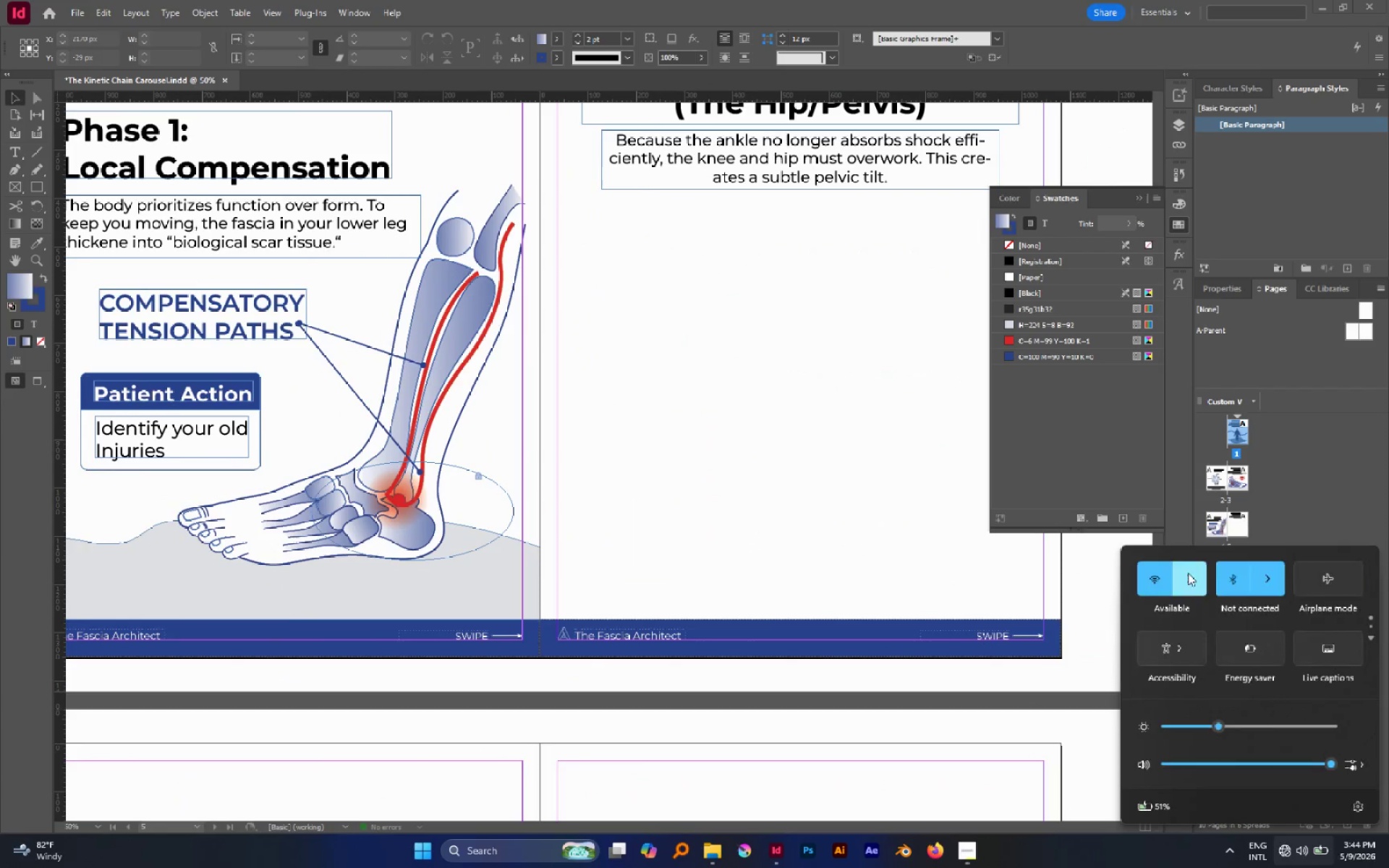 
left_click([1188, 573])
 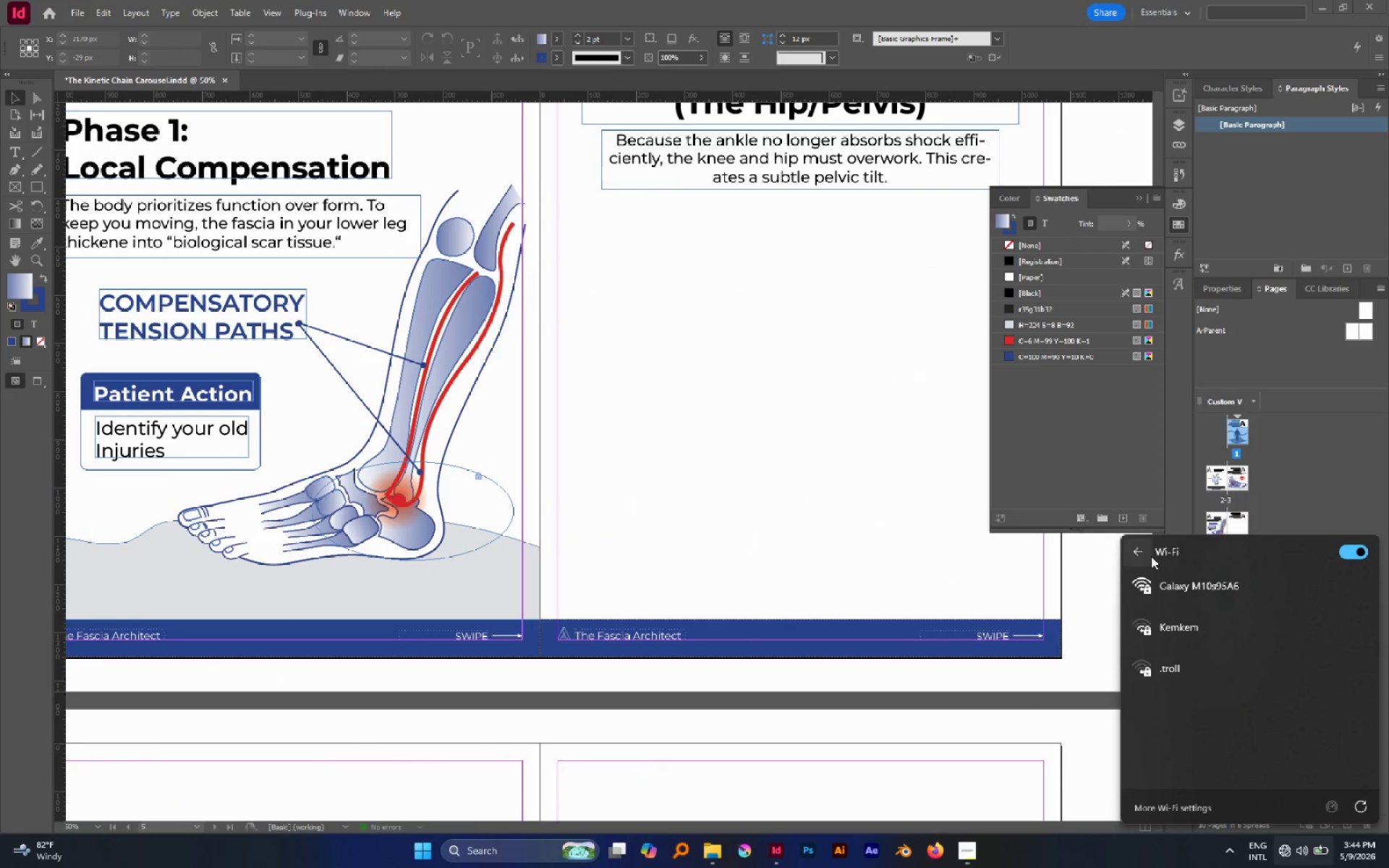 
double_click([1181, 571])
 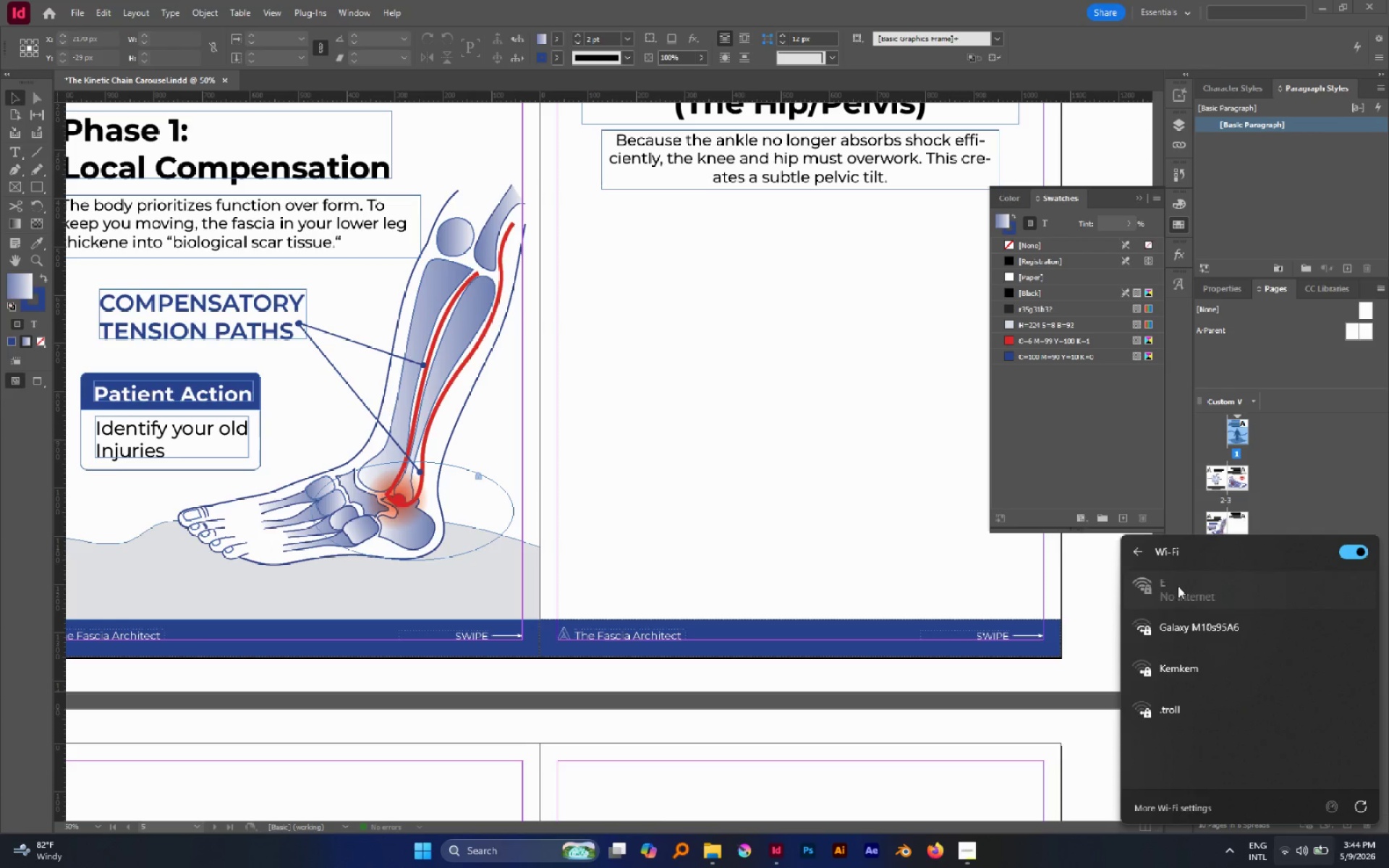 
left_click([1144, 553])
 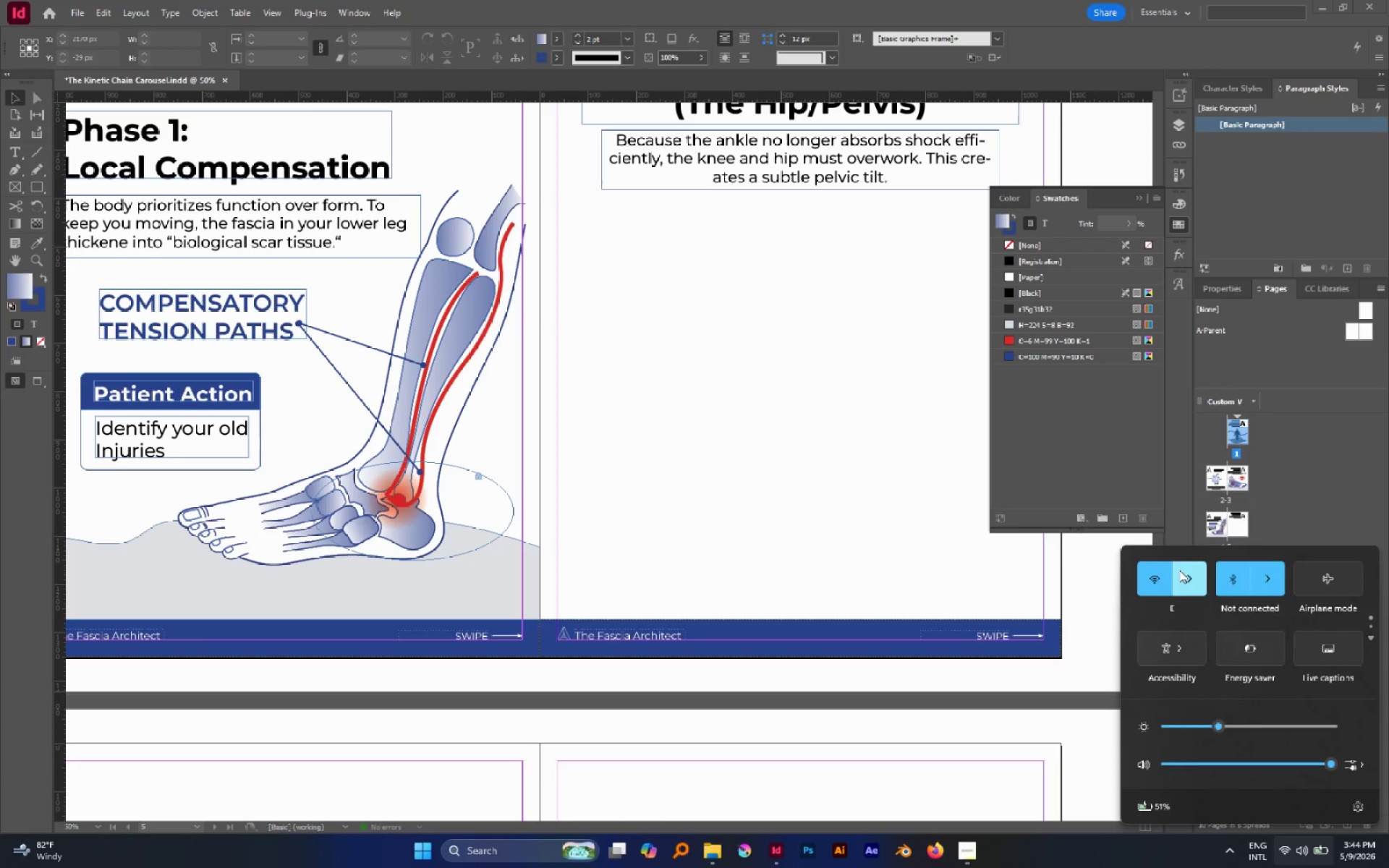 
left_click([1179, 570])
 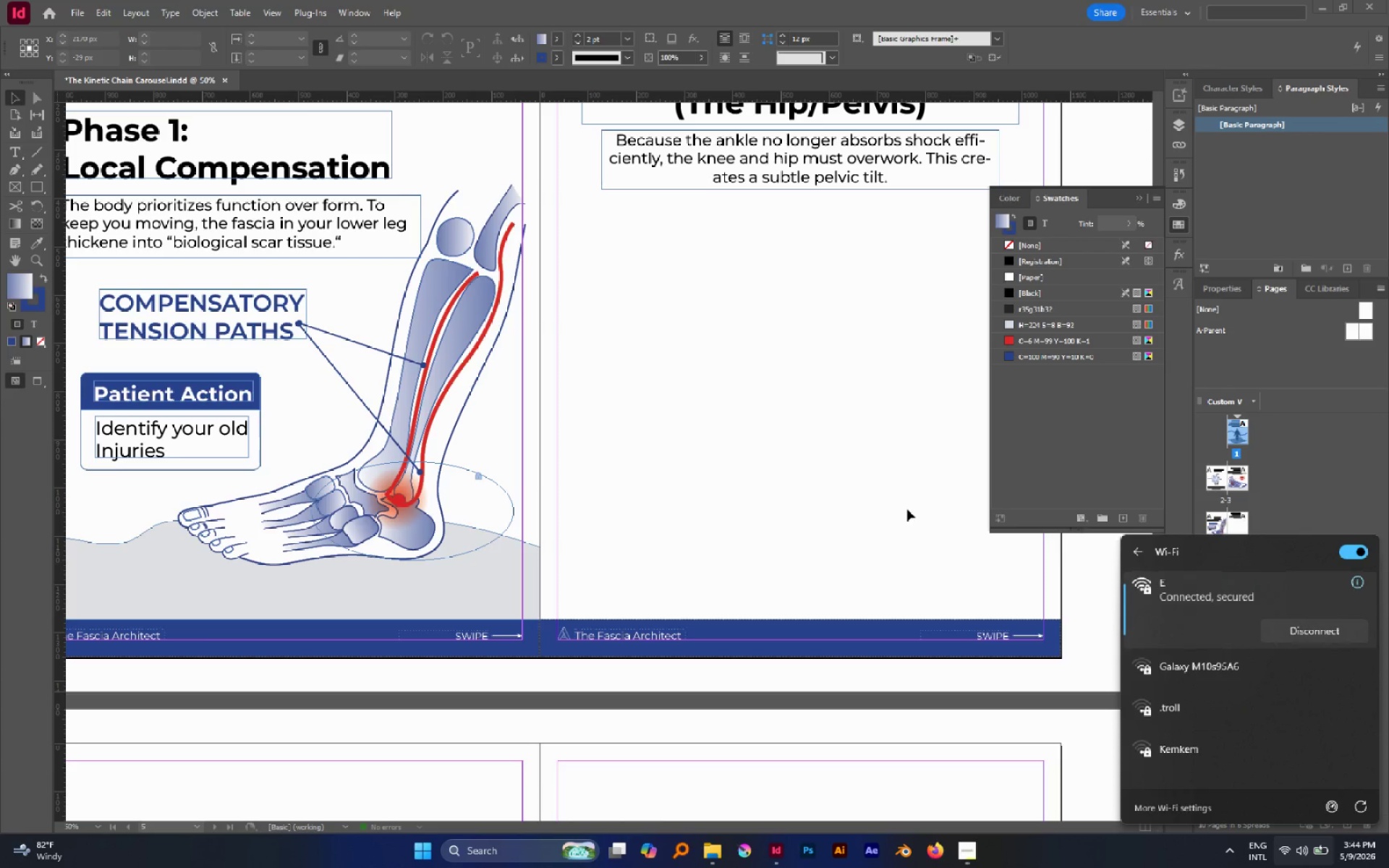 
left_click([907, 509])
 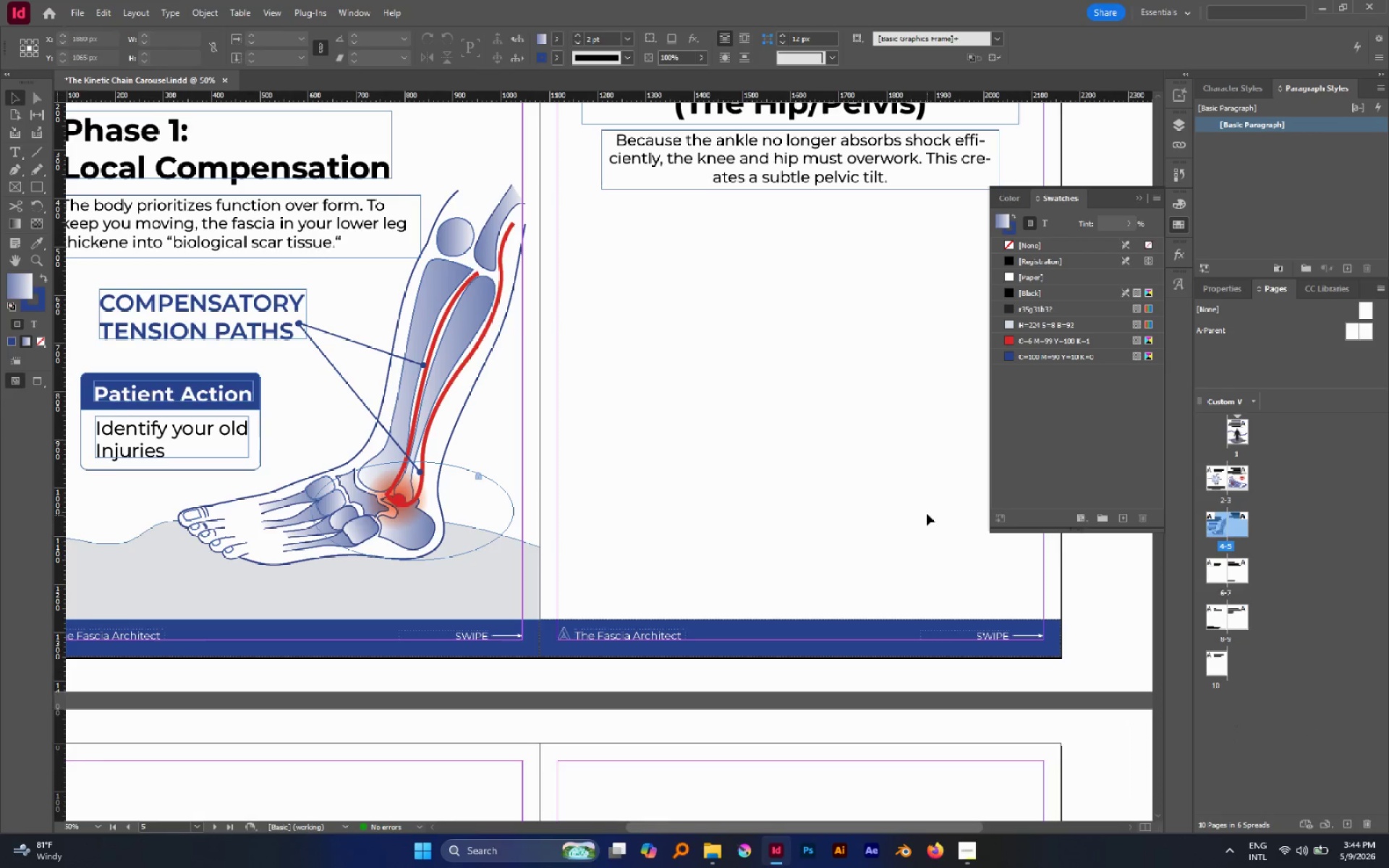 
scroll: coordinate [927, 514], scroll_direction: none, amount: 0.0
 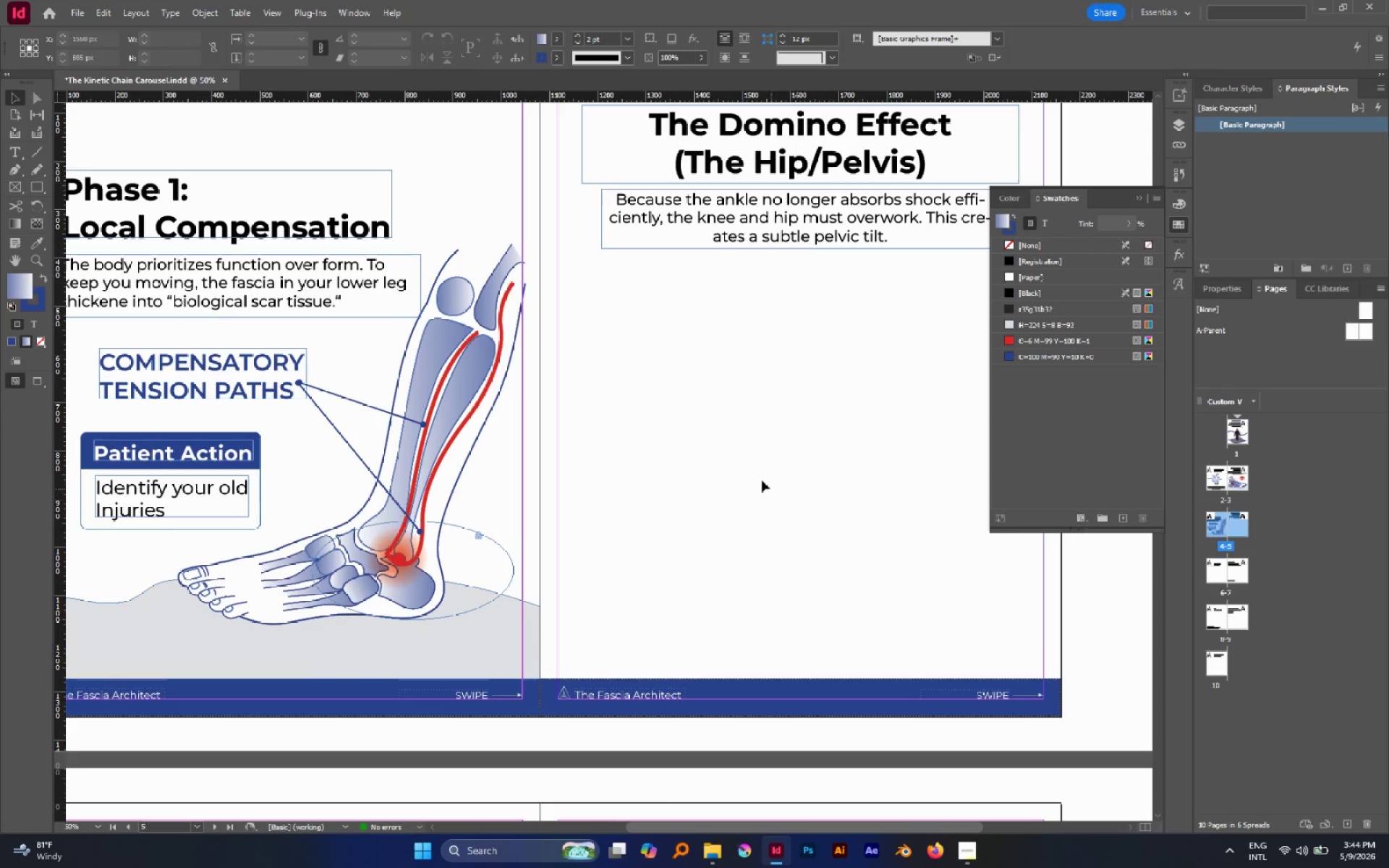 
hold_key(key=AltLeft, duration=0.38)
scroll: coordinate [751, 472], scroll_direction: none, amount: 0.0
 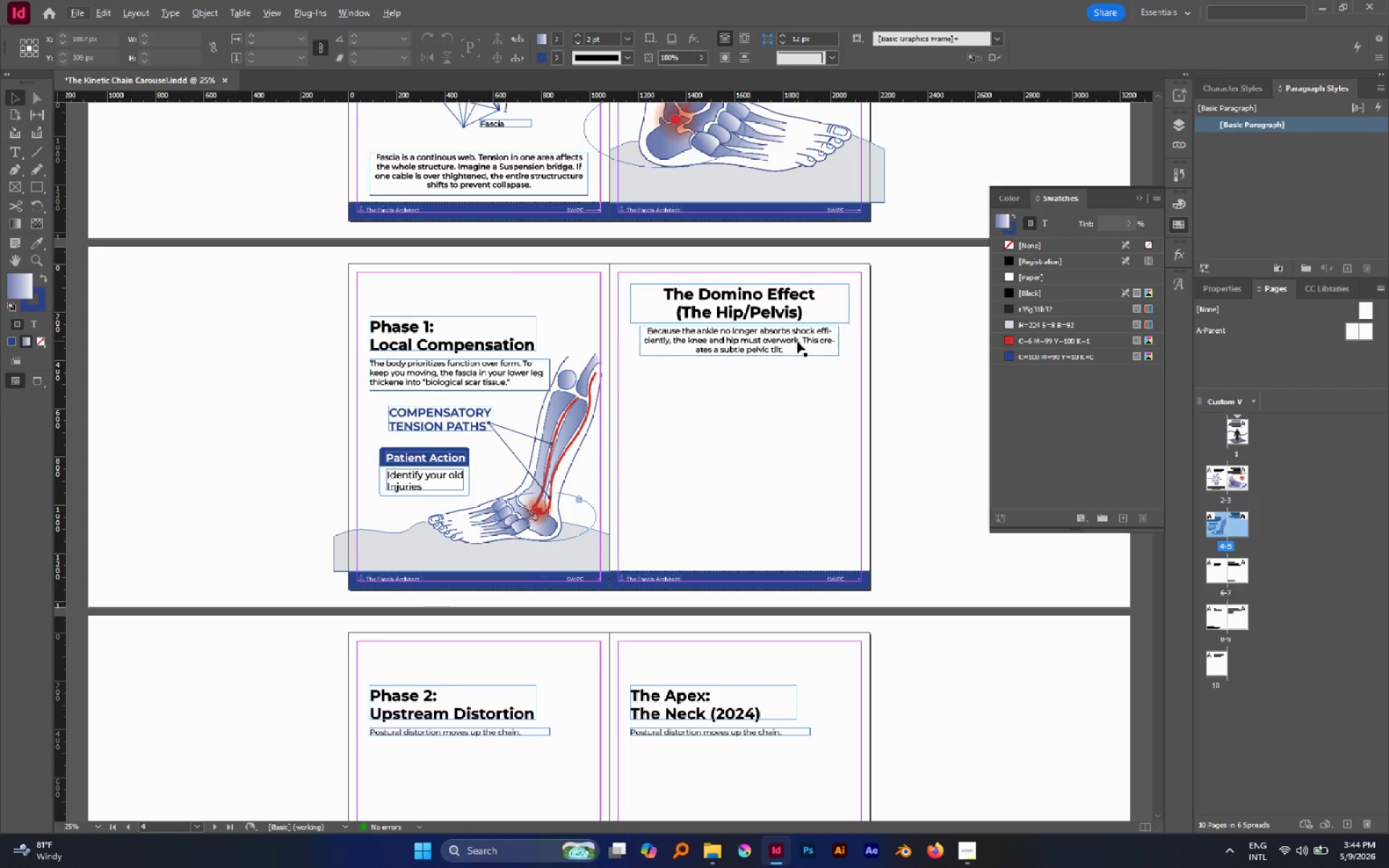 
hold_key(key=AltLeft, duration=0.41)
scroll: coordinate [797, 341], scroll_direction: none, amount: 0.0
 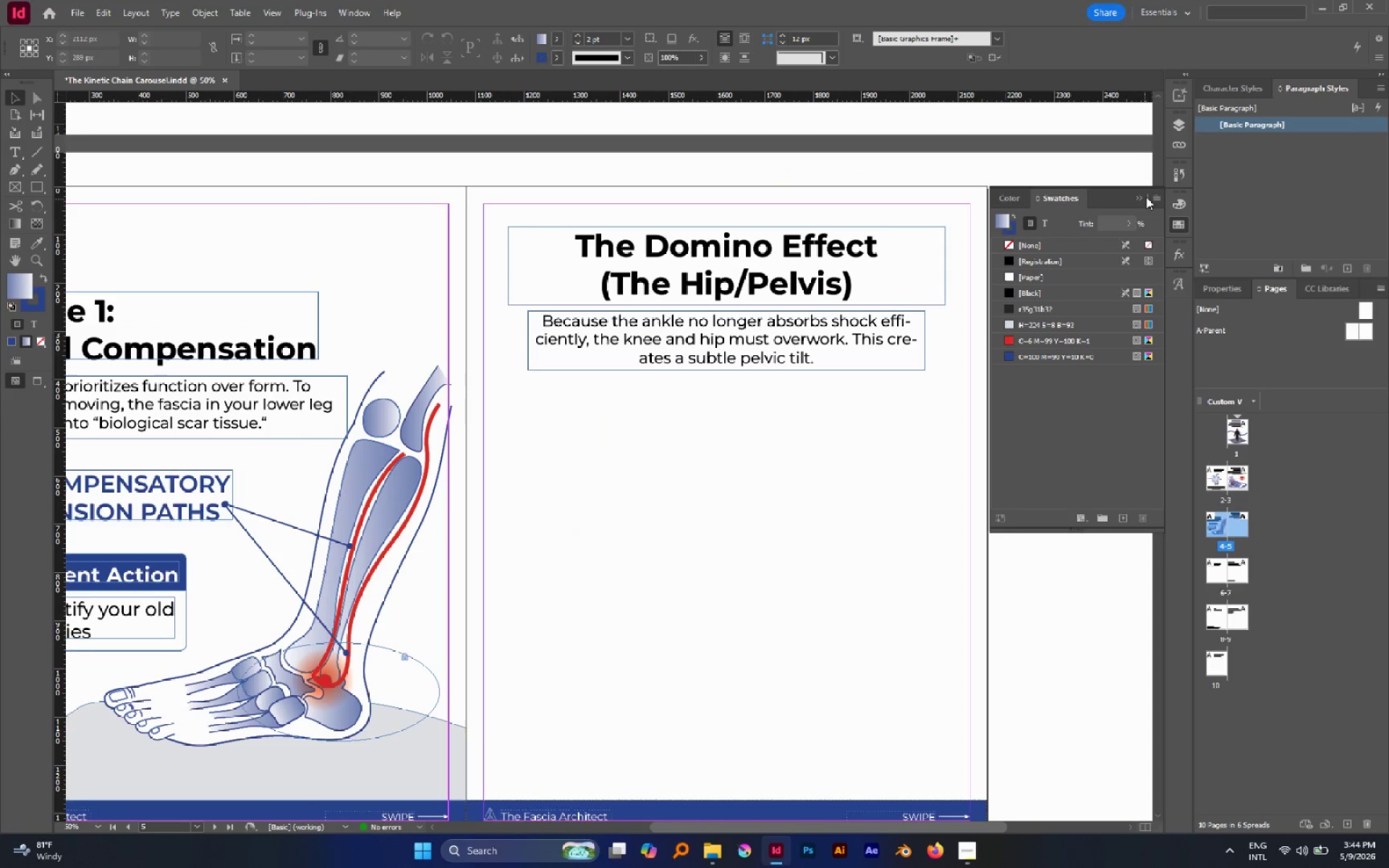 
double_click([1137, 195])
 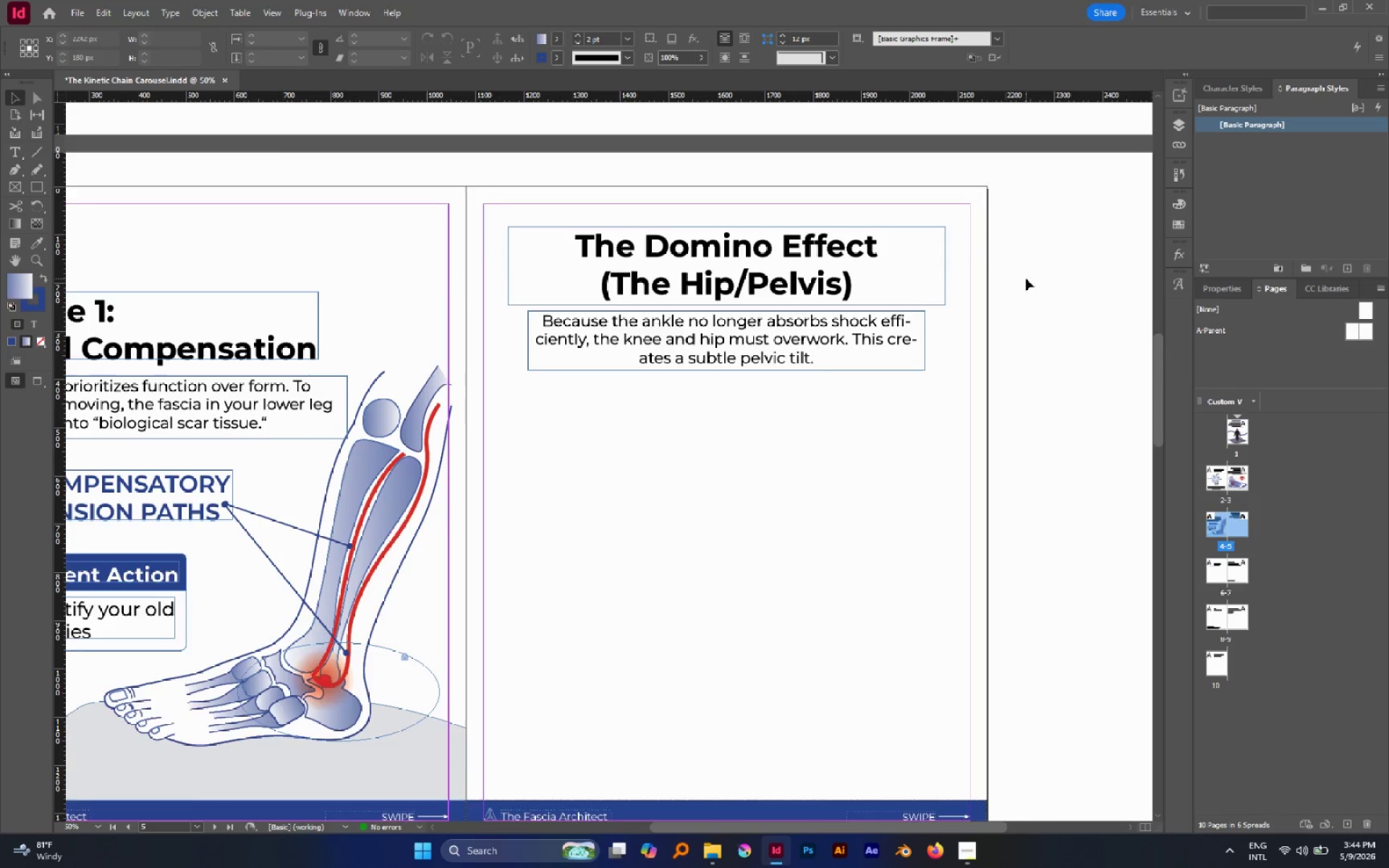 
scroll: coordinate [1026, 278], scroll_direction: up, amount: 1.0
 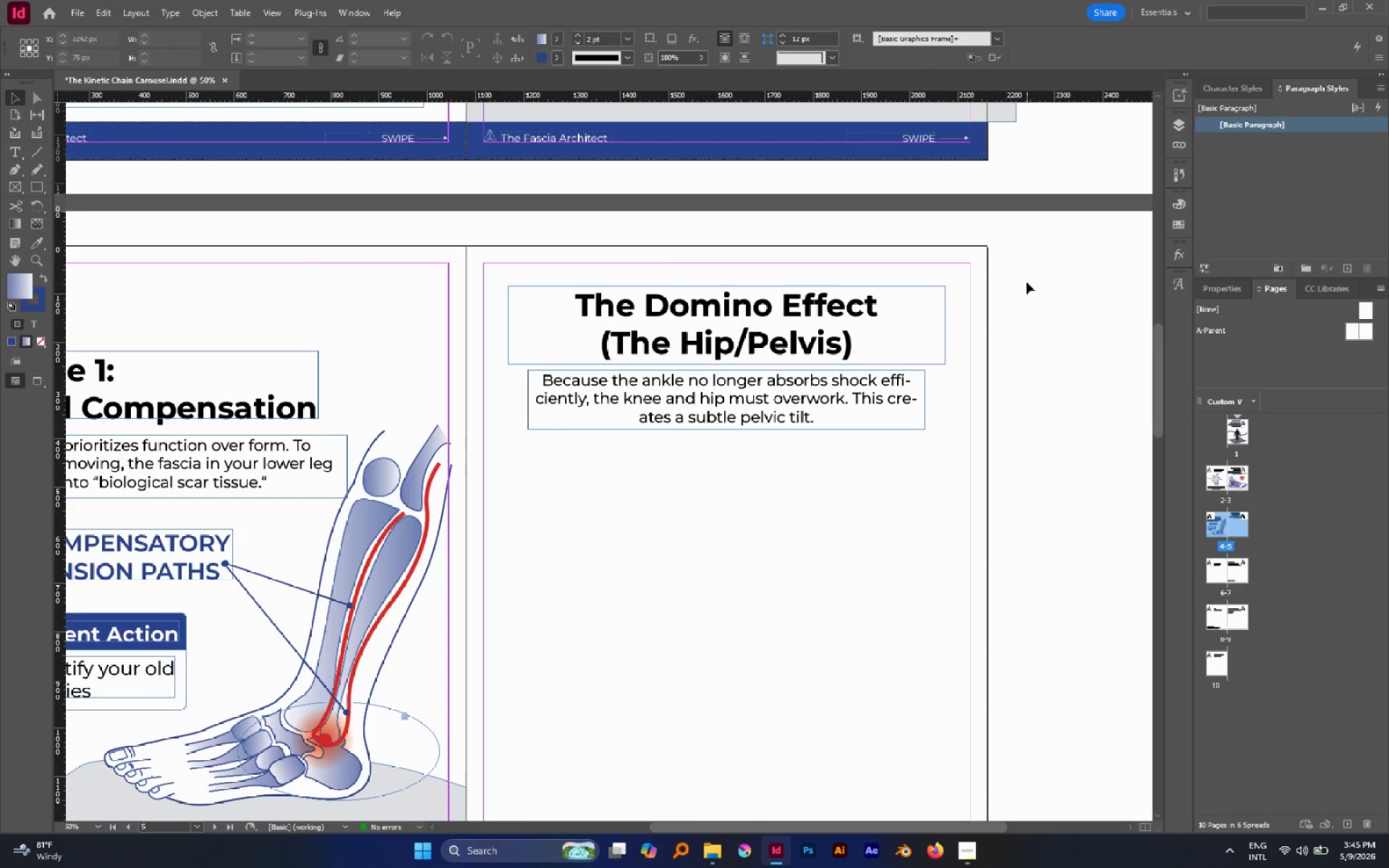 
wait(35.2)
 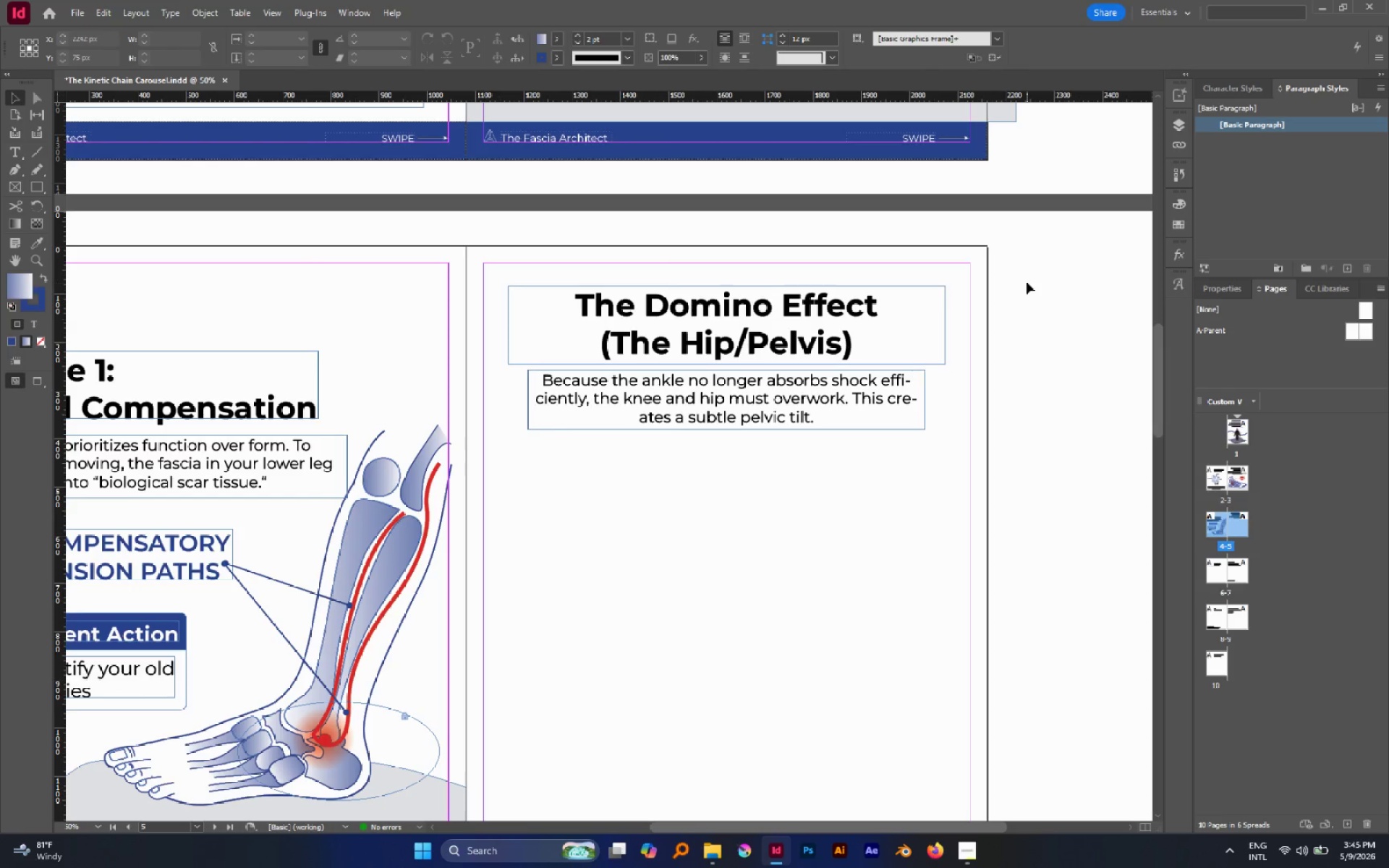 
scroll: coordinate [810, 388], scroll_direction: down, amount: 1.0
 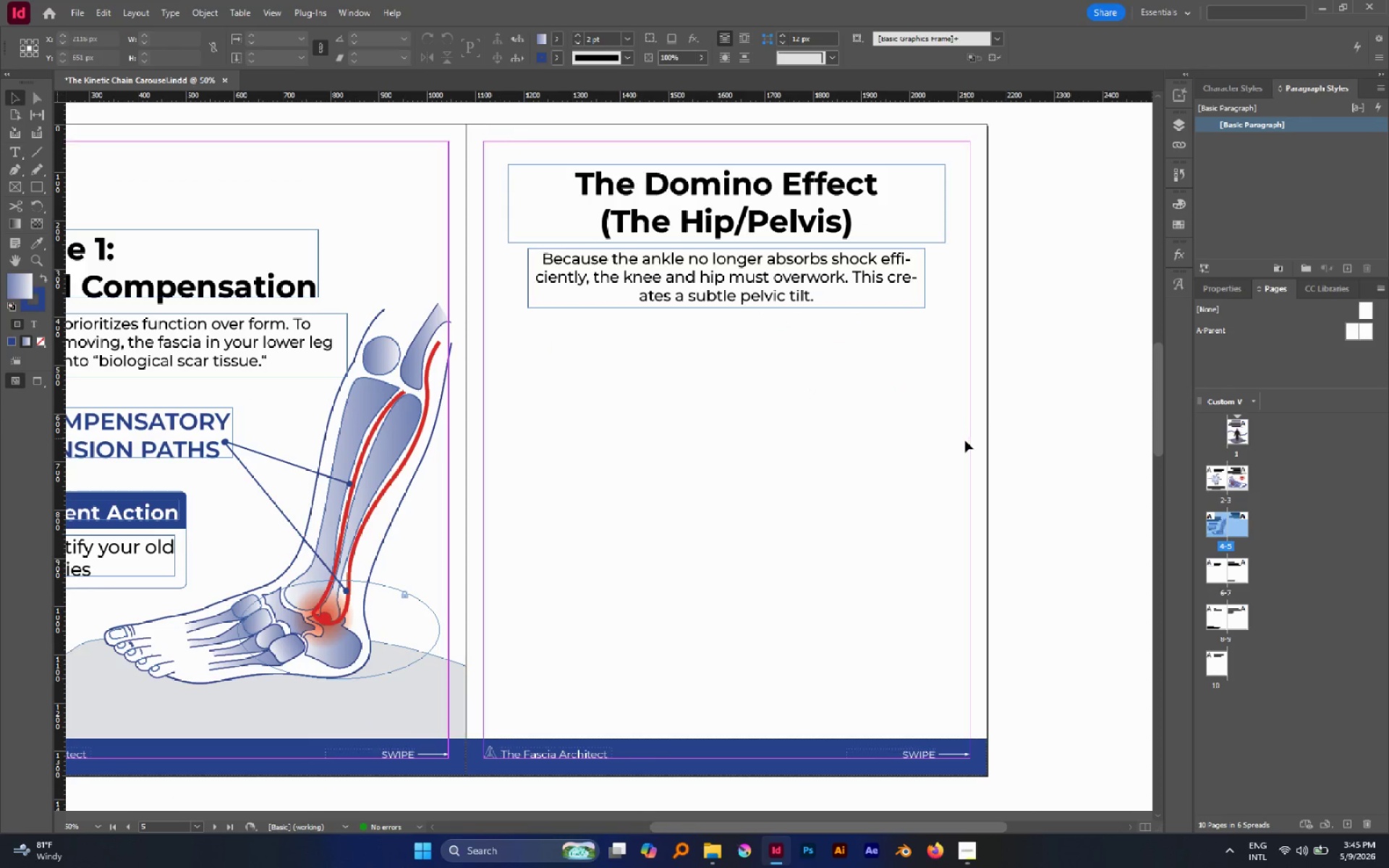 
key(W)
 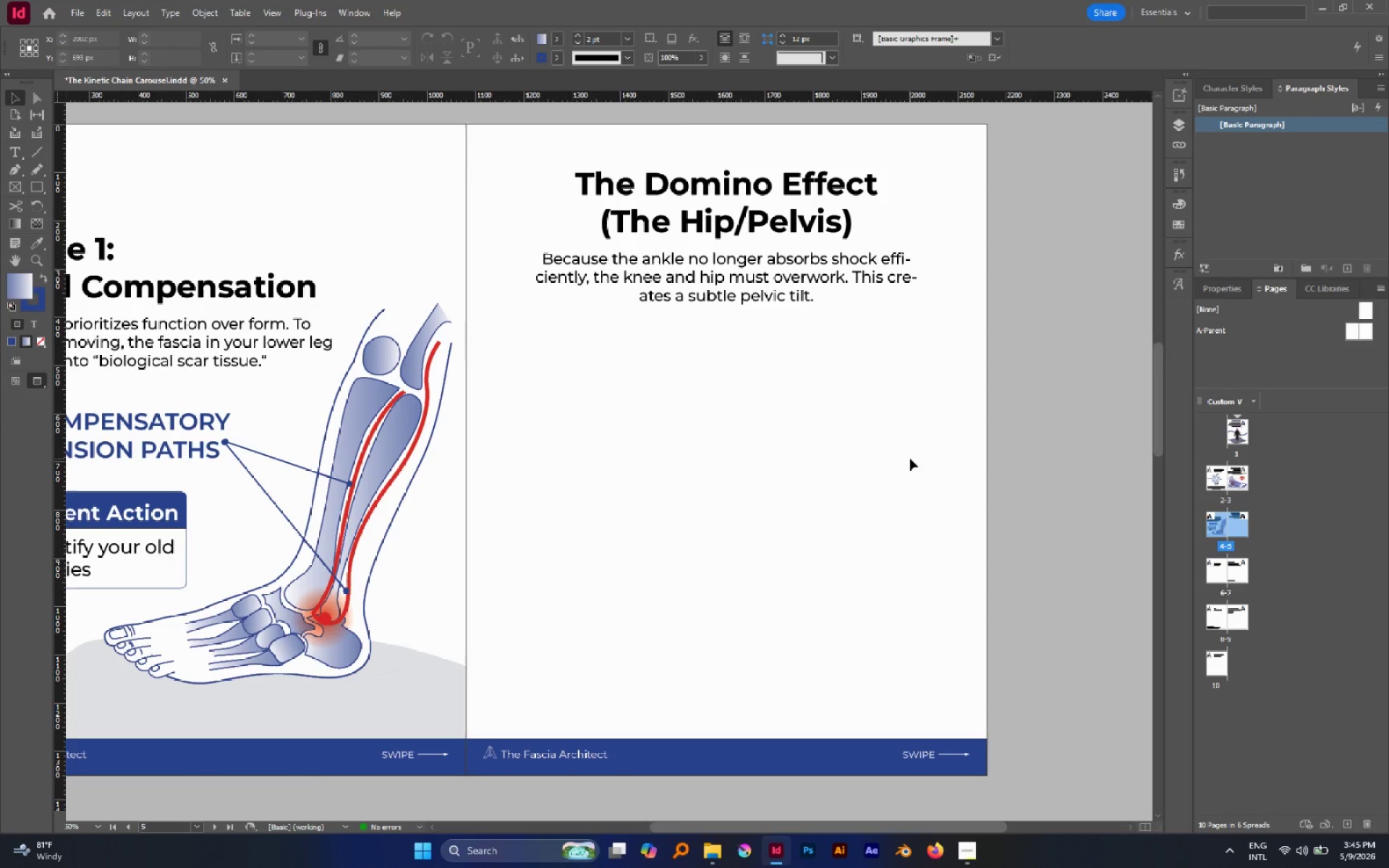 
hold_key(key=AltLeft, duration=1.12)
scroll: coordinate [906, 456], scroll_direction: down, amount: 2.0
 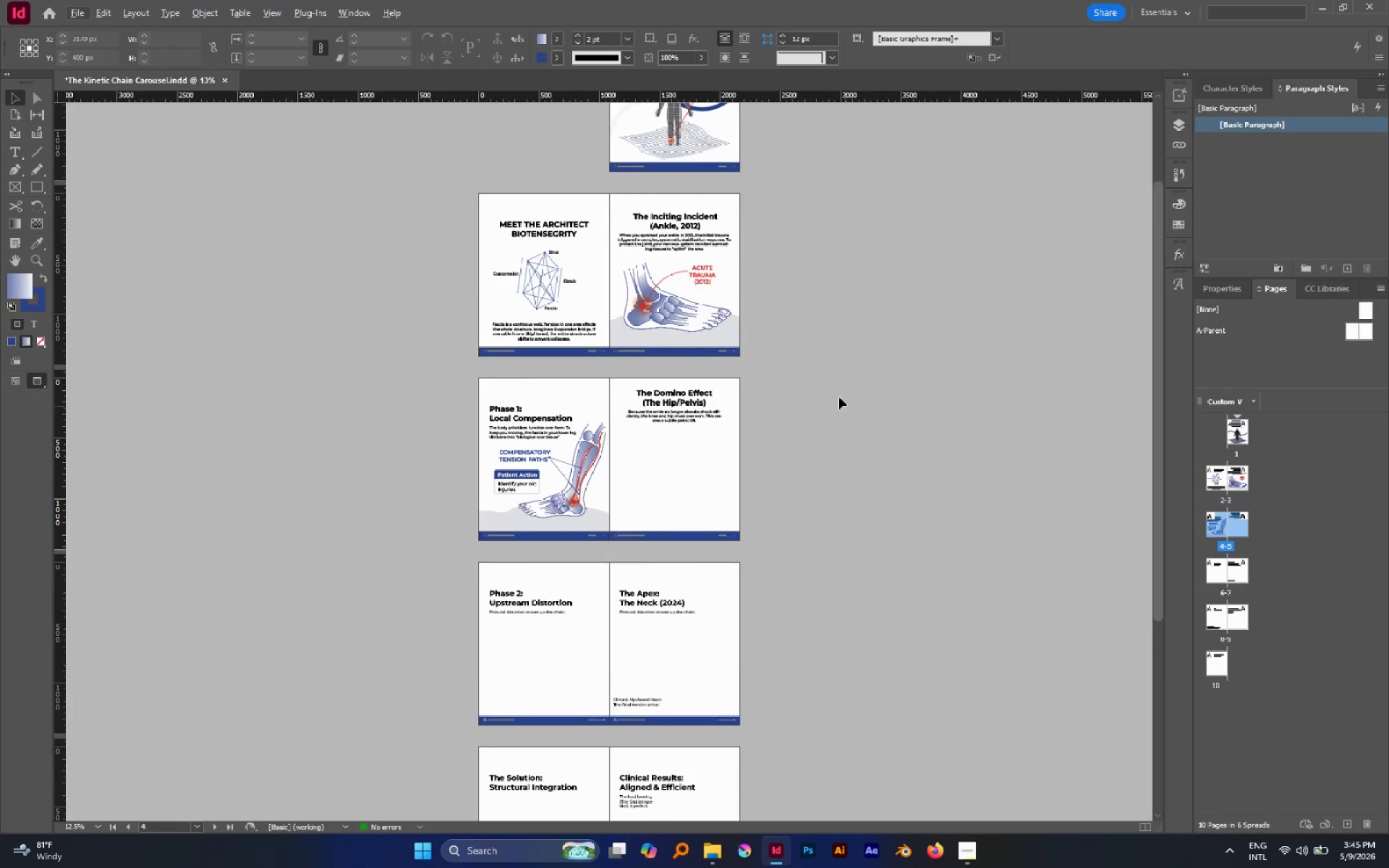 
scroll: coordinate [871, 380], scroll_direction: up, amount: 10.0
 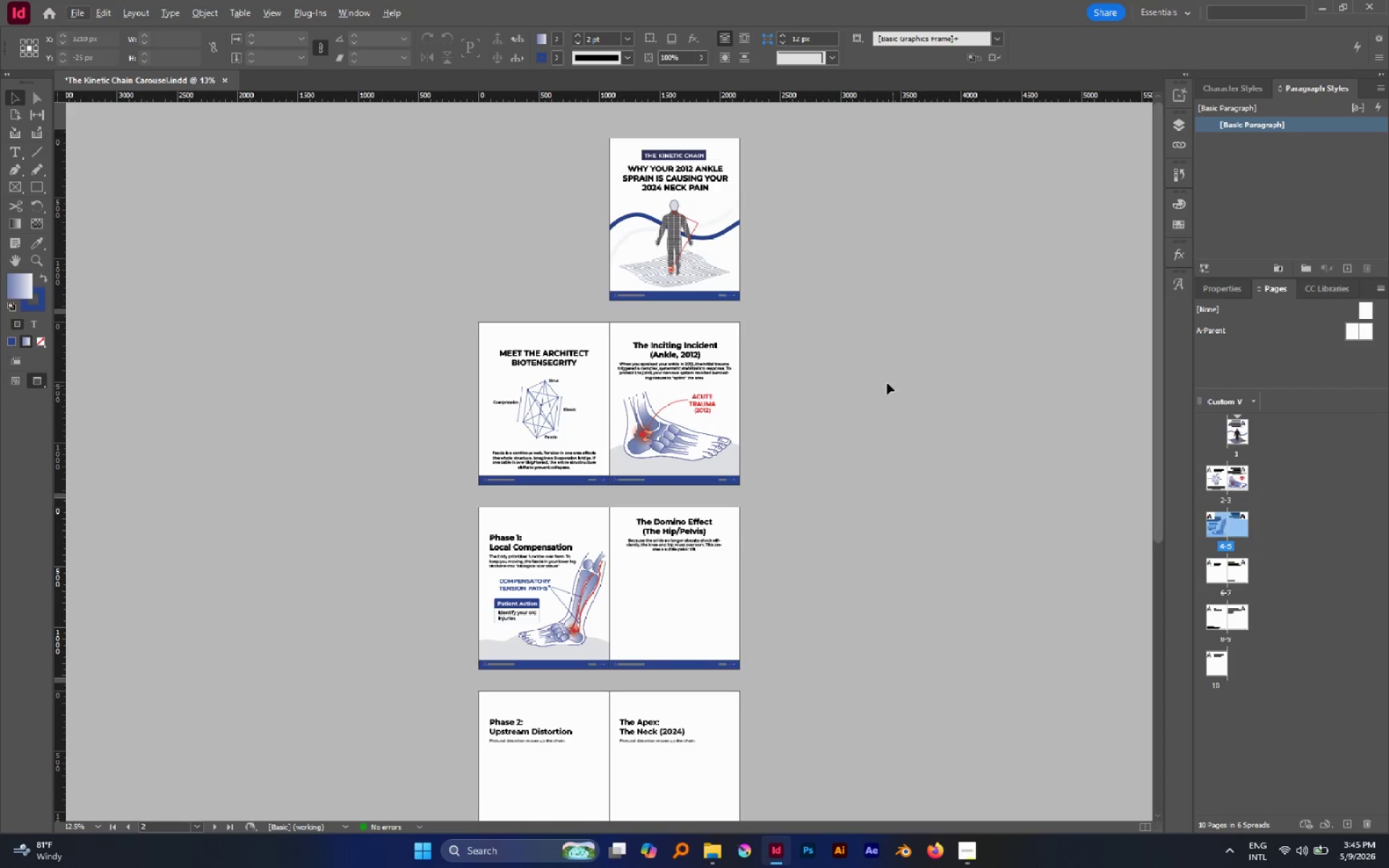 
hold_key(key=AltLeft, duration=0.59)
scroll: coordinate [692, 609], scroll_direction: down, amount: 2.0
 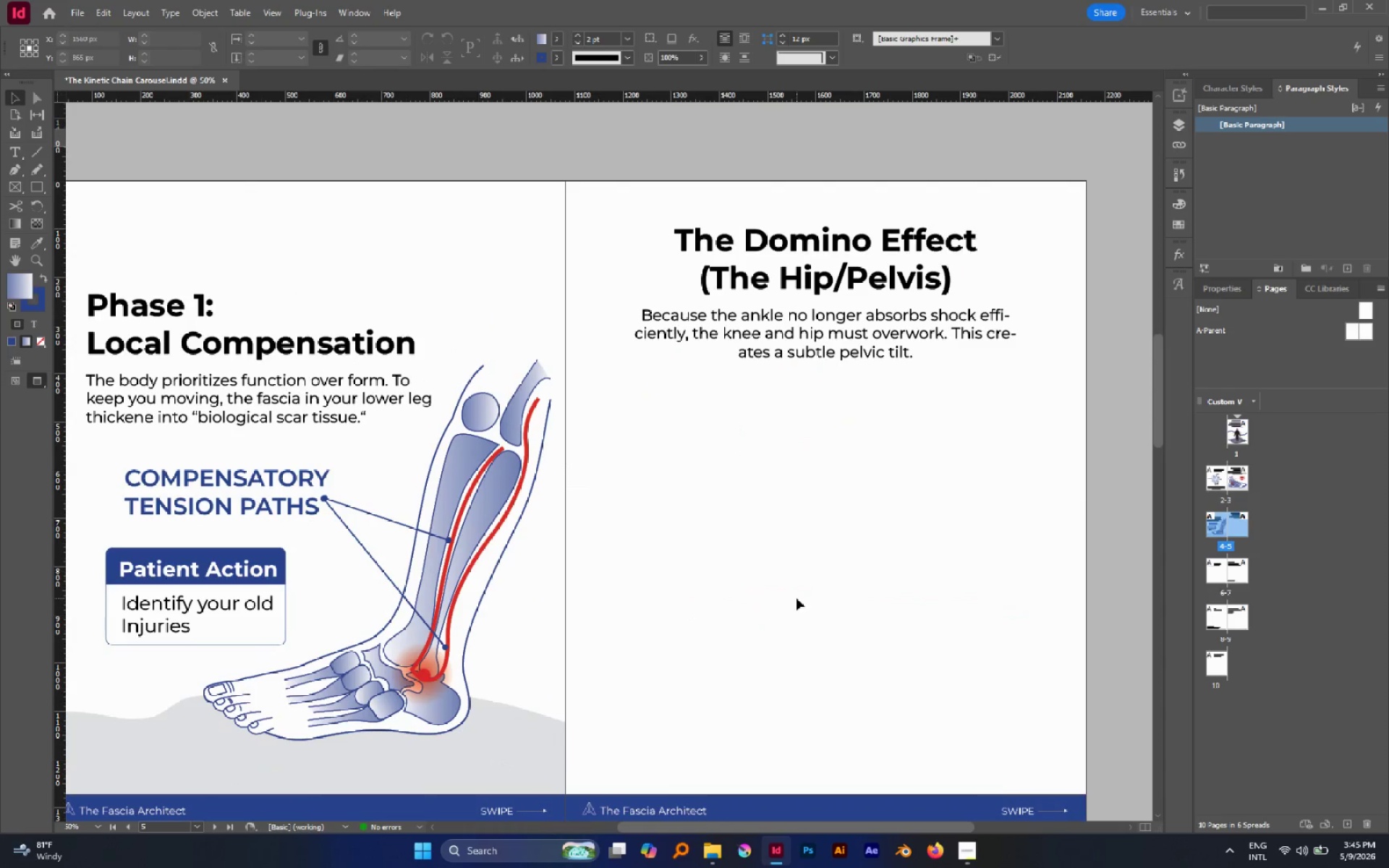 
key(W)
 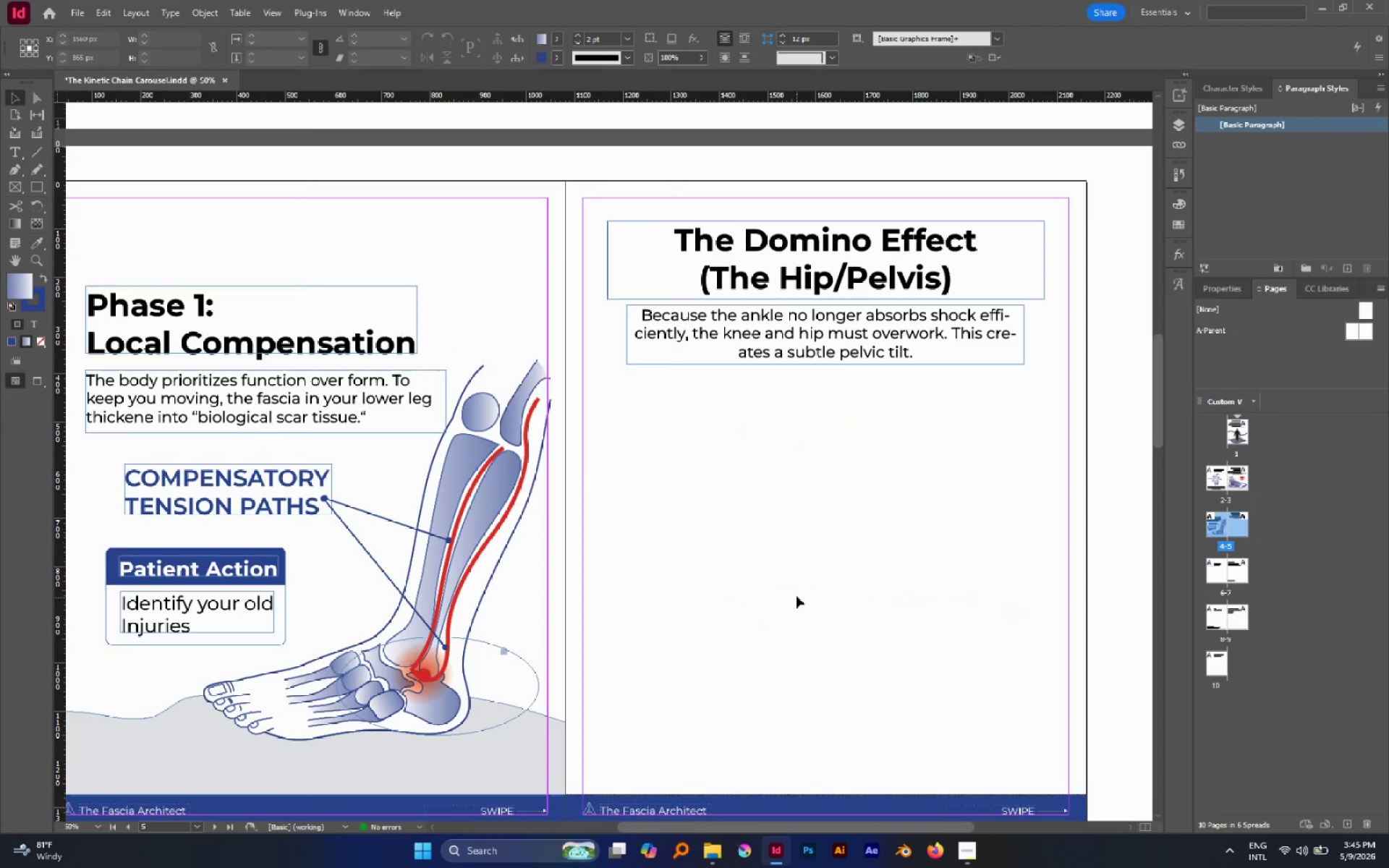 
hold_key(key=Space, duration=0.72)
 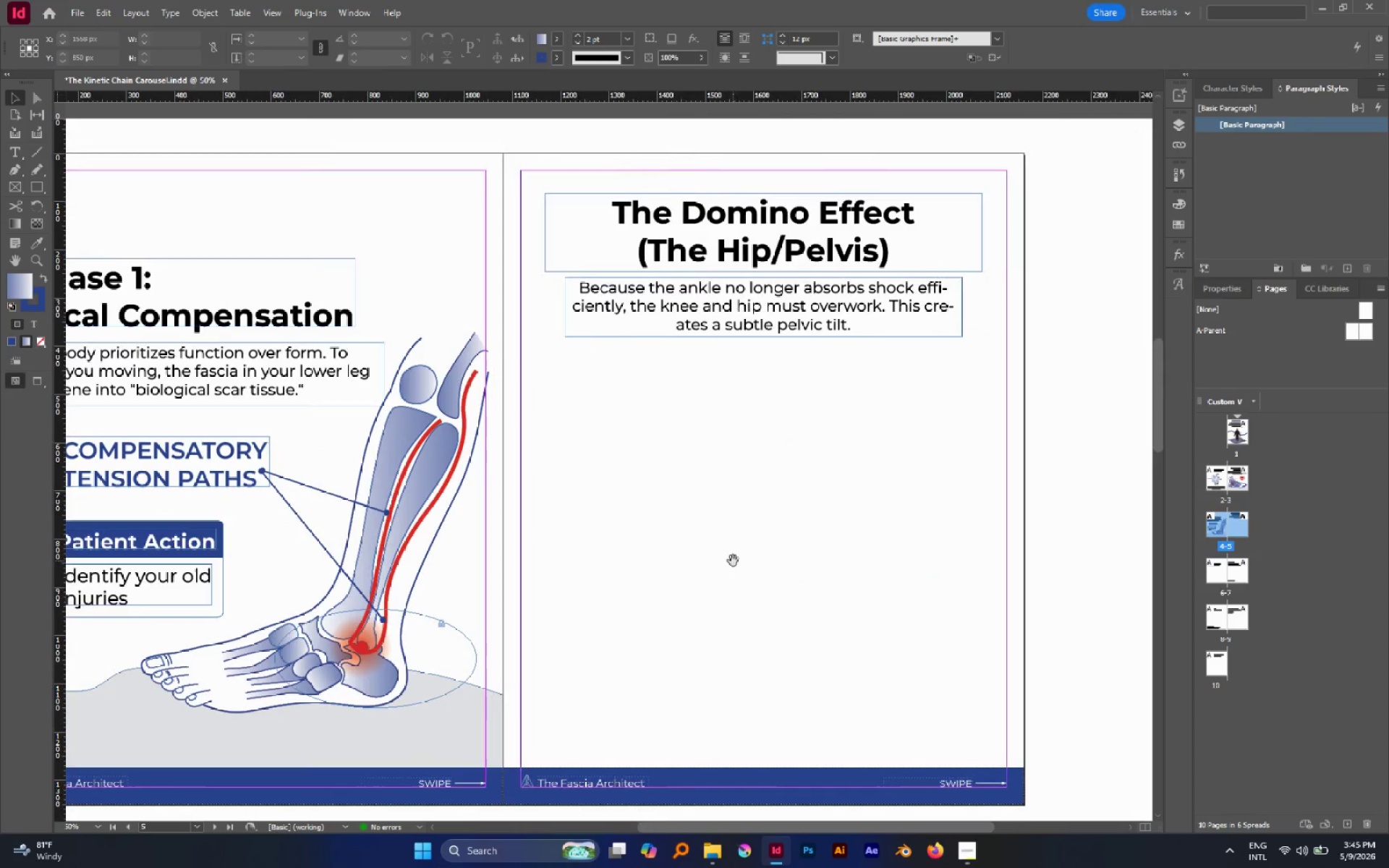 
left_click_drag(start_coordinate=[794, 588], to_coordinate=[733, 561])
 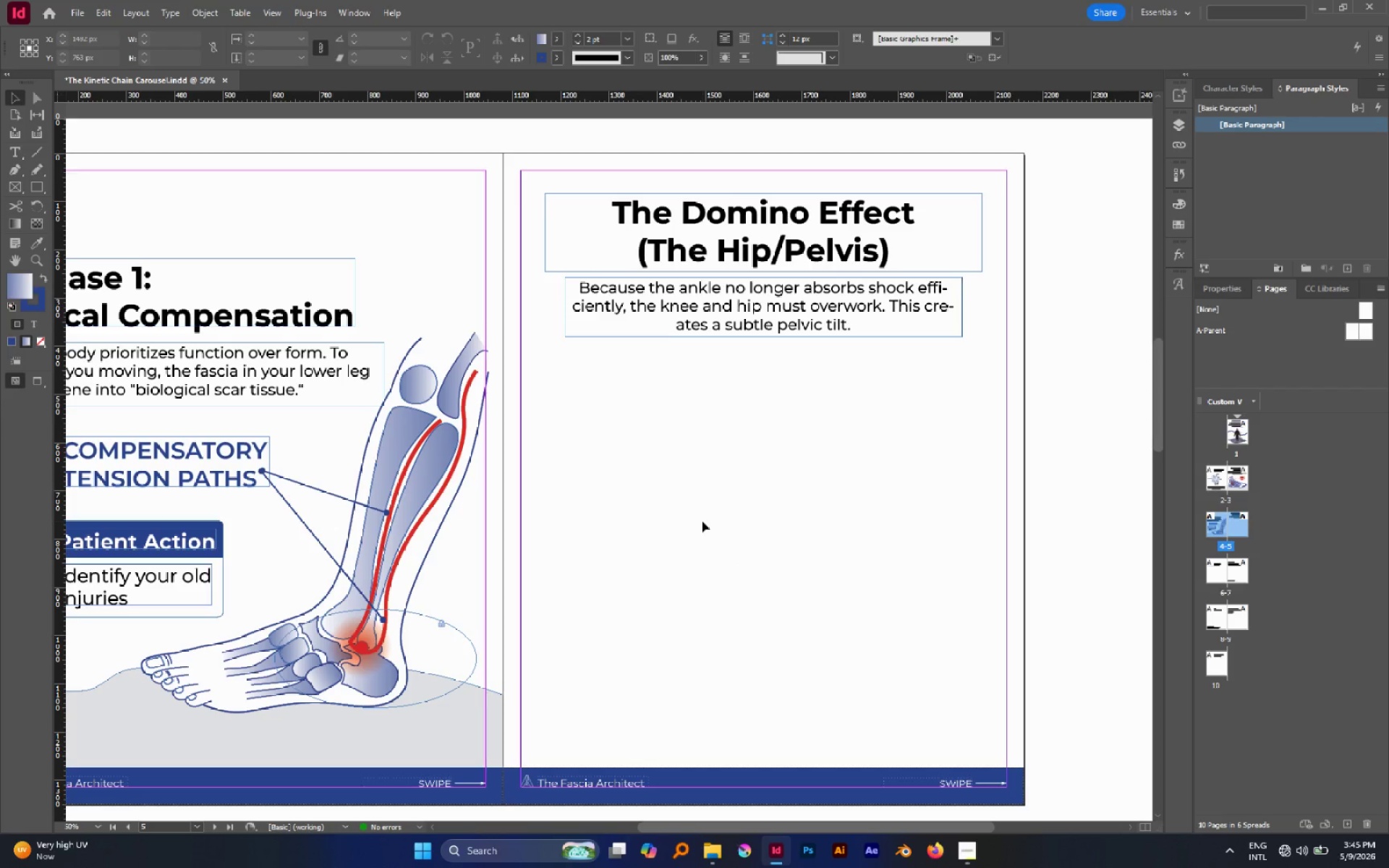 
wait(18.05)
 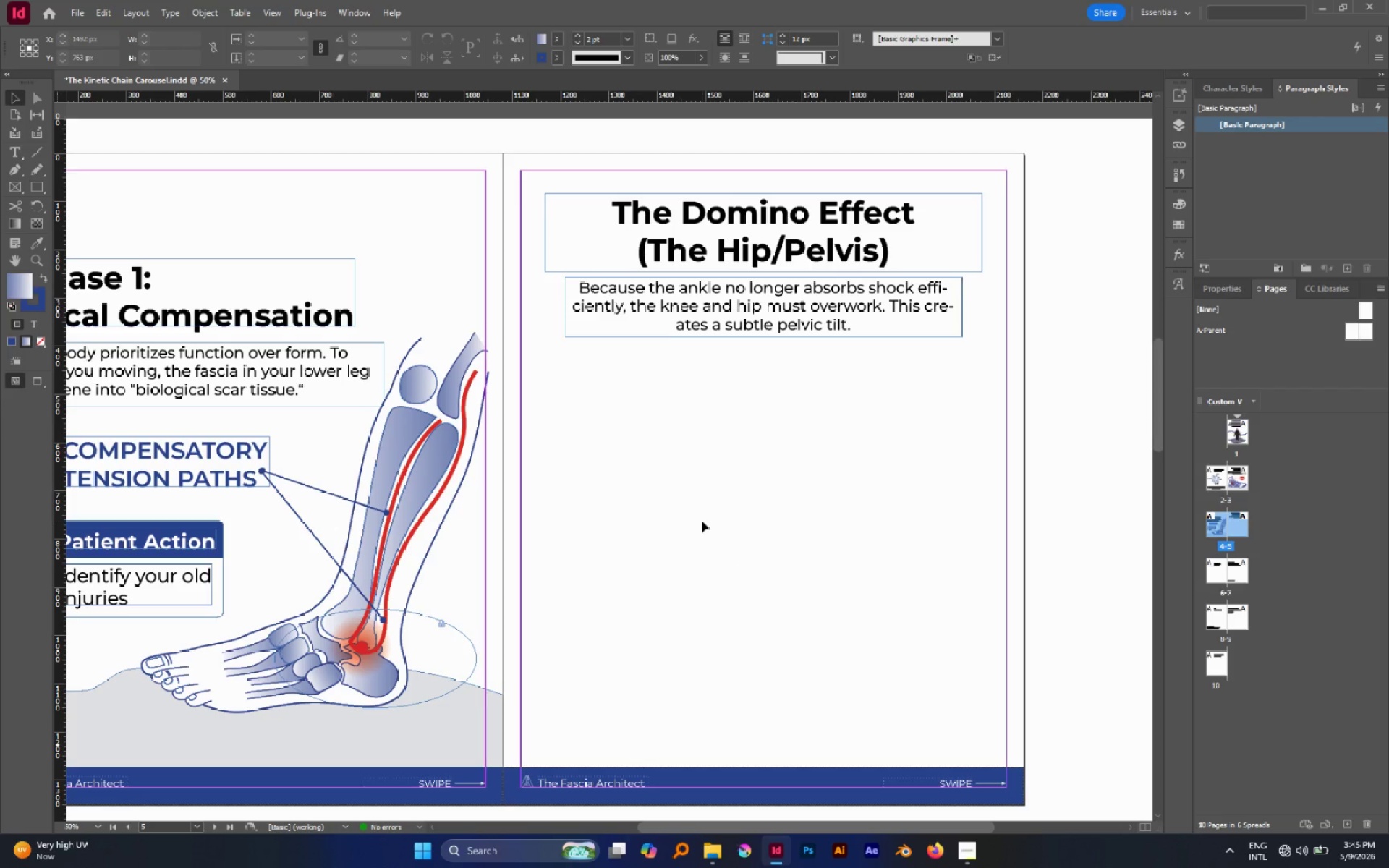 
scroll: coordinate [703, 519], scroll_direction: up, amount: 1.0
 